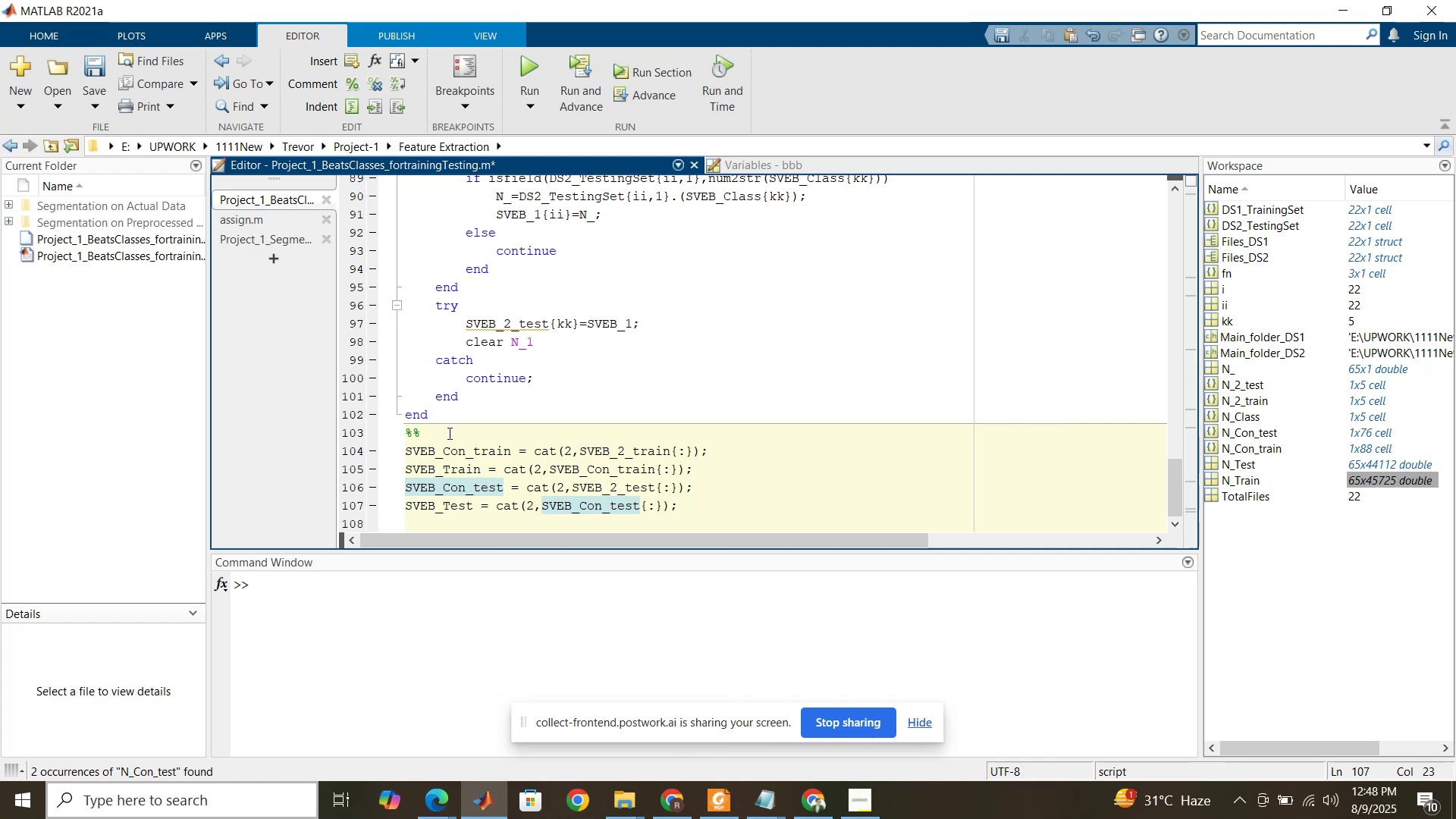 
left_click([444, 429])
 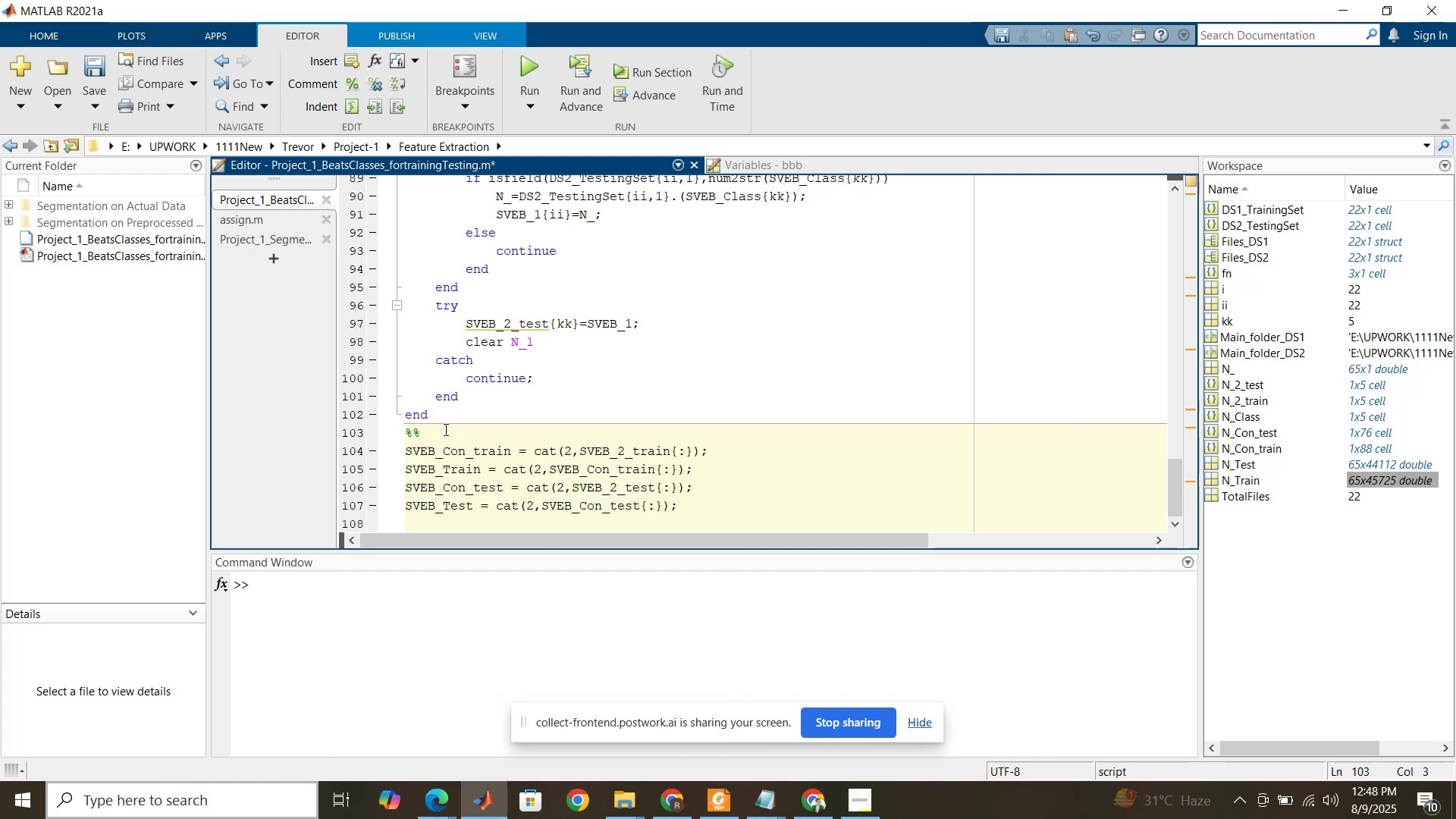 
key(Backspace)
 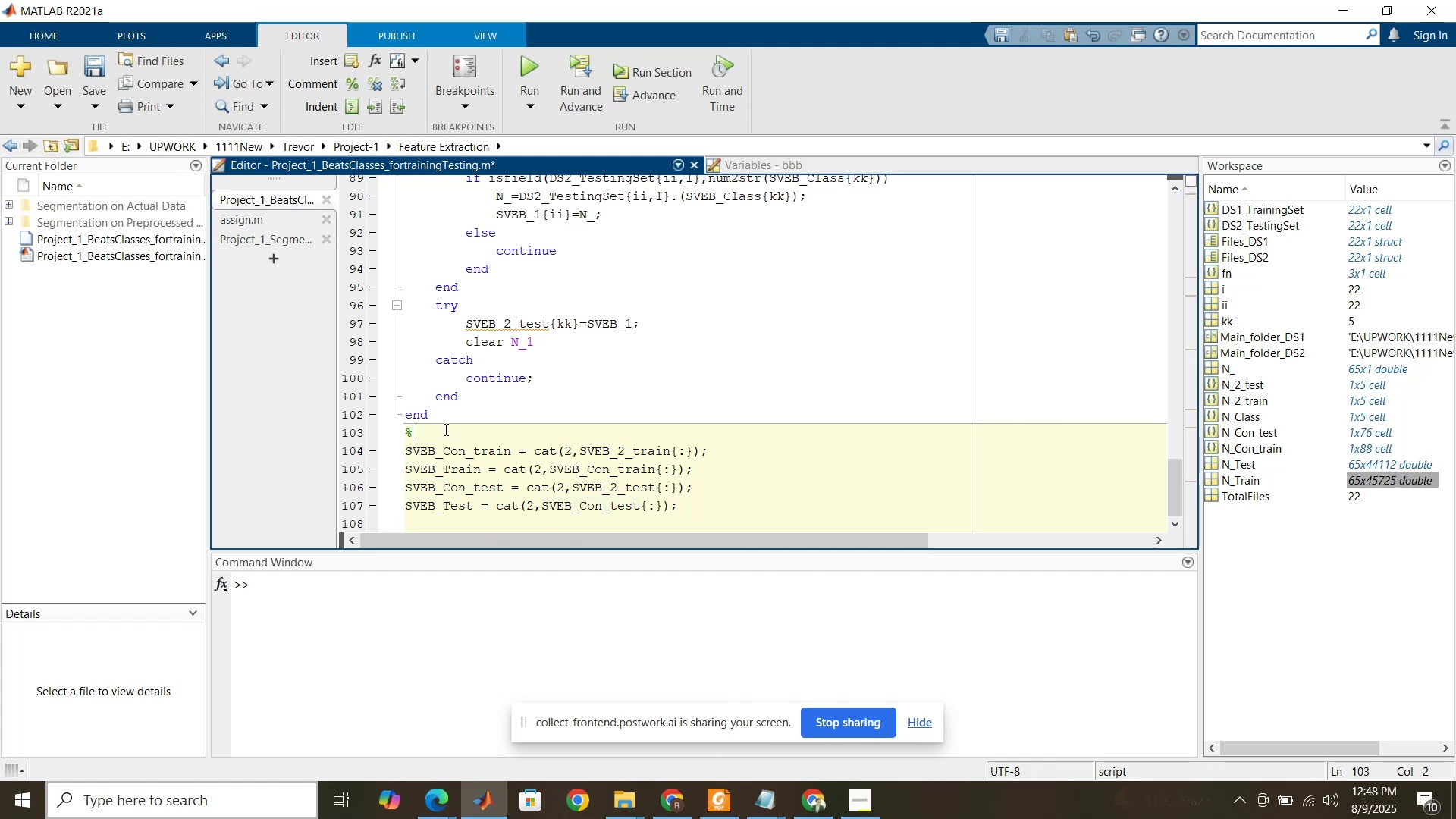 
key(Backspace)
 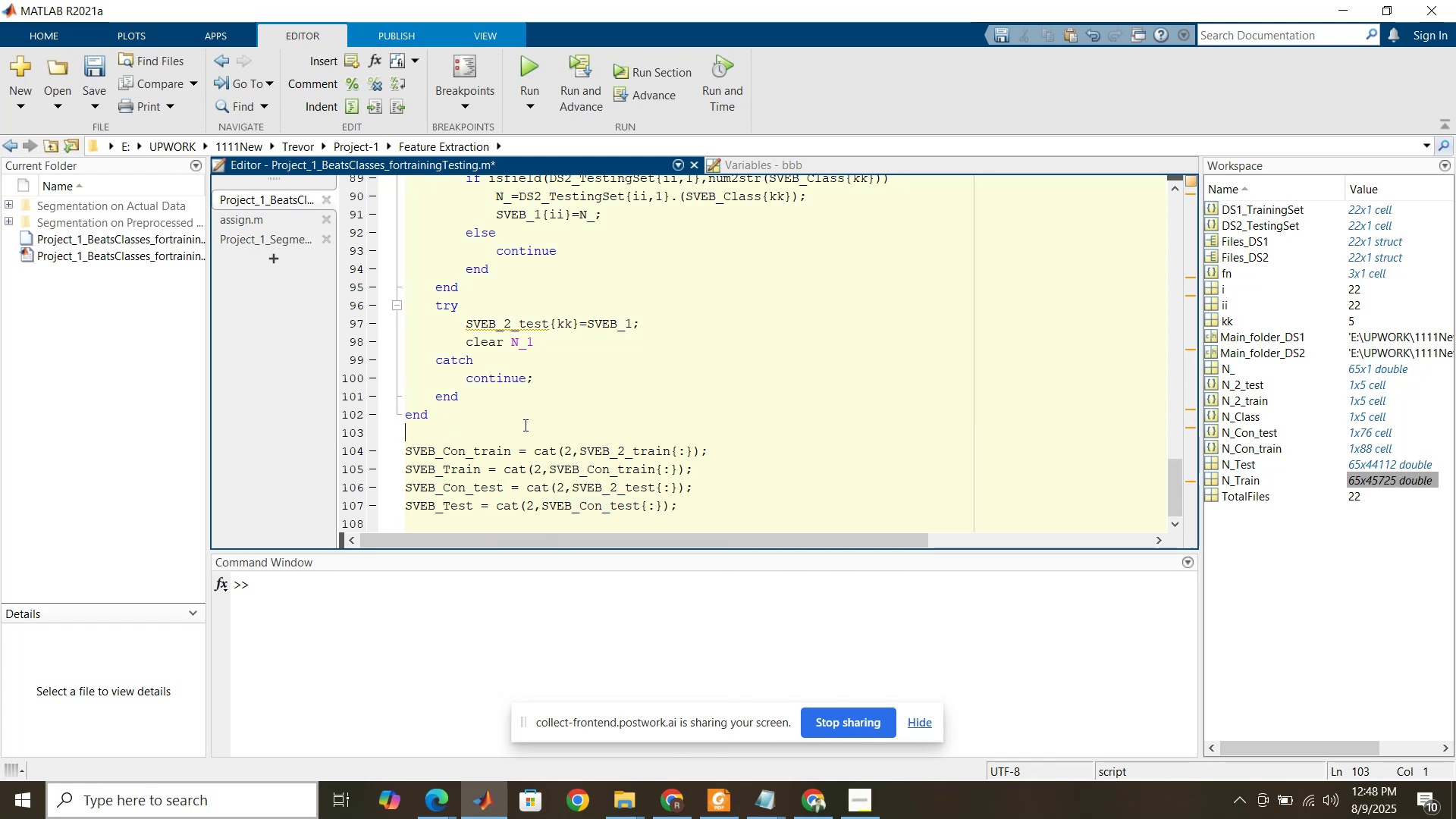 
scroll: coordinate [524, 425], scroll_direction: up, amount: 6.0
 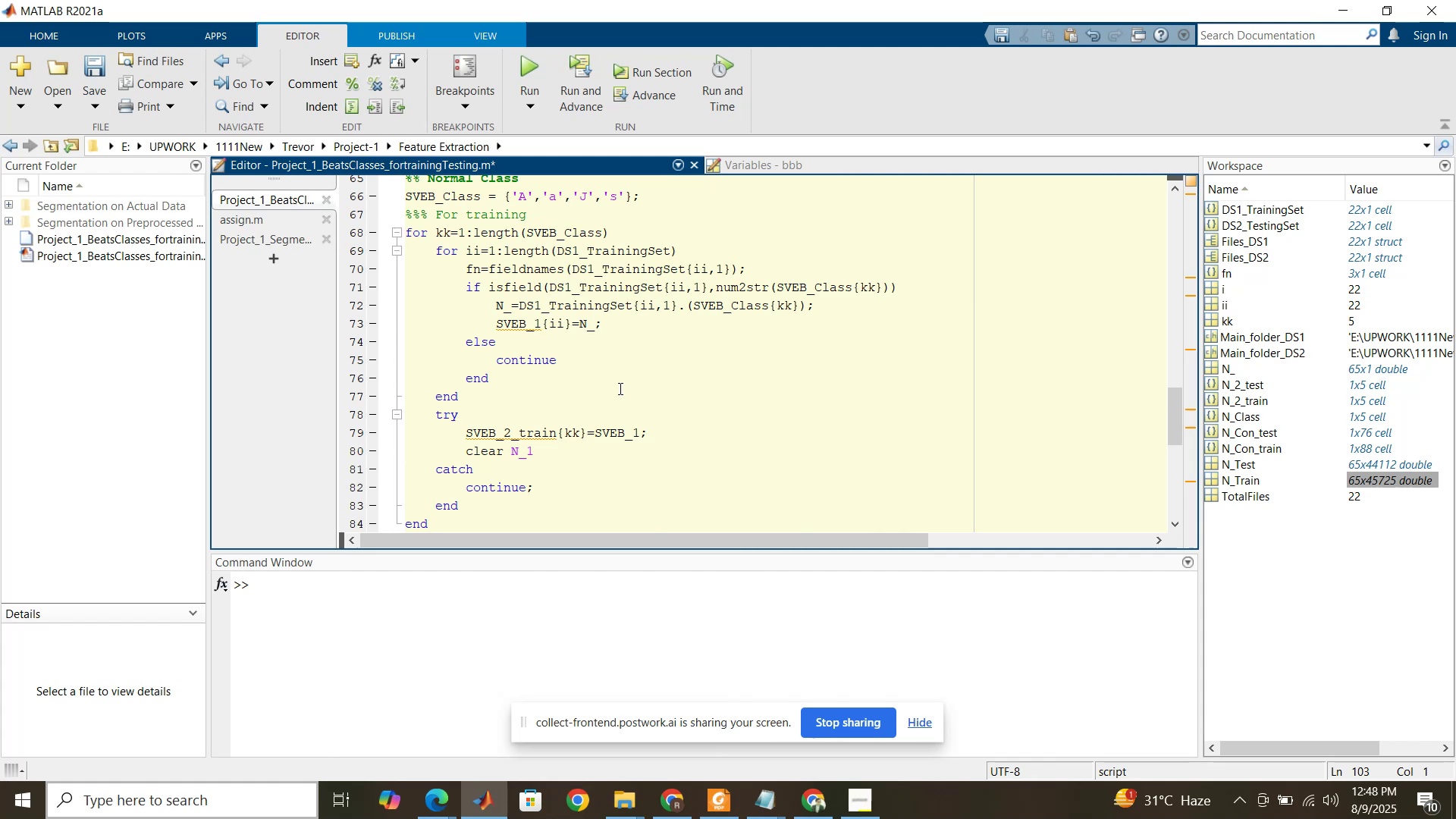 
left_click([619, 388])
 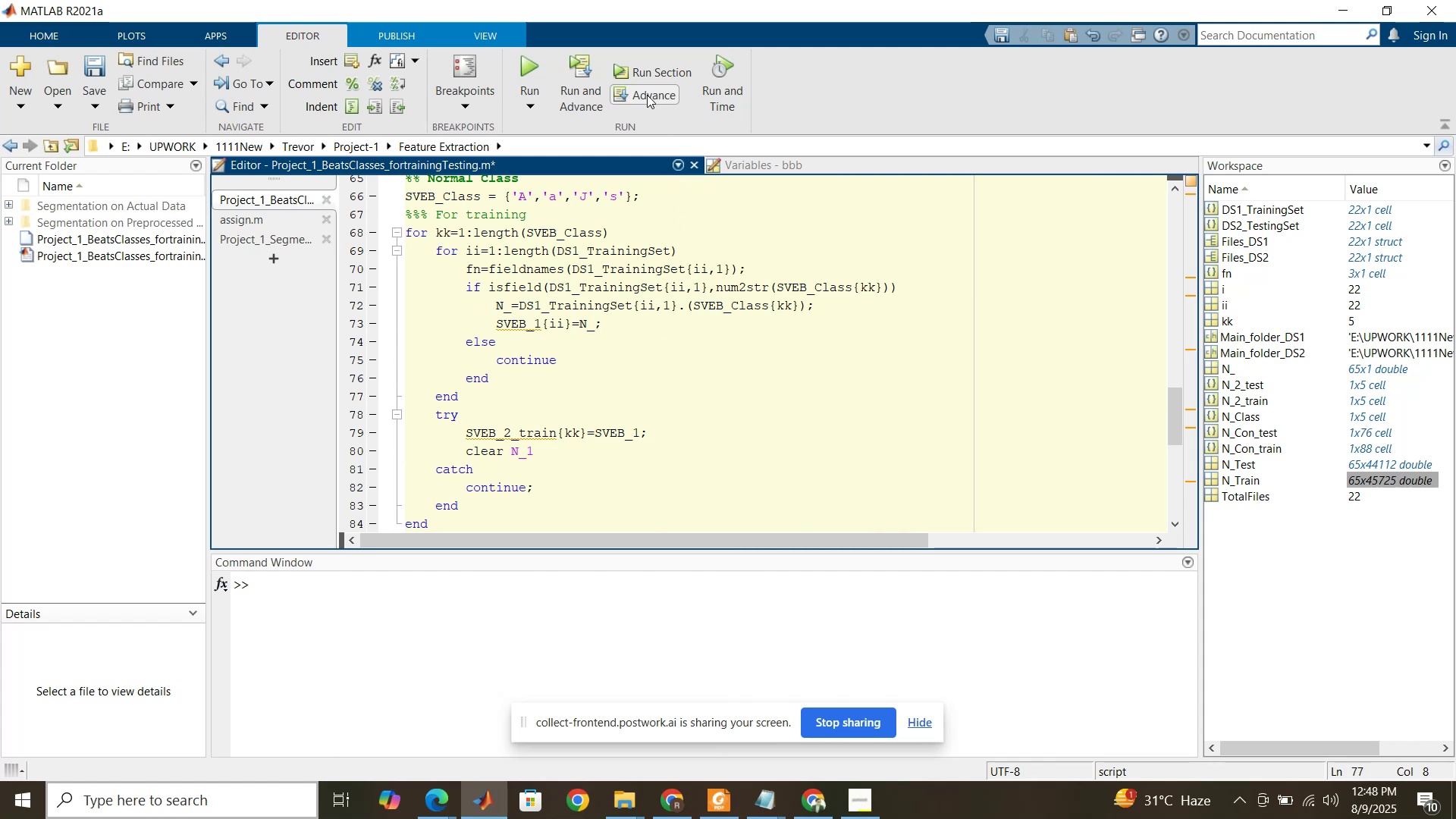 
left_click([672, 71])
 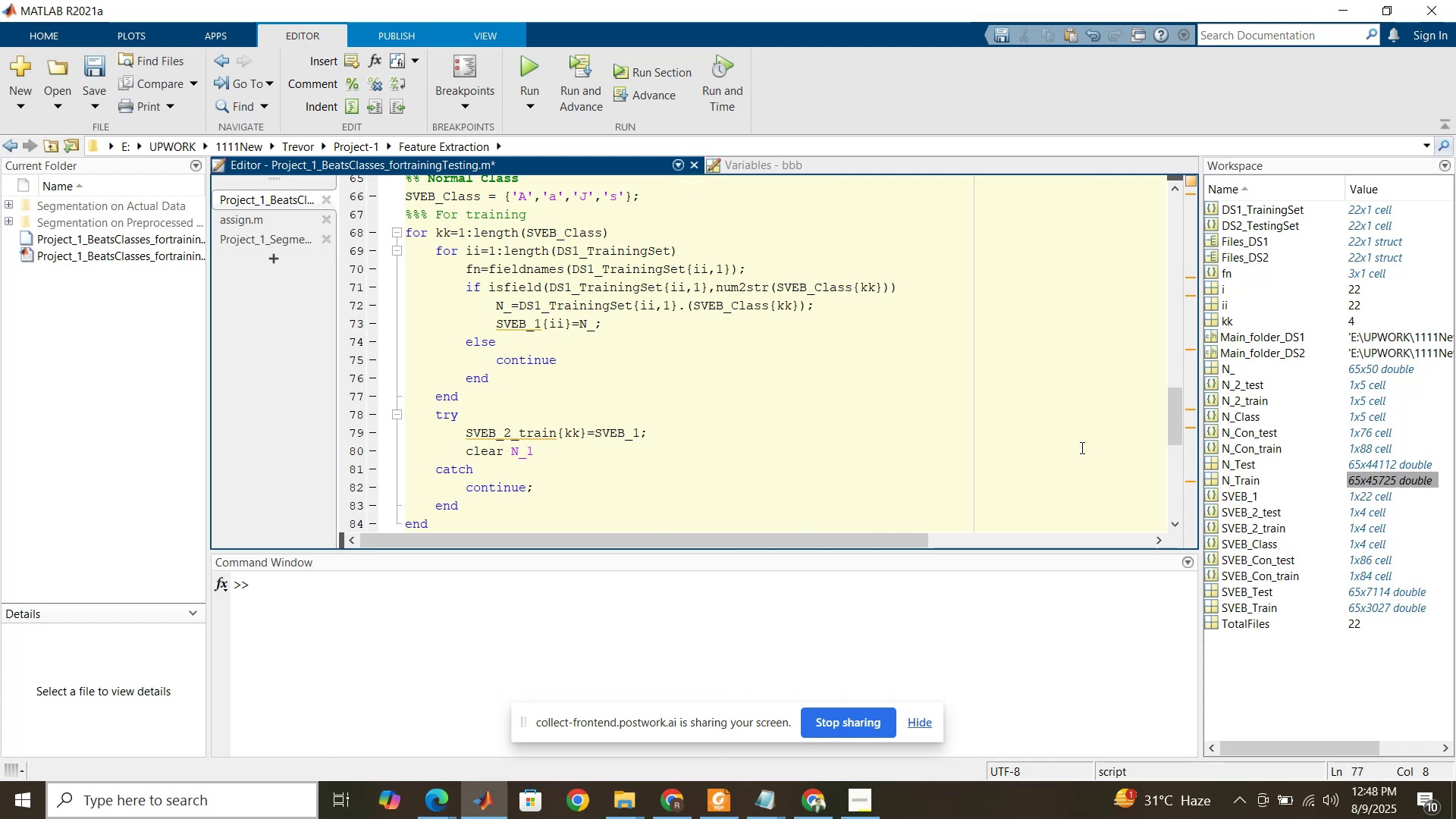 
wait(5.18)
 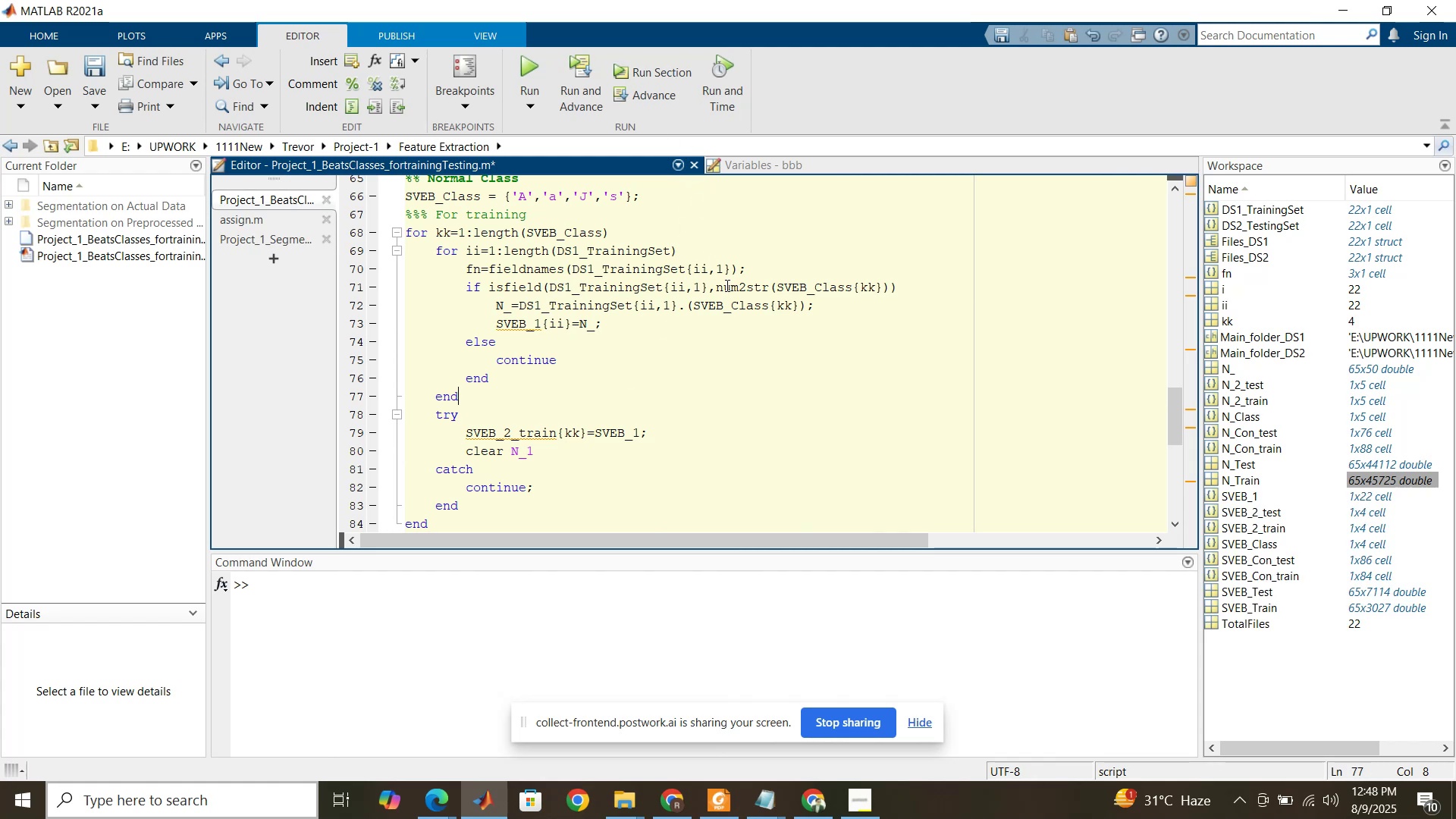 
left_click([1391, 592])
 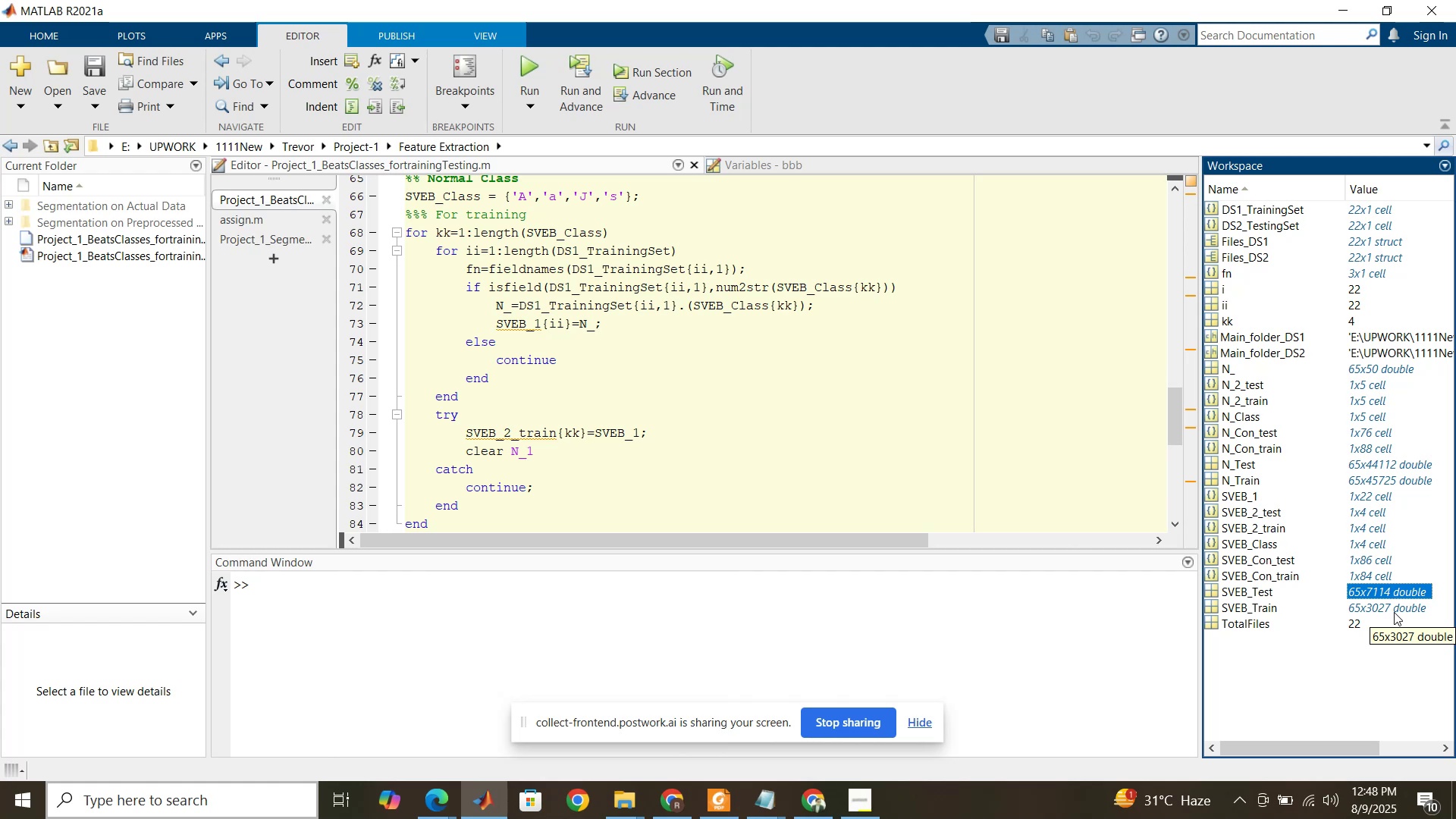 
wait(11.88)
 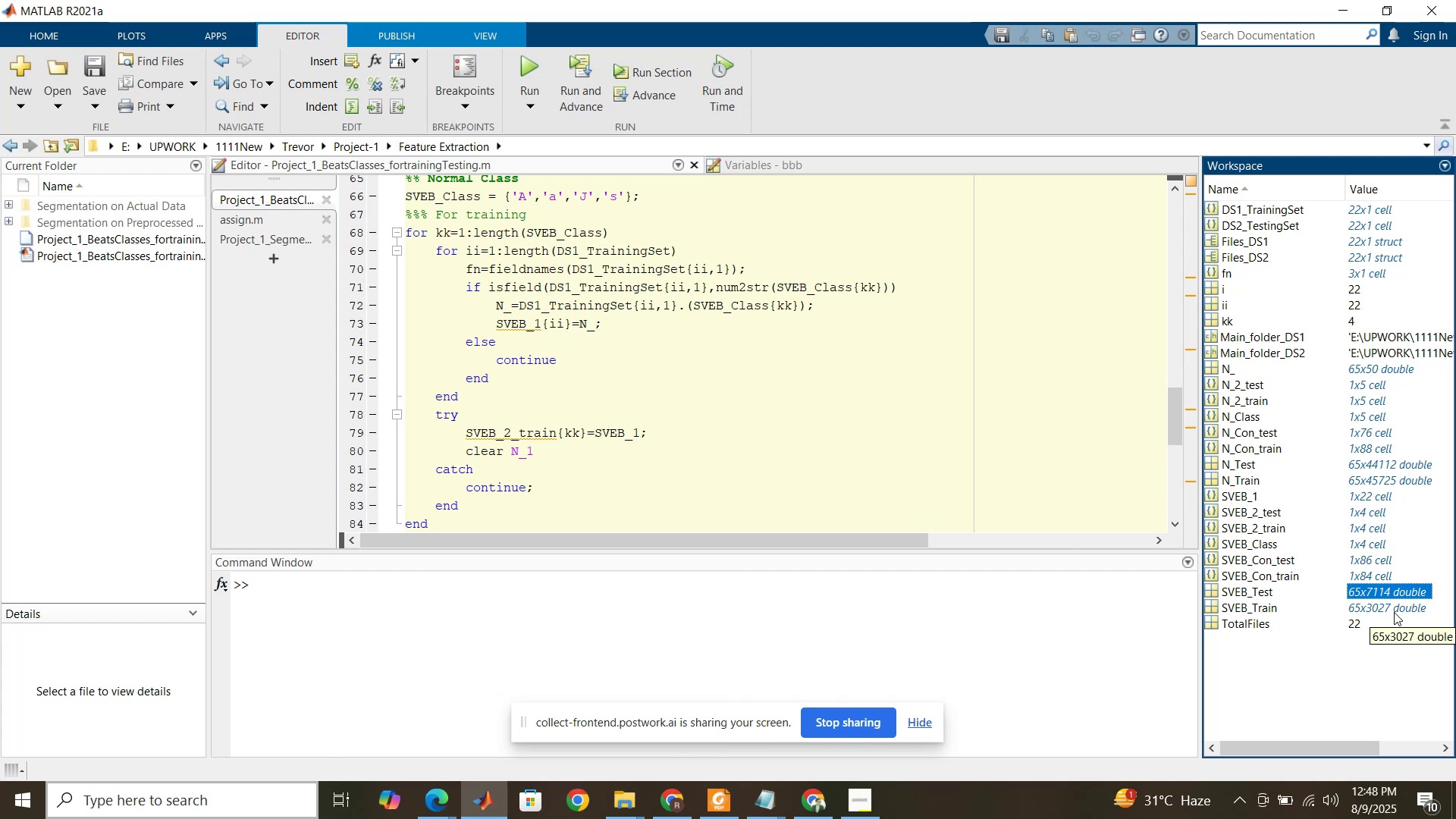 
scroll: coordinate [780, 345], scroll_direction: down, amount: 3.0
 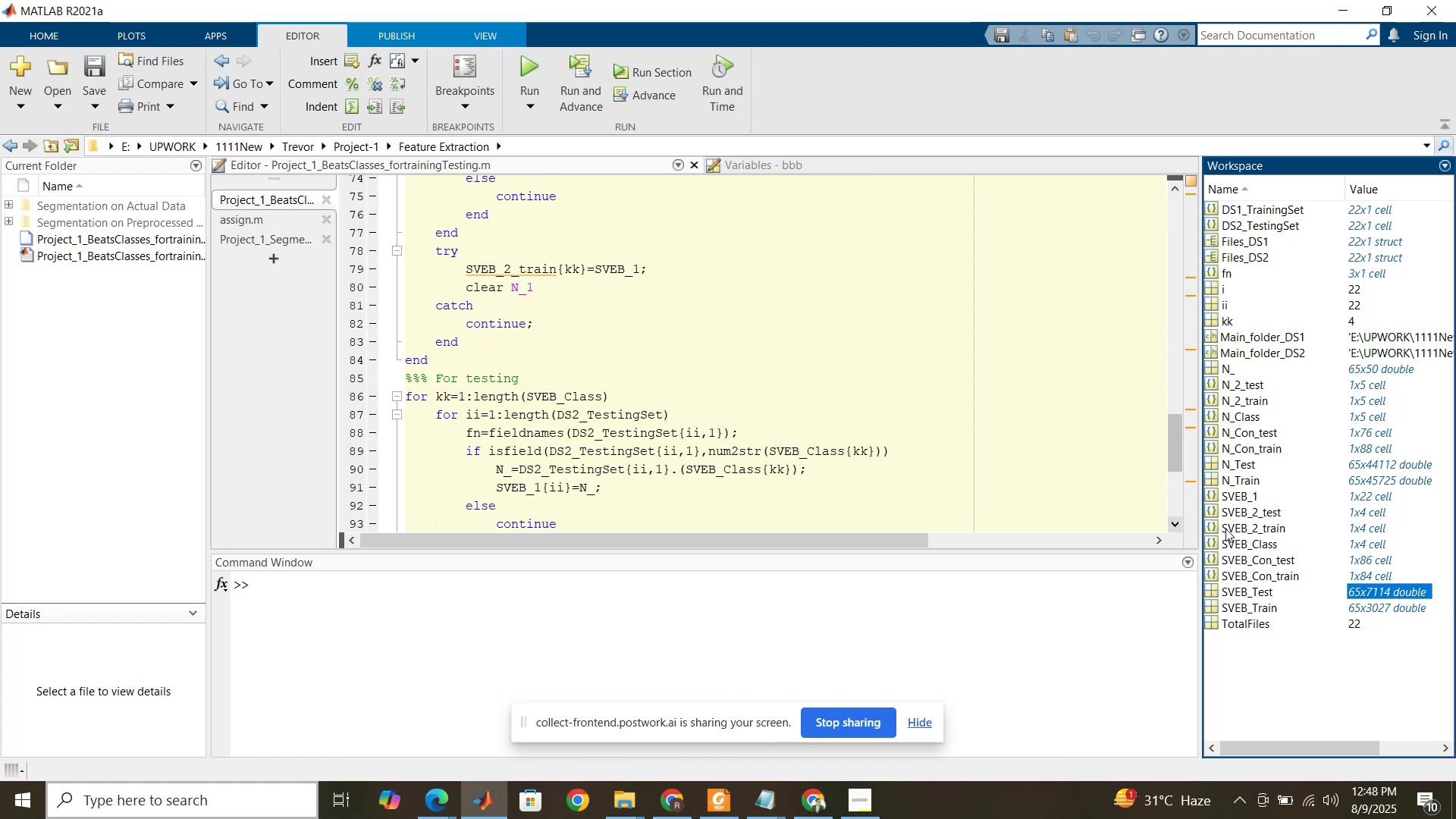 
left_click([1404, 613])
 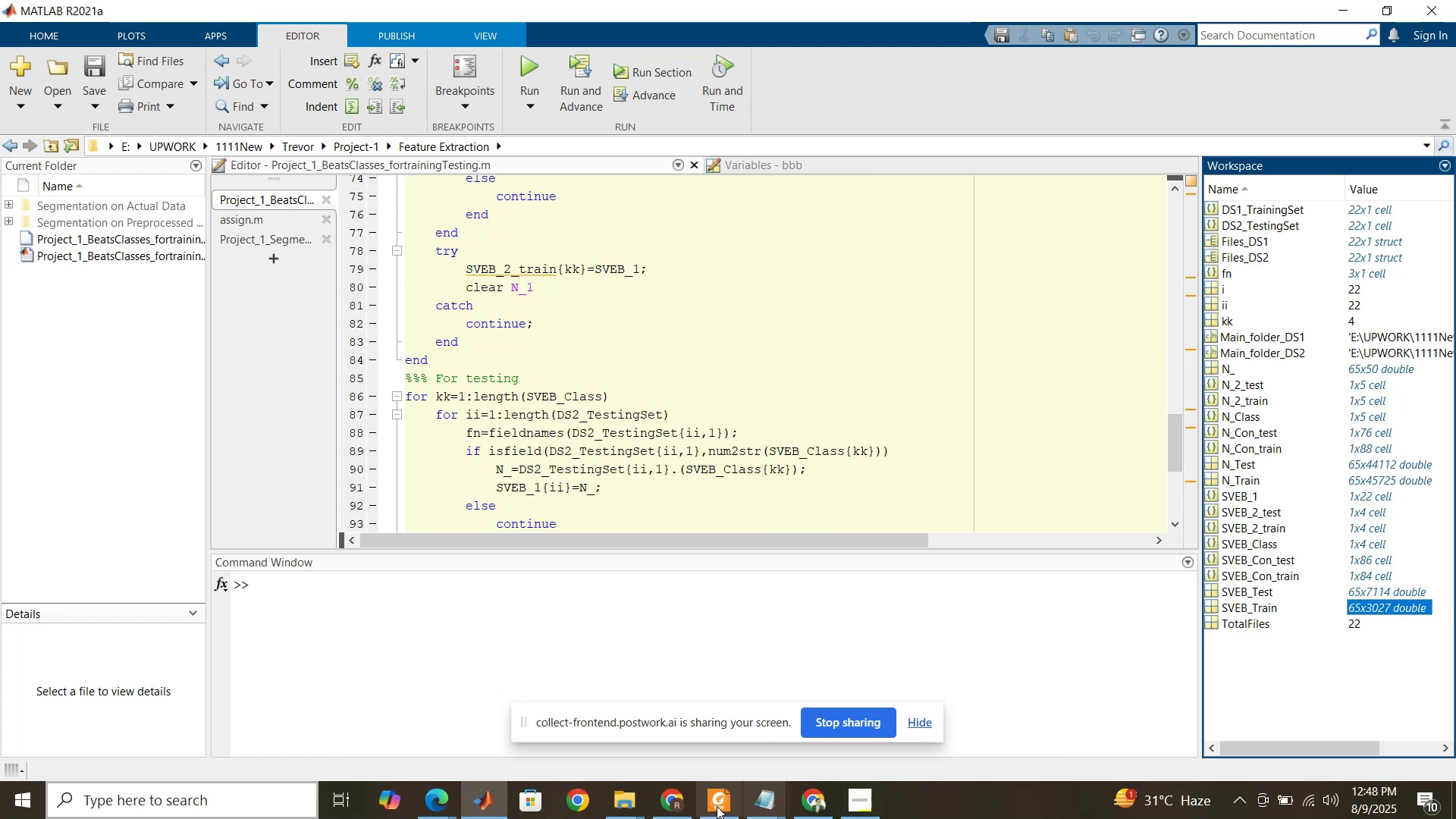 
left_click([717, 806])
 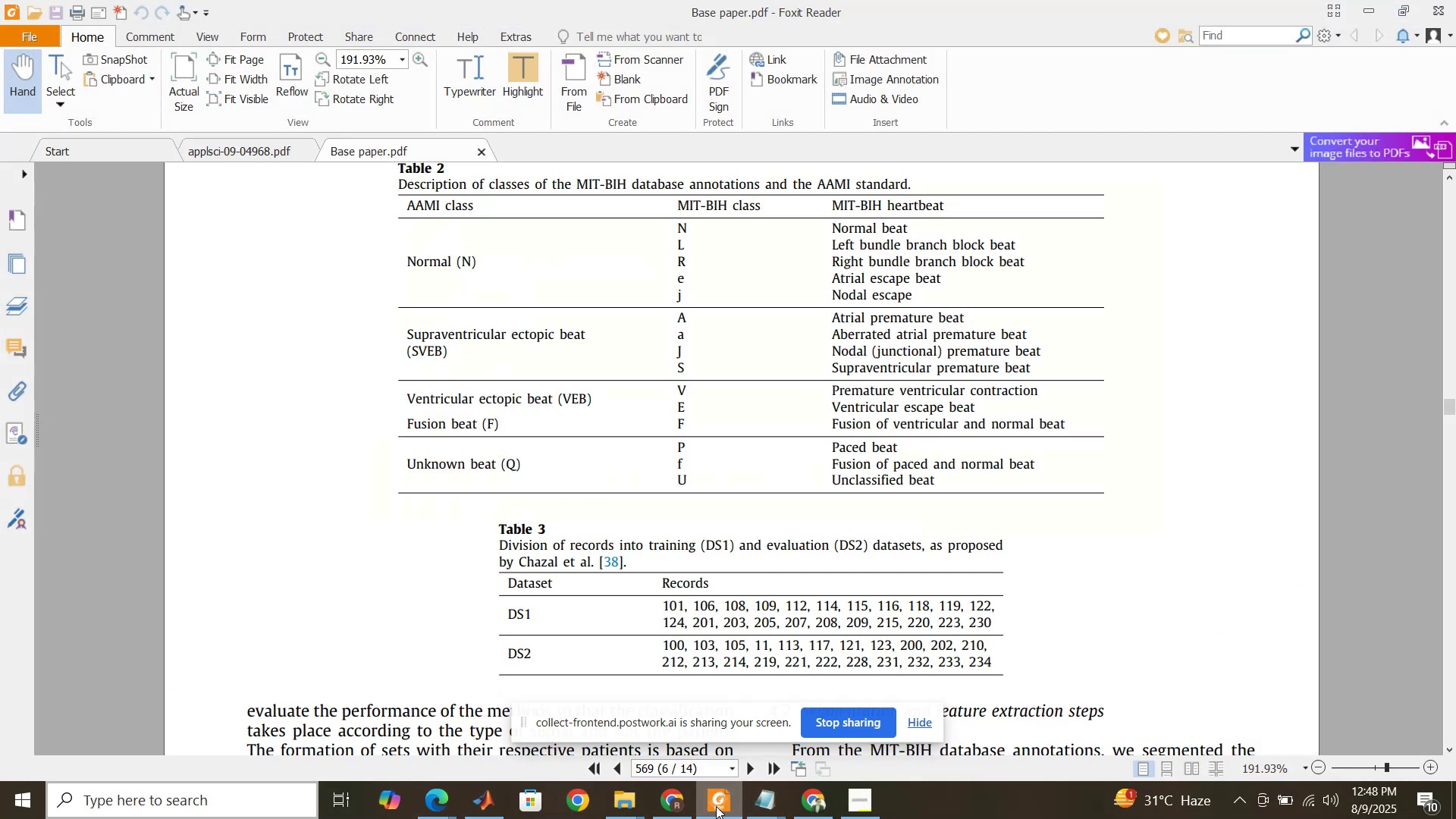 
scroll: coordinate [786, 533], scroll_direction: down, amount: 9.0
 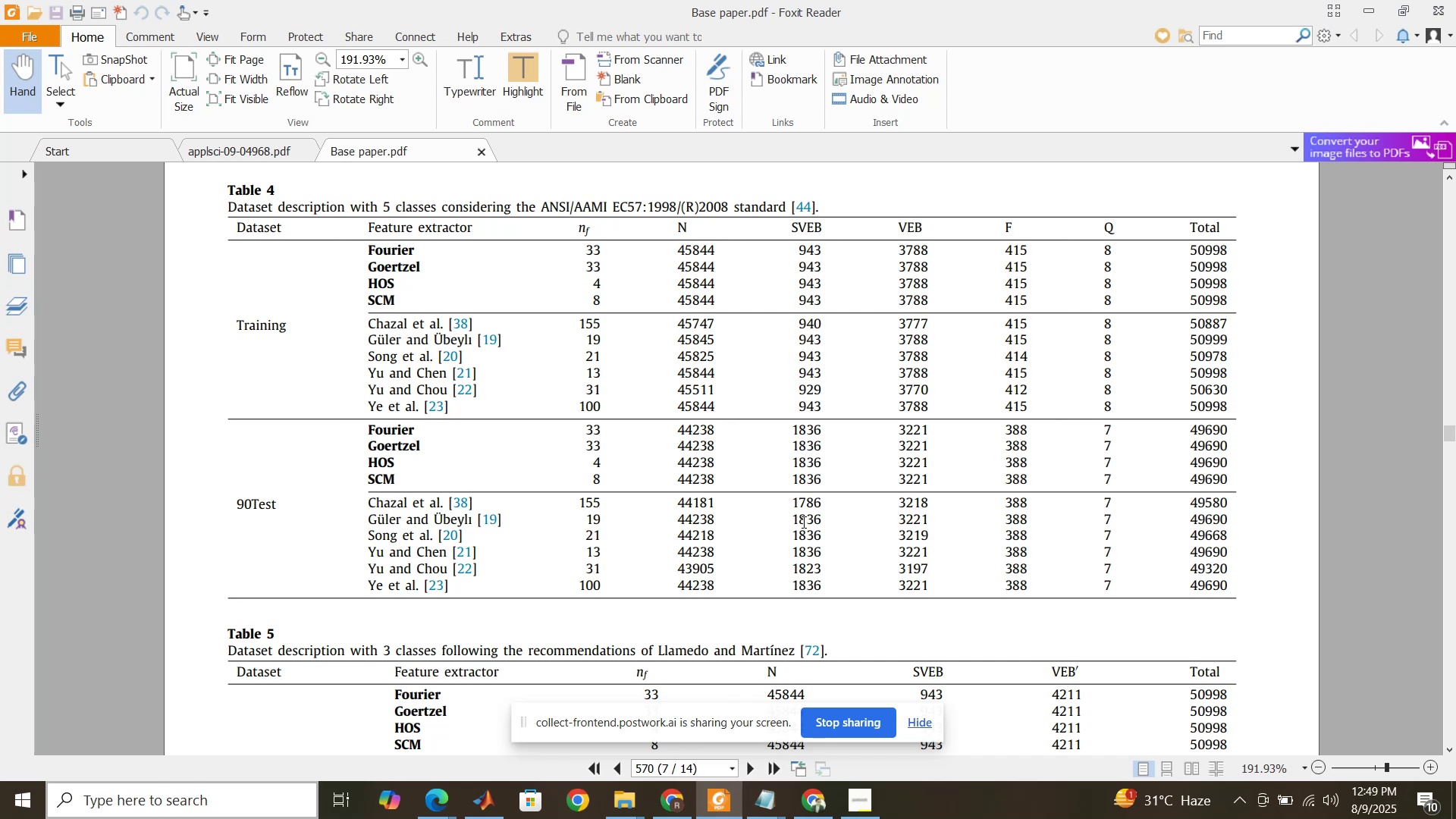 
wait(15.71)
 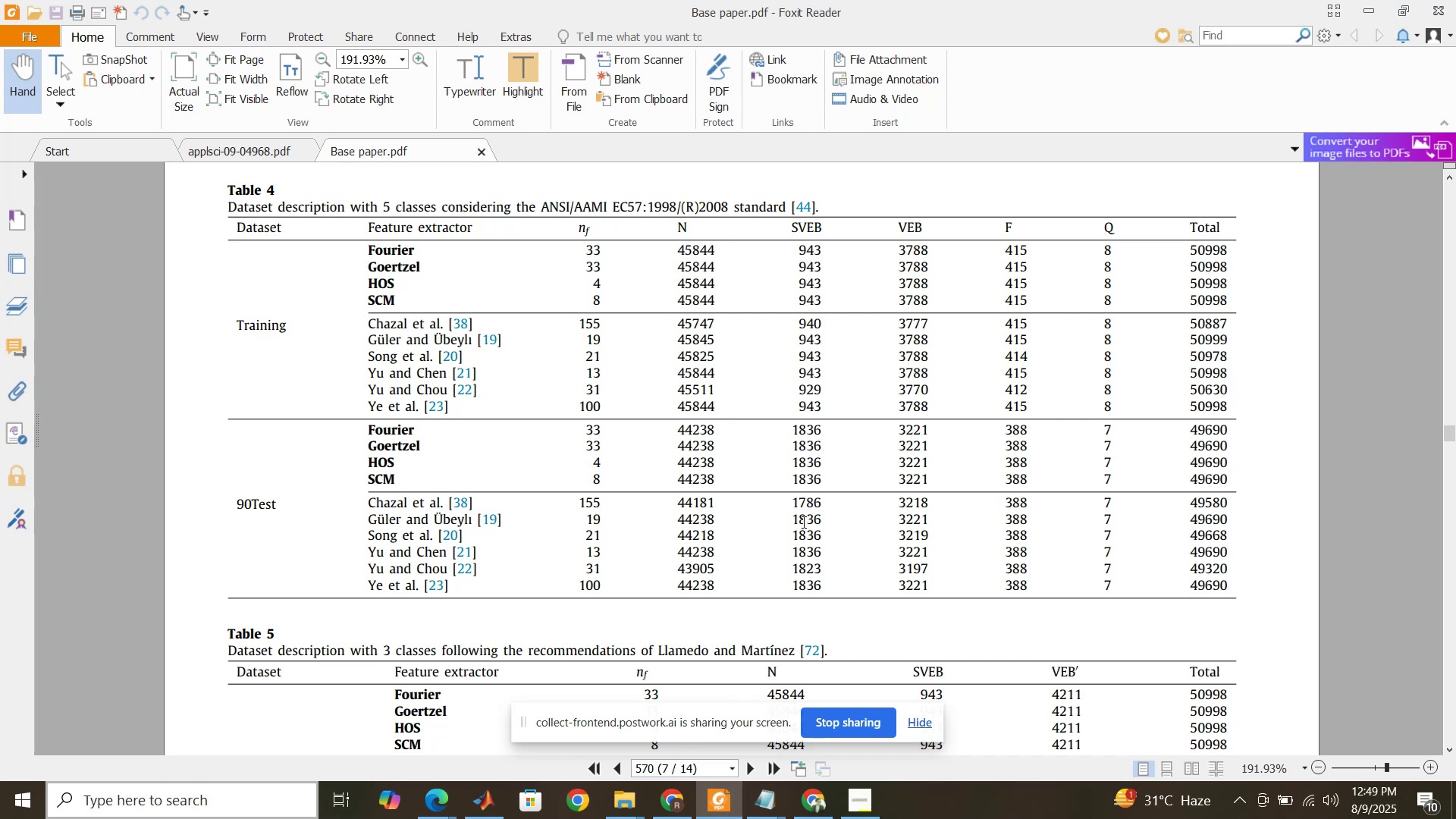 
left_click([475, 800])
 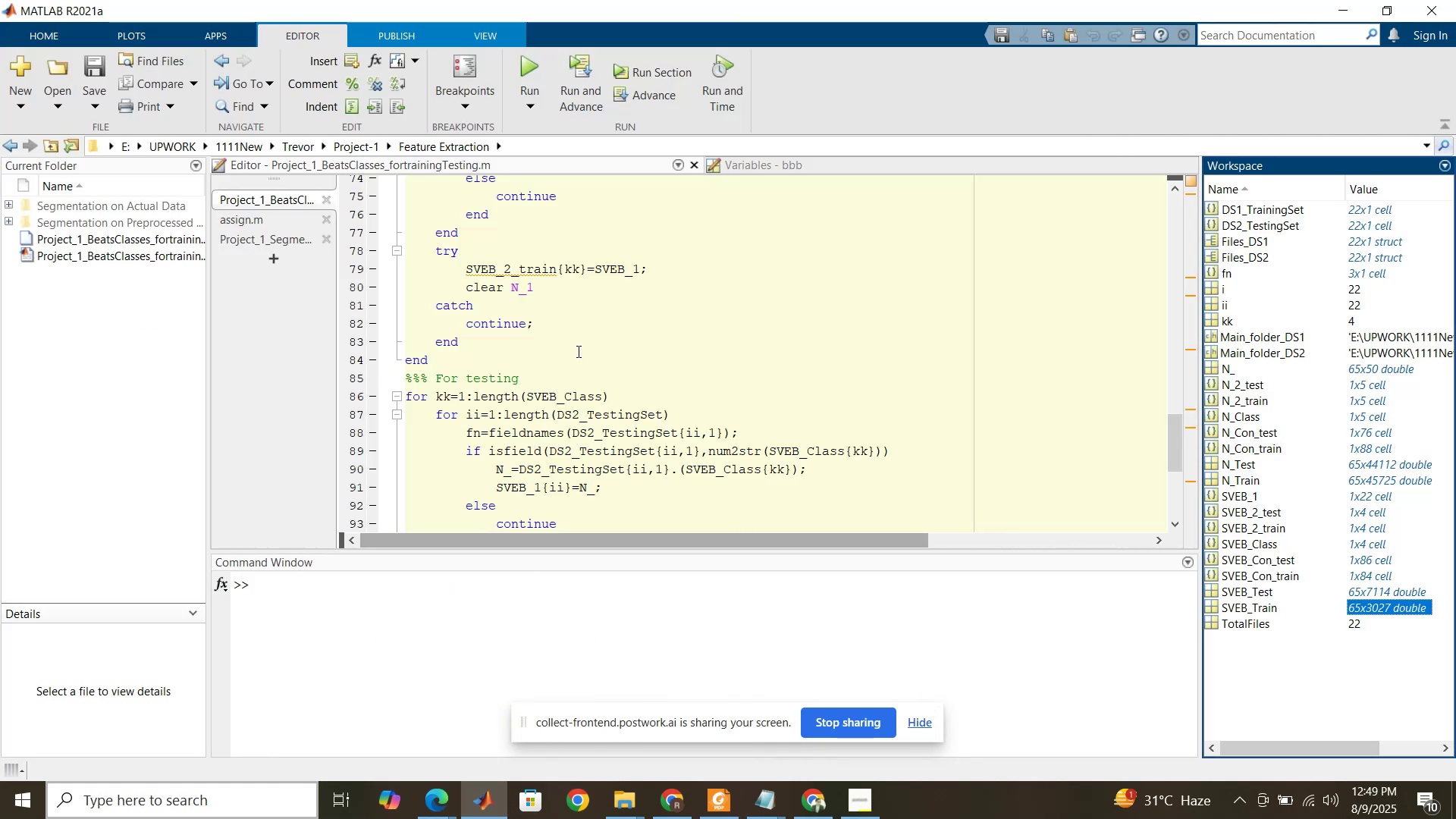 
scroll: coordinate [582, 346], scroll_direction: down, amount: 6.0
 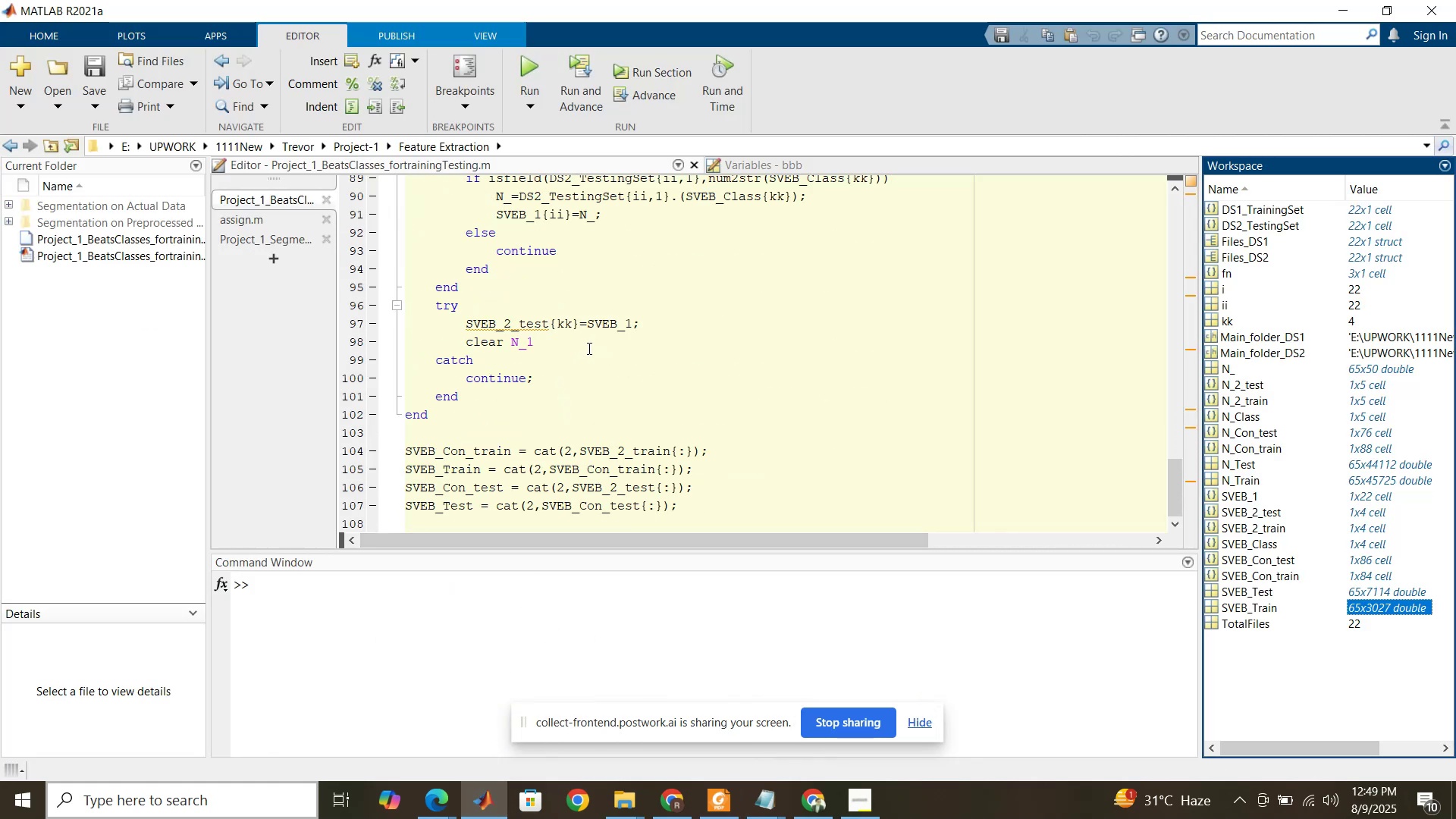 
left_click([703, 517])
 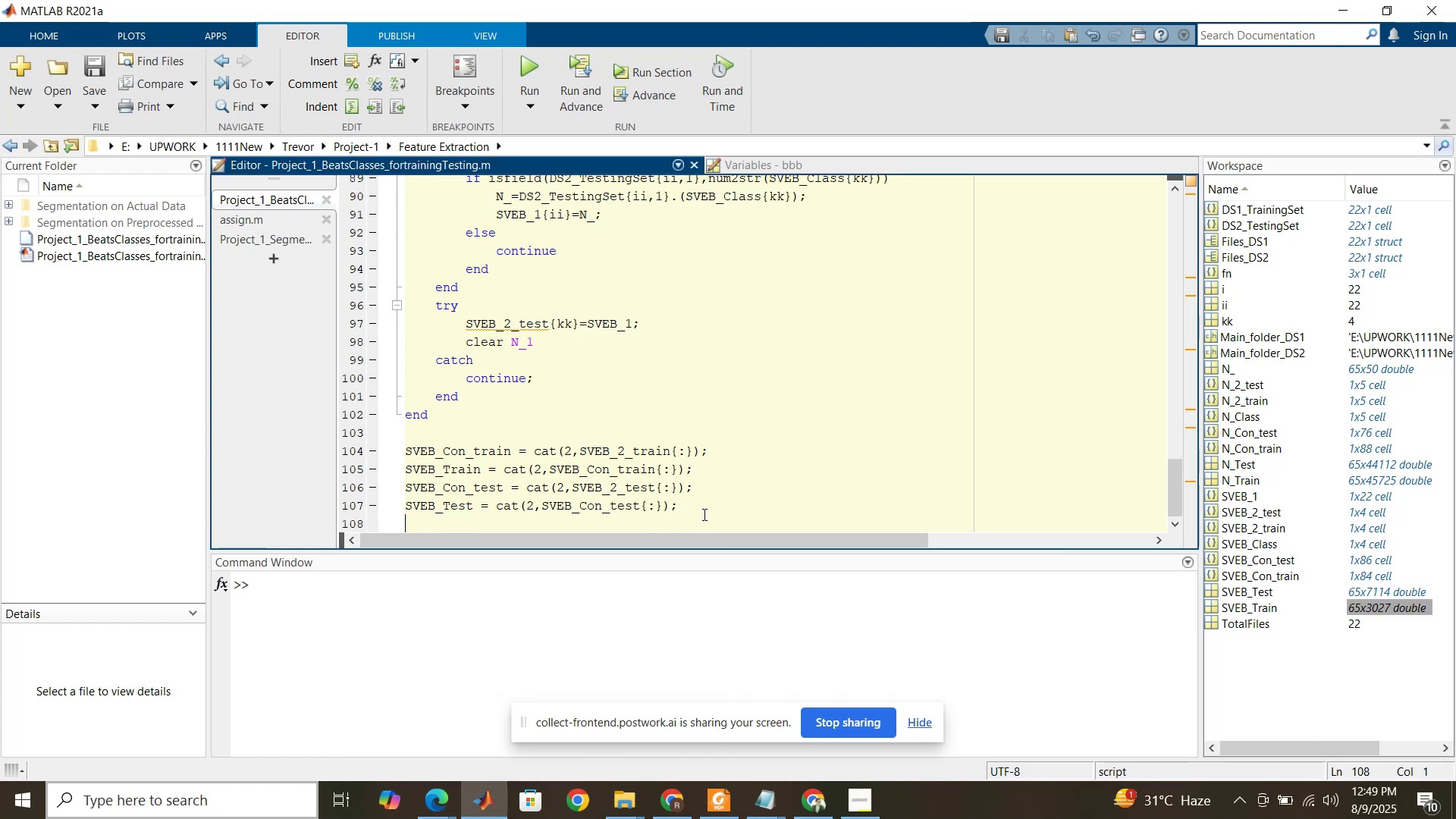 
type(%%)
 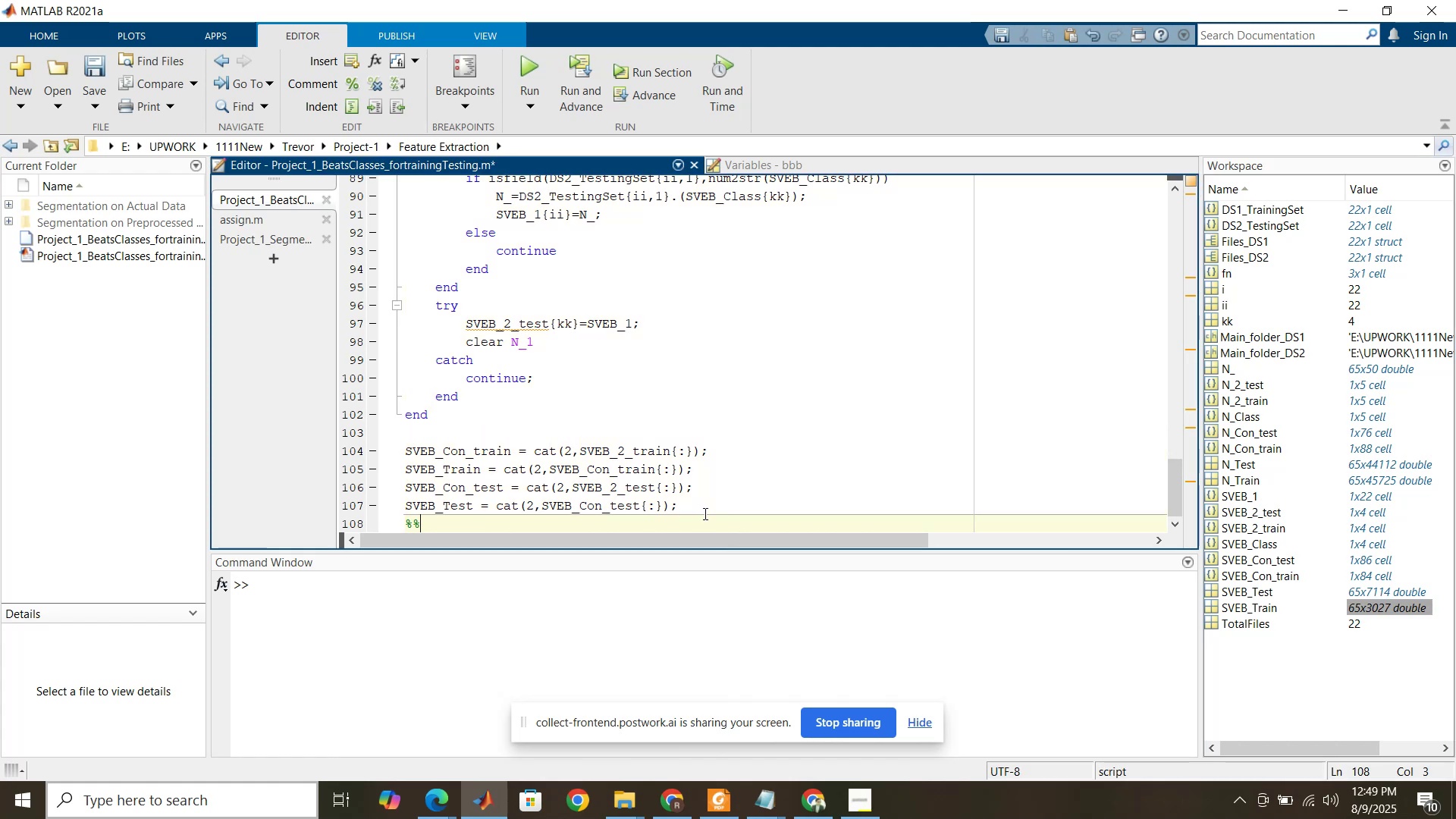 
scroll: coordinate [826, 327], scroll_direction: up, amount: 10.0
 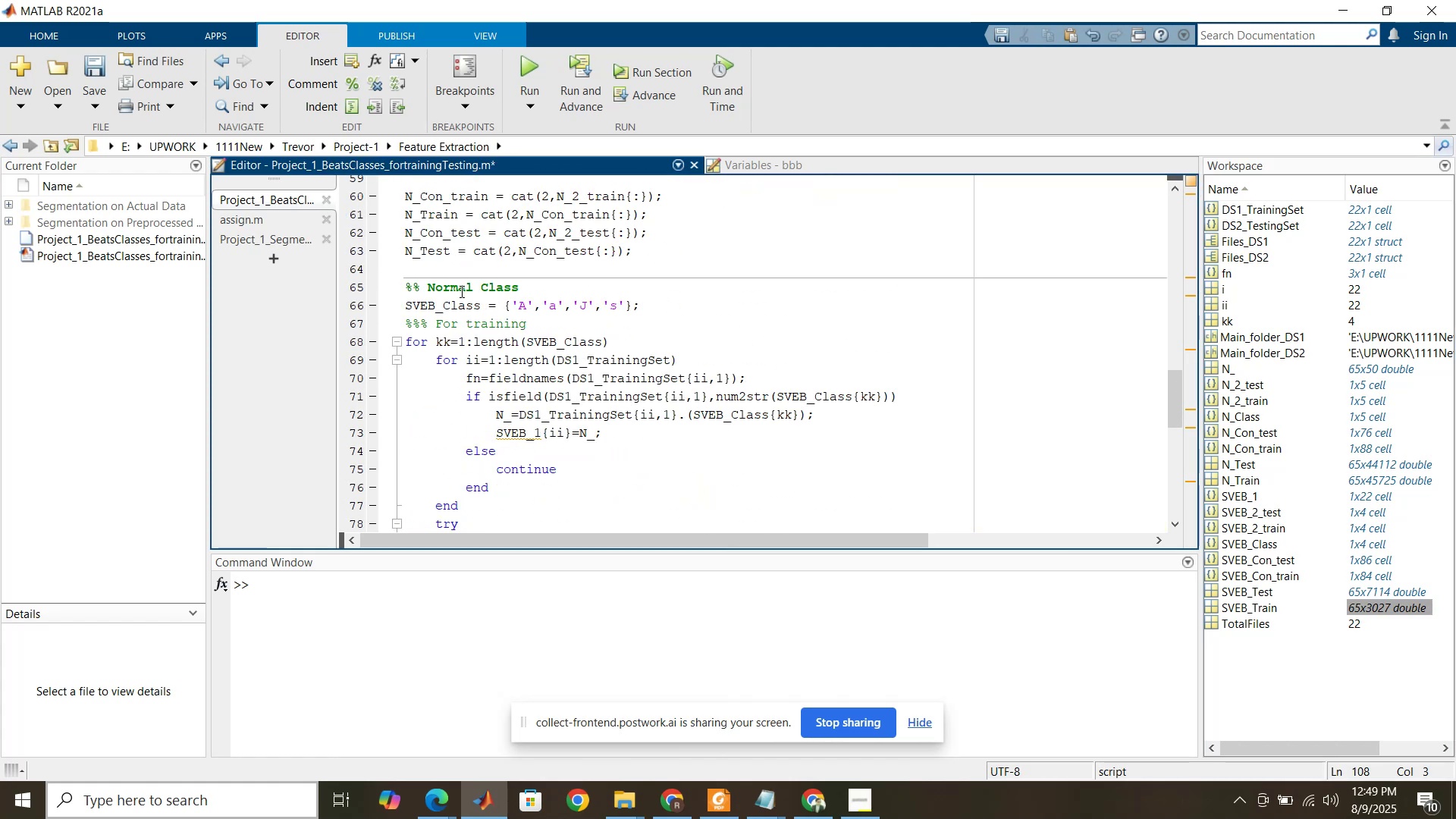 
double_click([462, 288])
 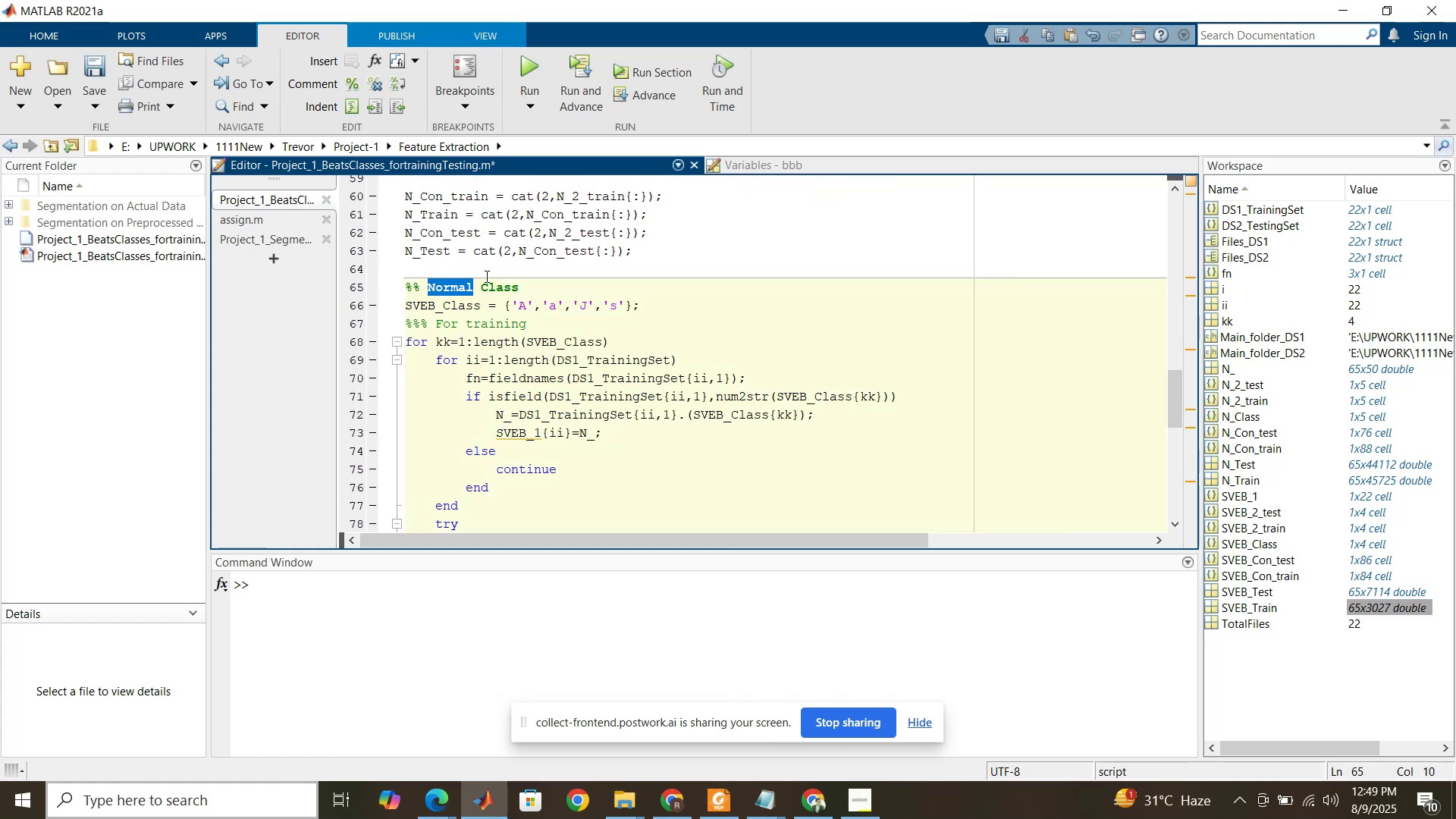 
type(SVEB)
 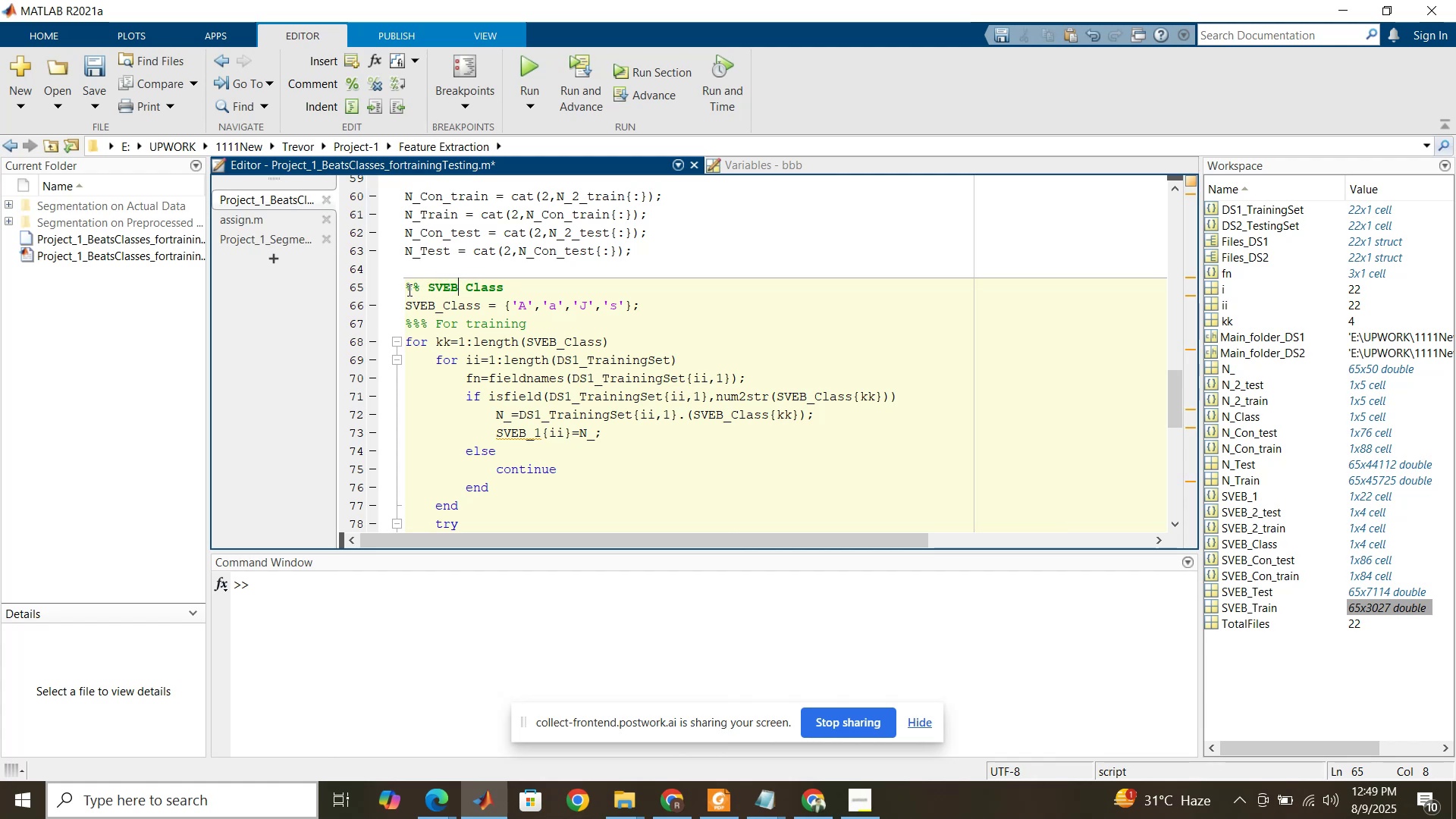 
scroll: coordinate [526, 442], scroll_direction: down, amount: 10.0
 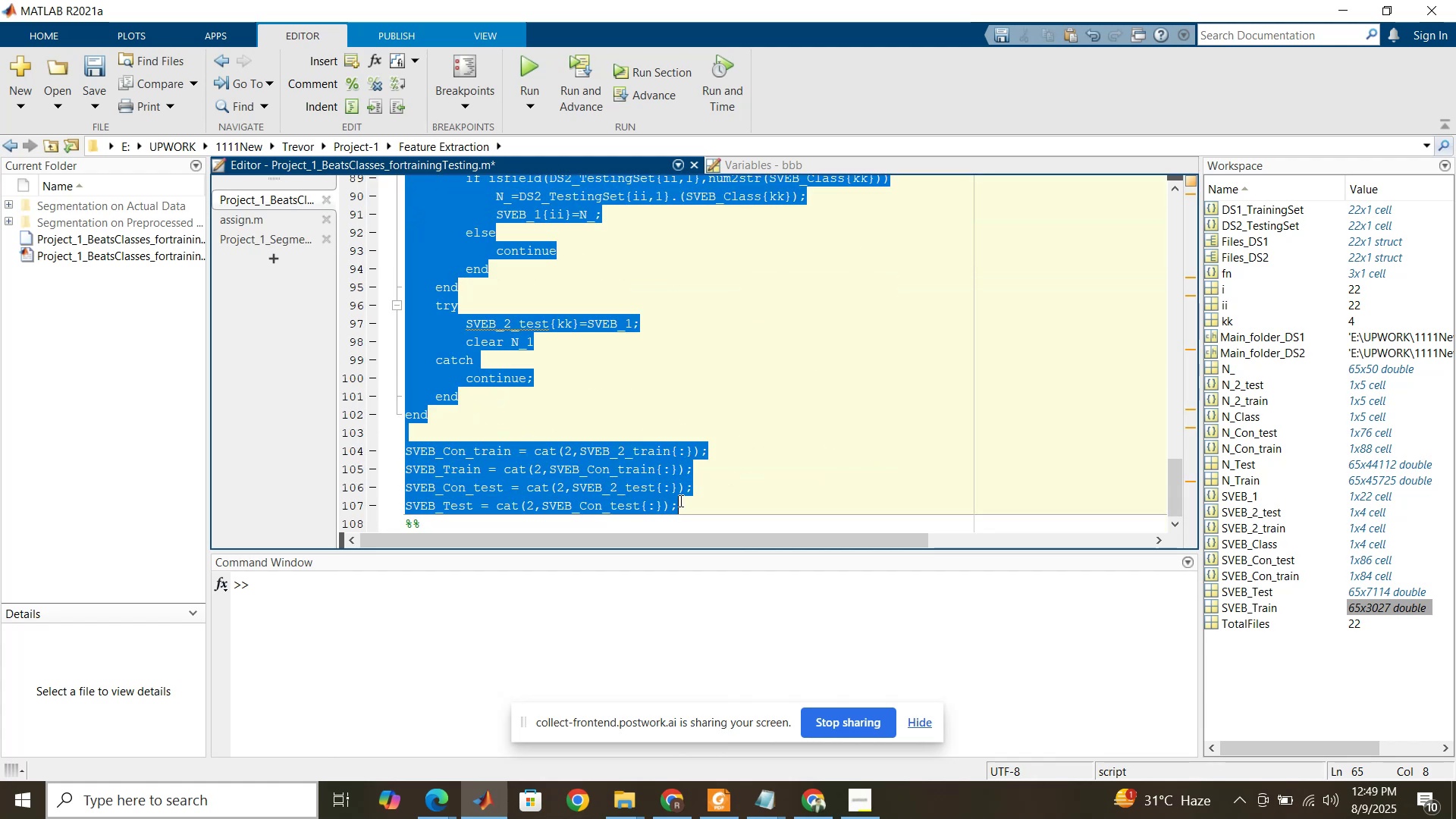 
key(Control+C)
 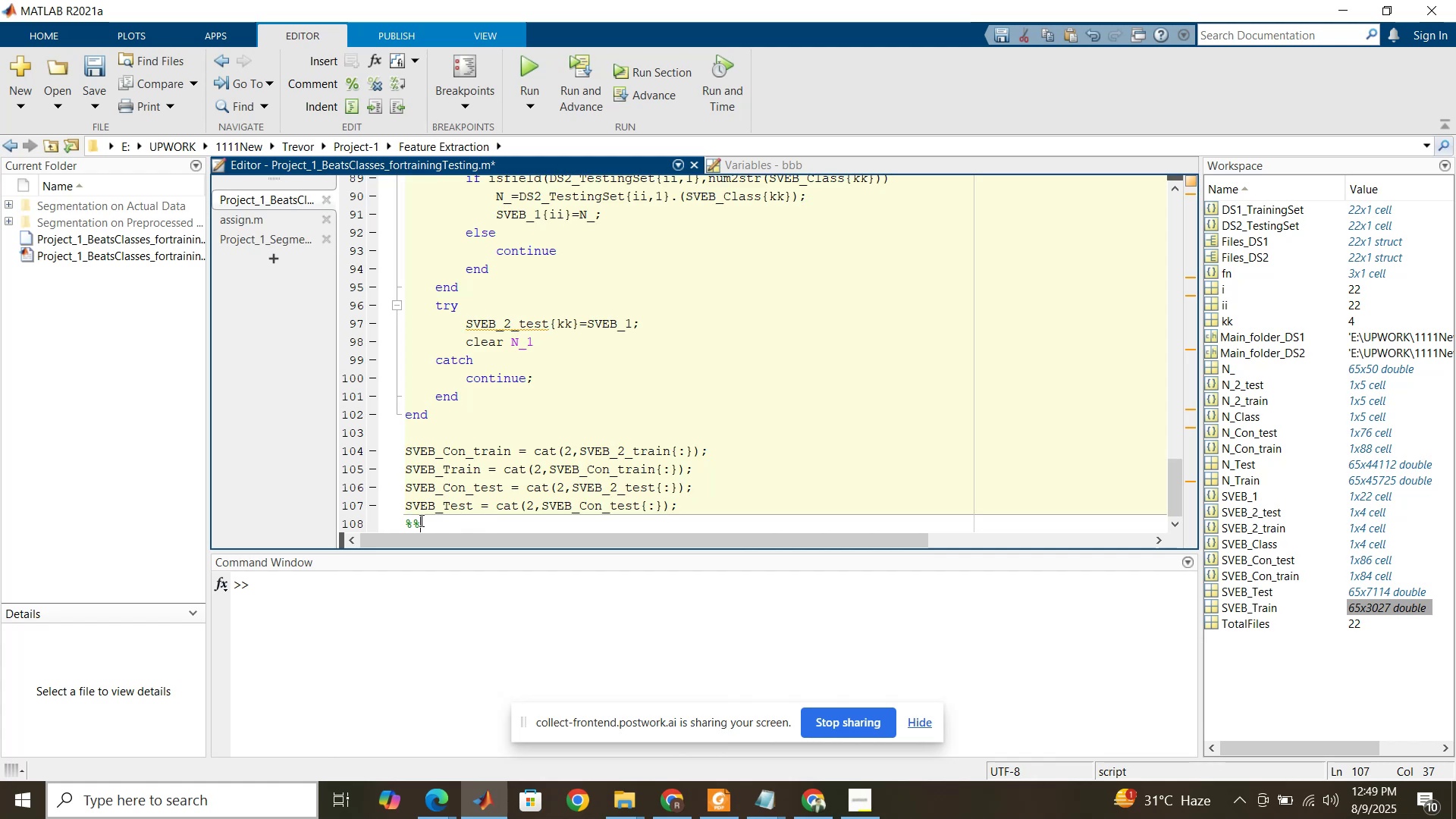 
key(Control+ControlLeft)
 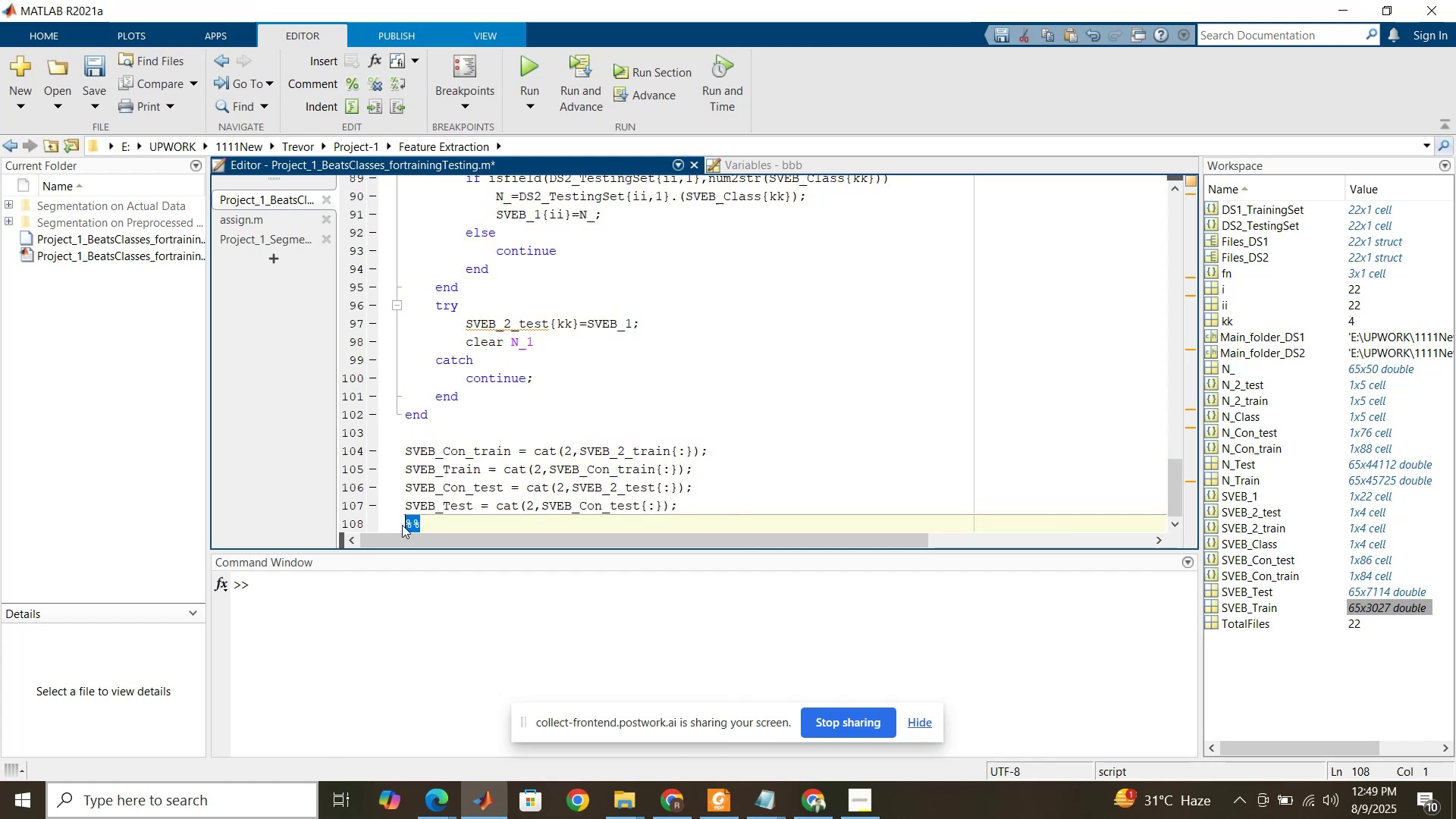 
key(Control+V)
 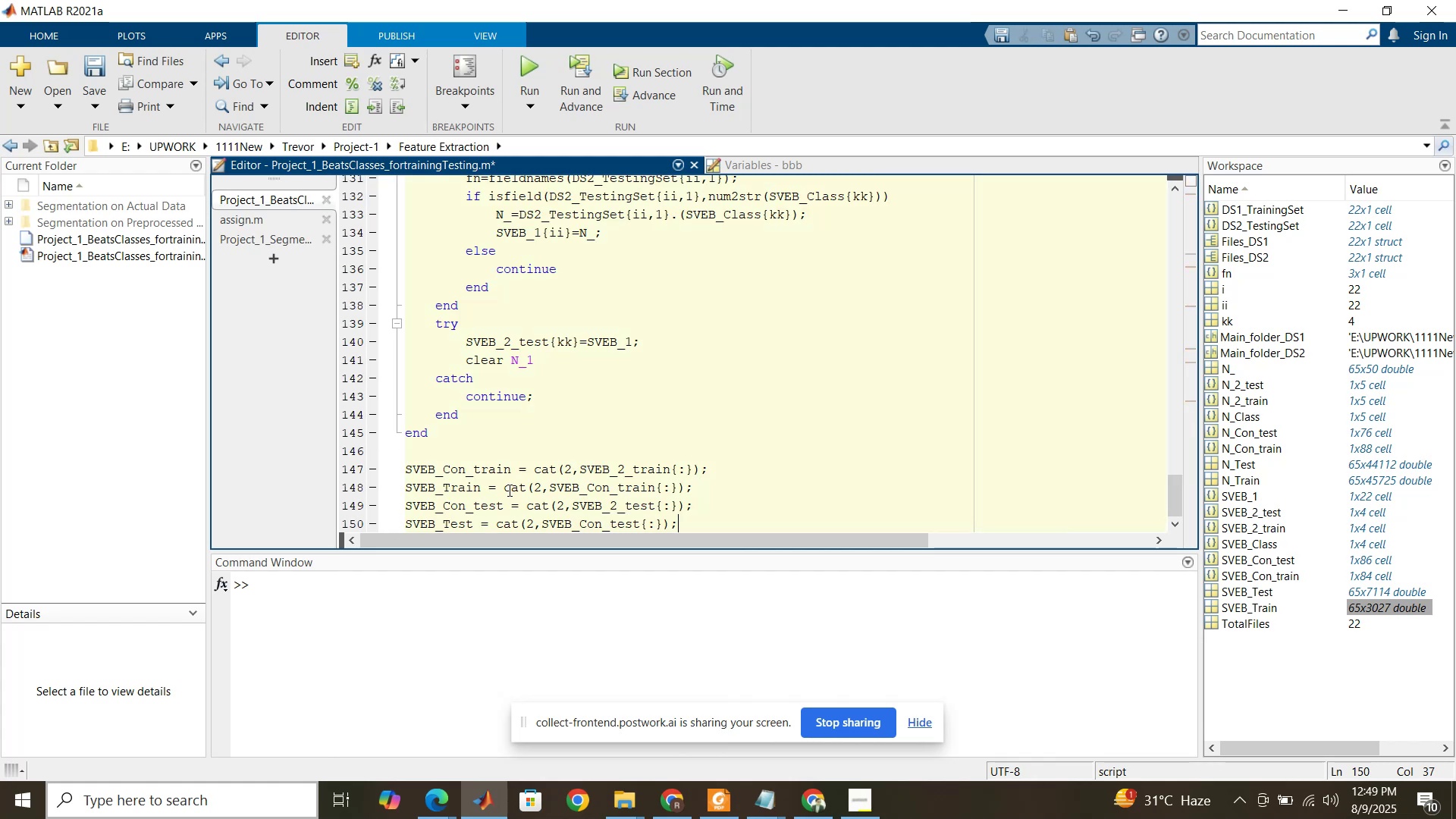 
scroll: coordinate [500, 410], scroll_direction: up, amount: 10.0
 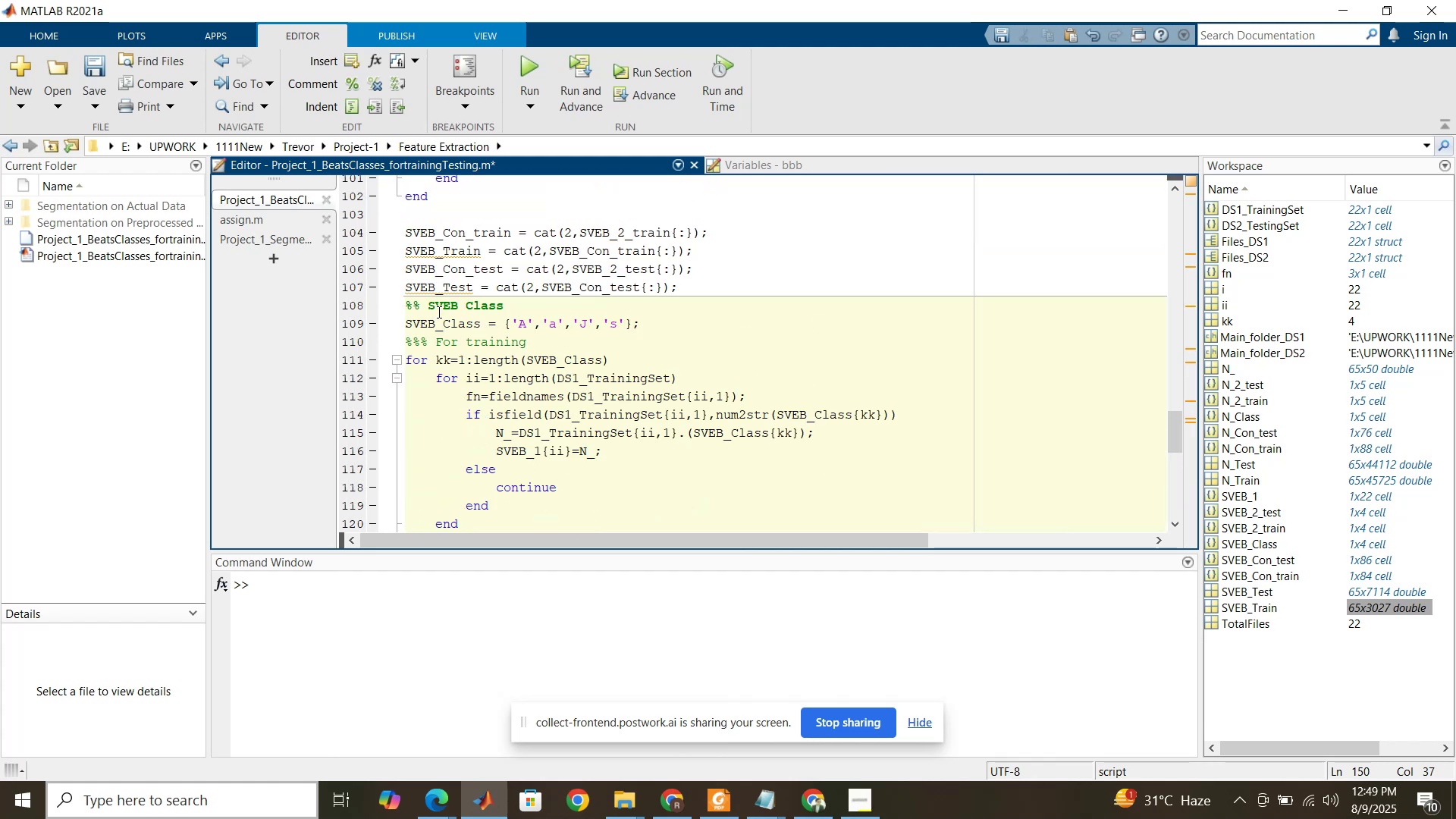 
left_click([436, 309])
 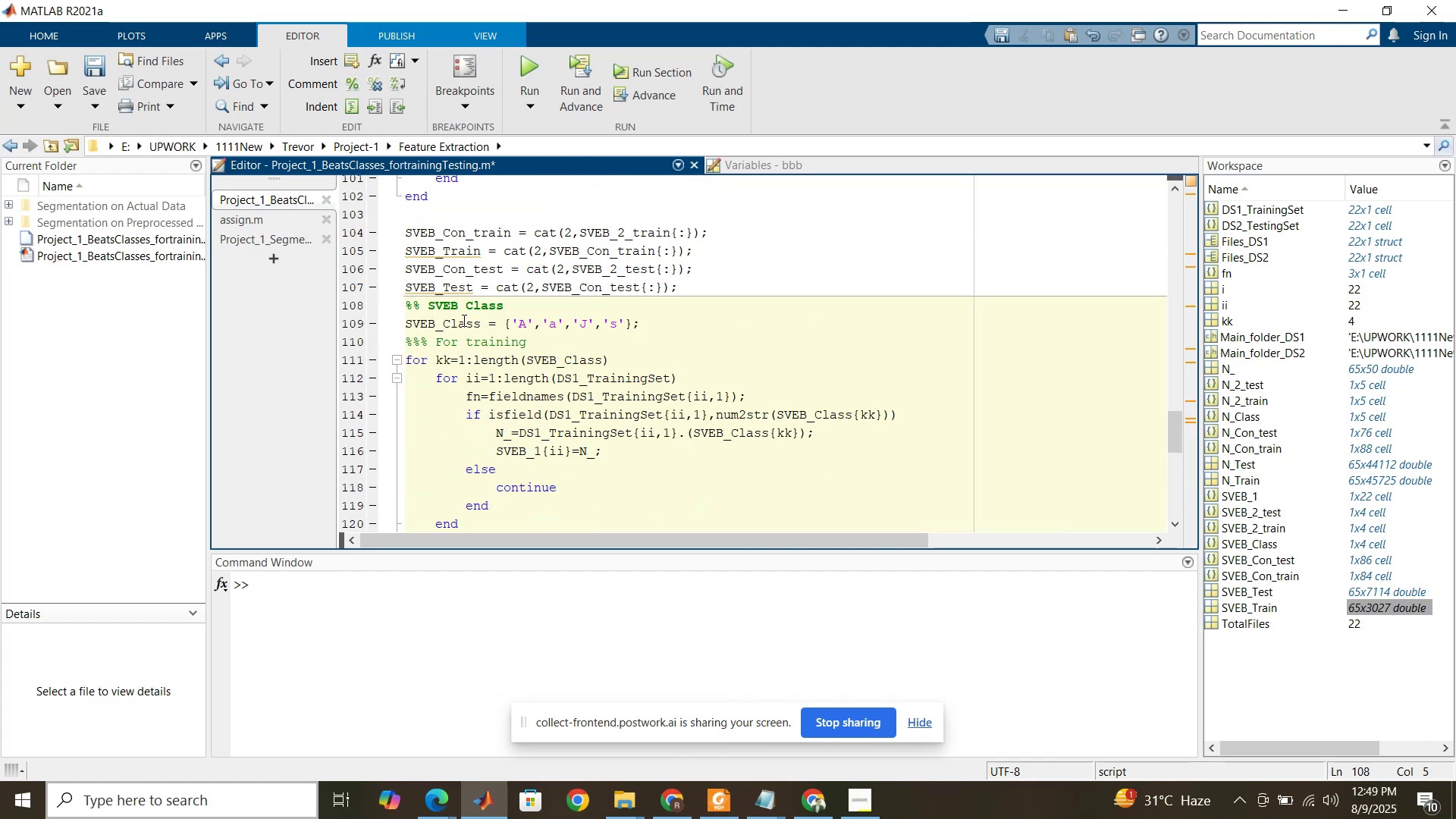 
key(Backspace)
 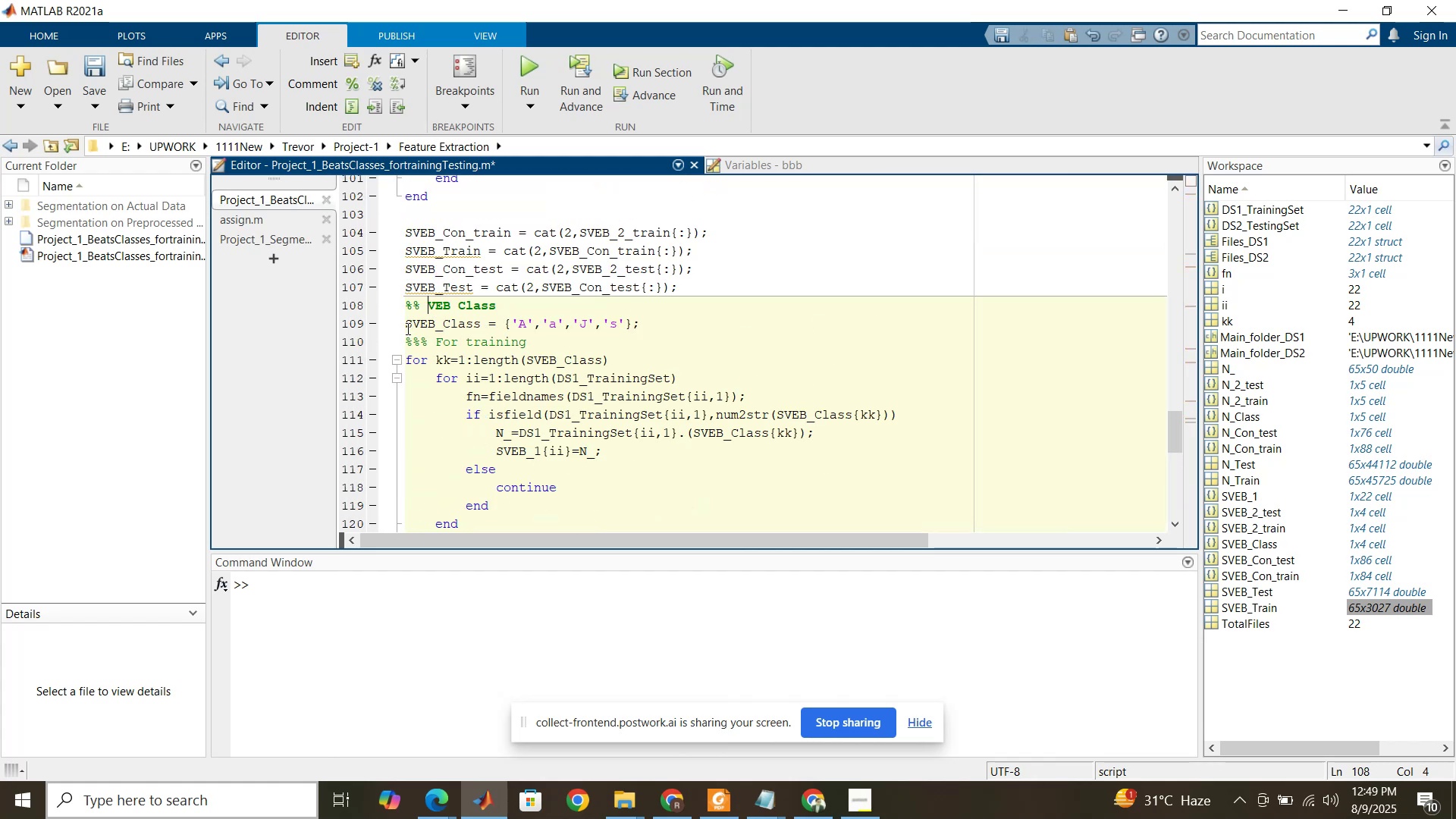 
left_click([412, 328])
 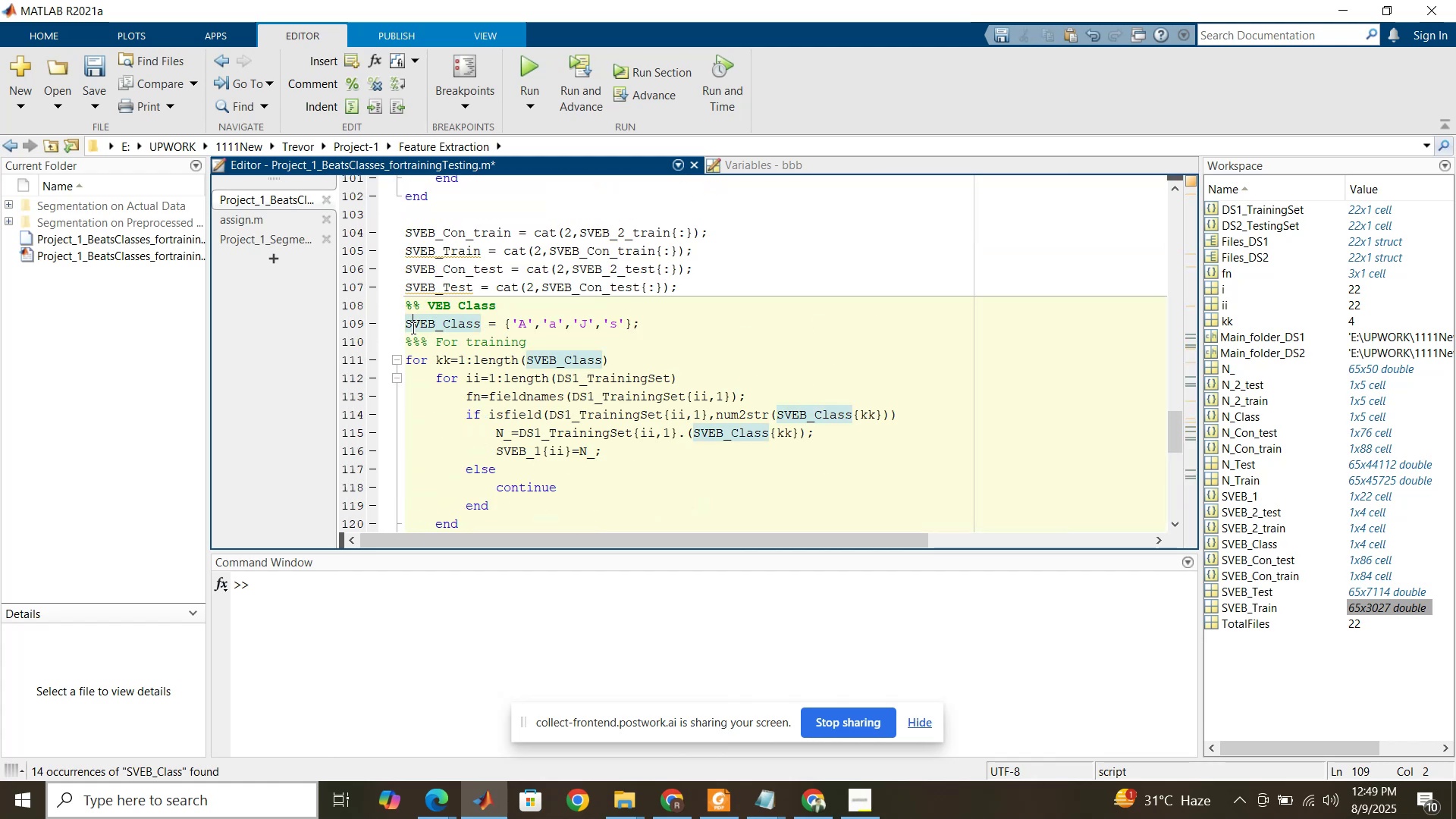 
key(Backspace)
 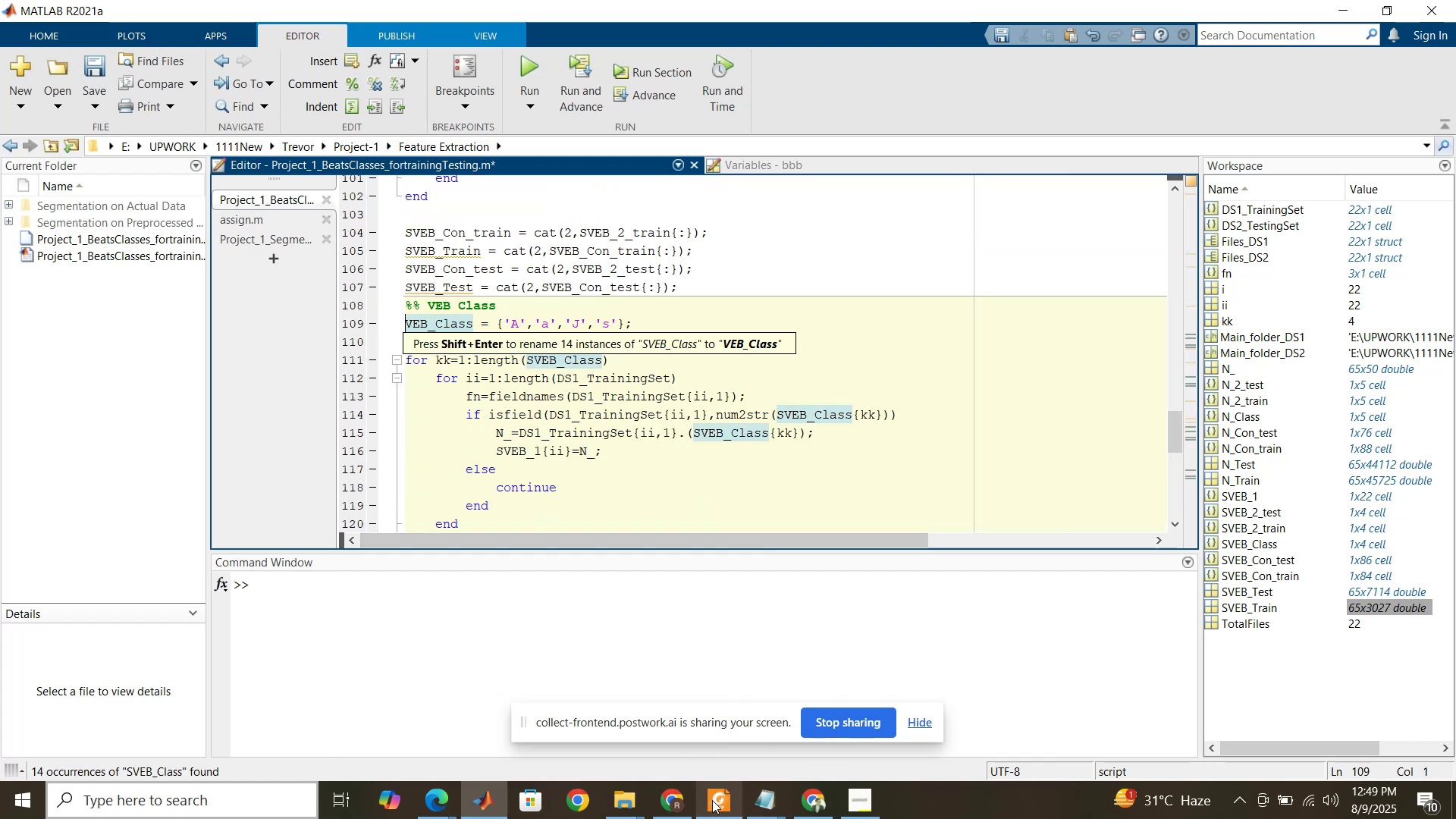 
scroll: coordinate [748, 440], scroll_direction: up, amount: 16.0
 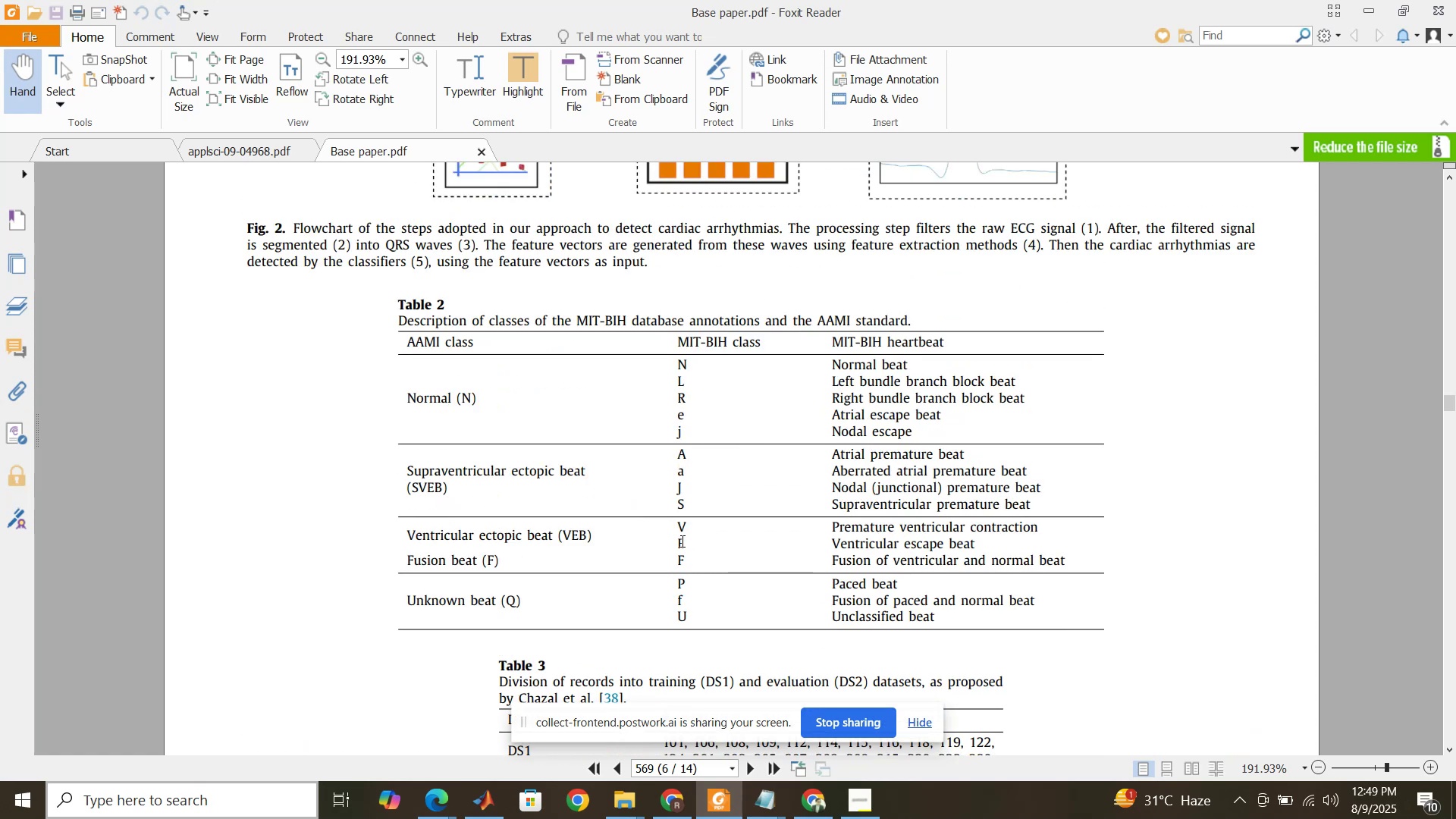 
wait(5.25)
 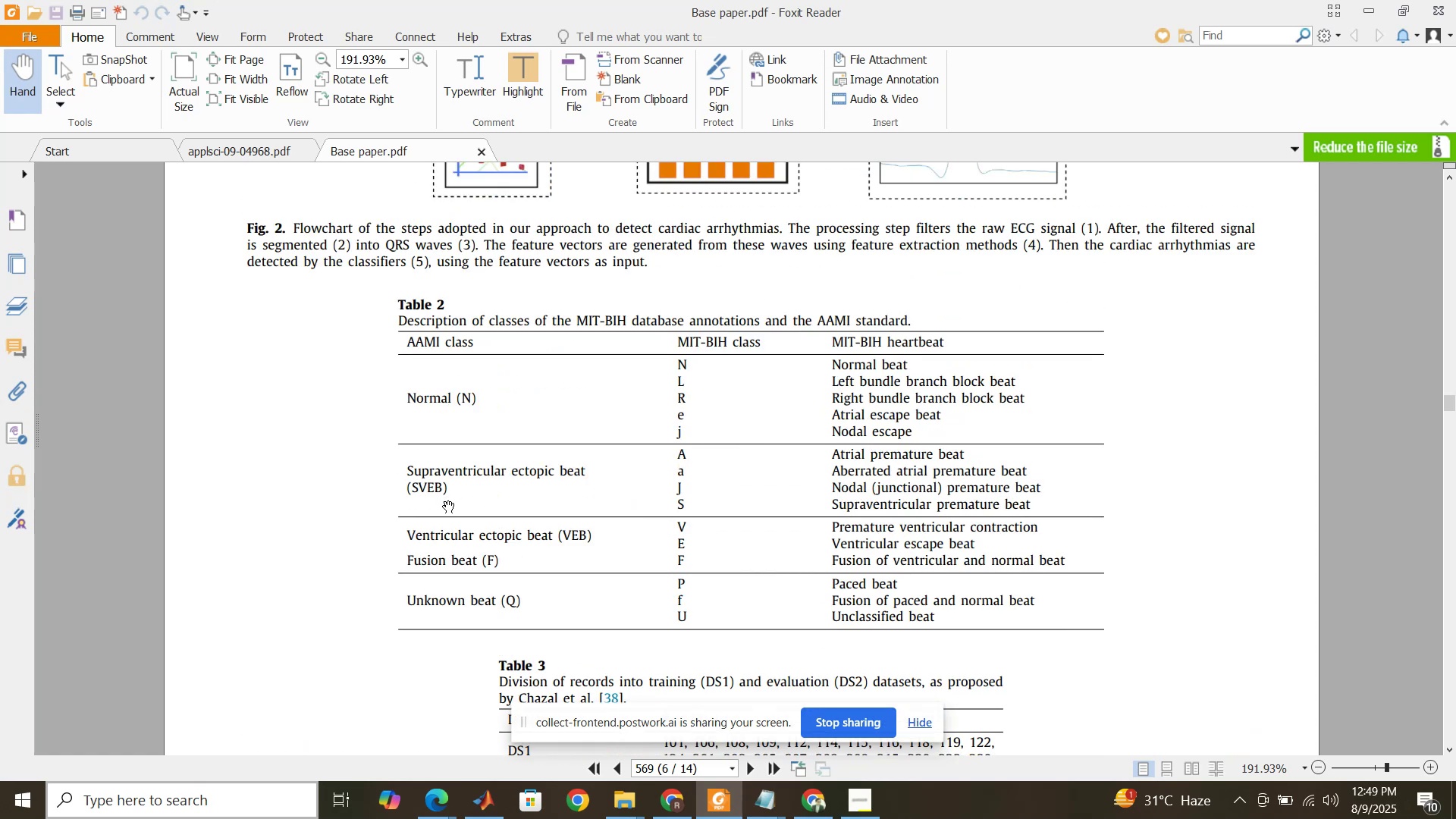 
left_click([723, 802])
 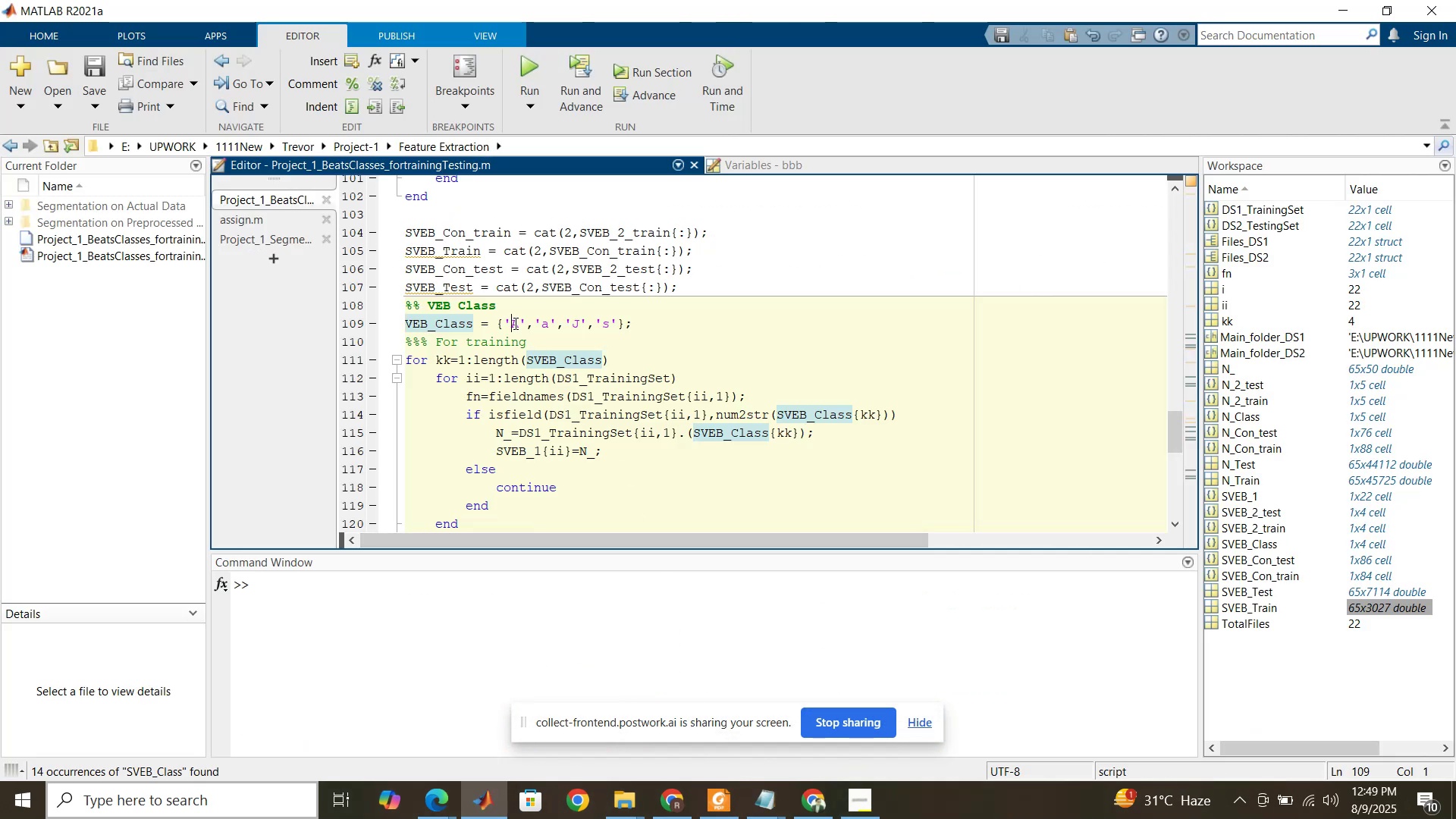 
type(VE)
 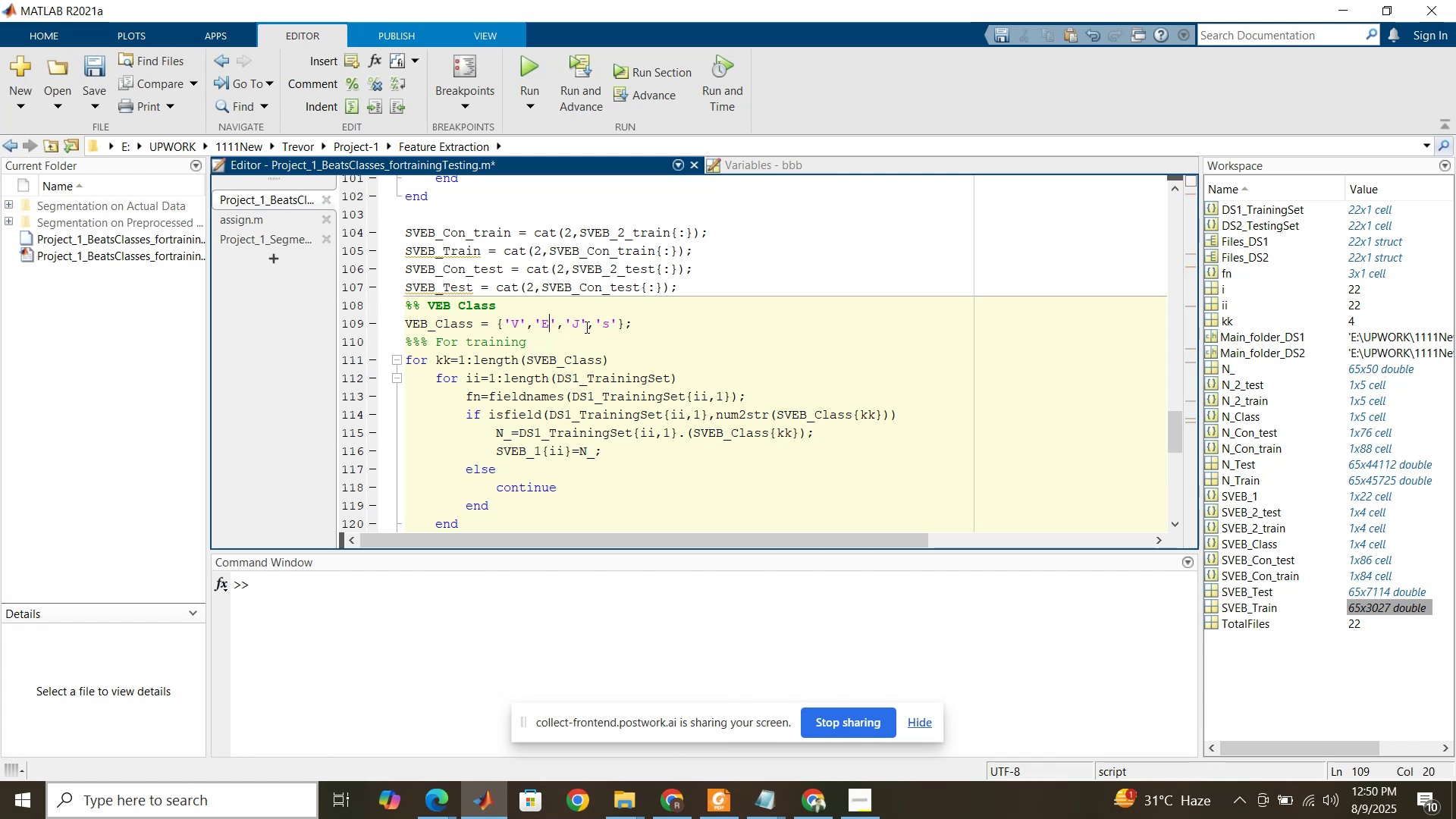 
wait(5.04)
 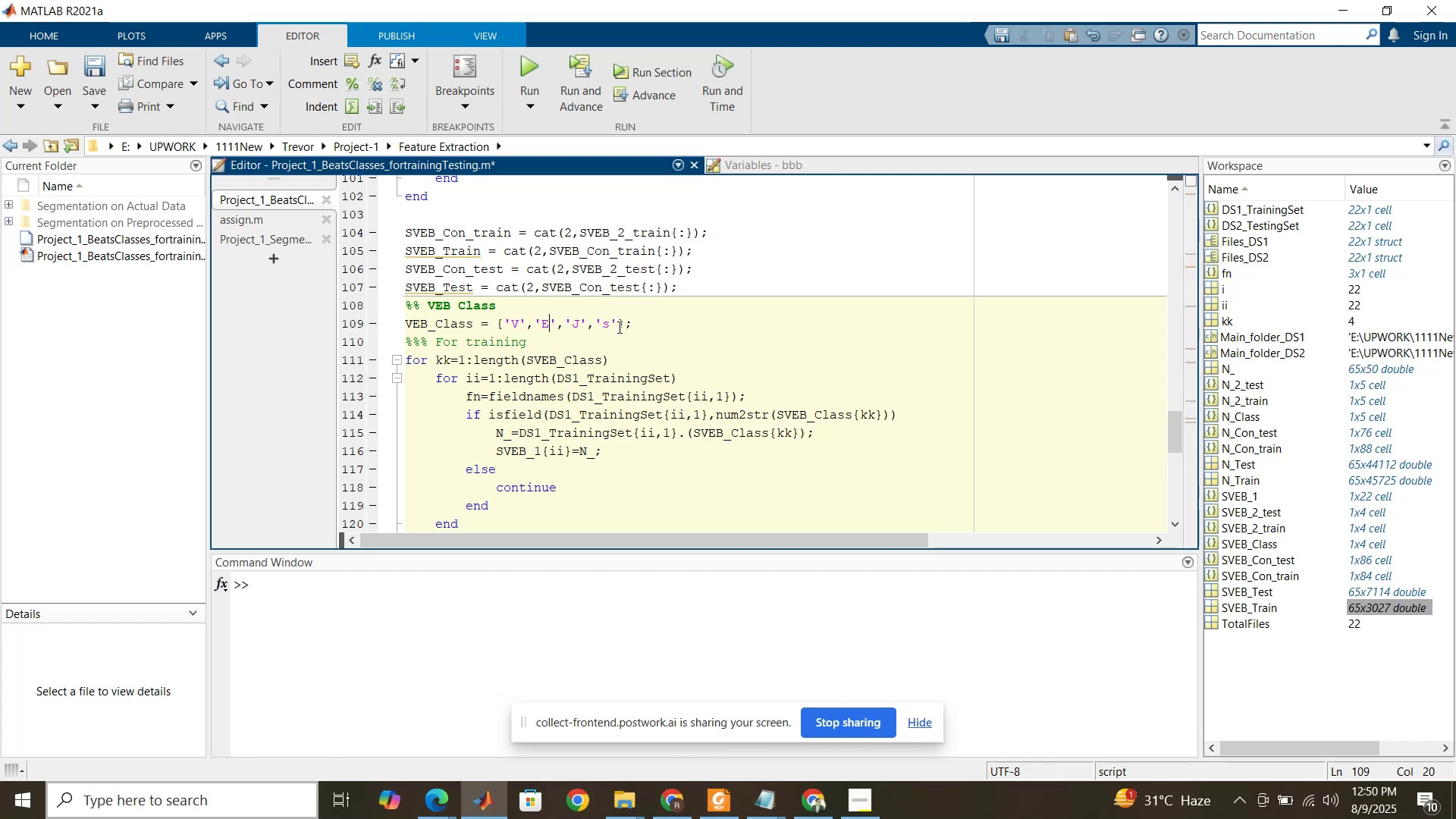 
key(Backspace)
 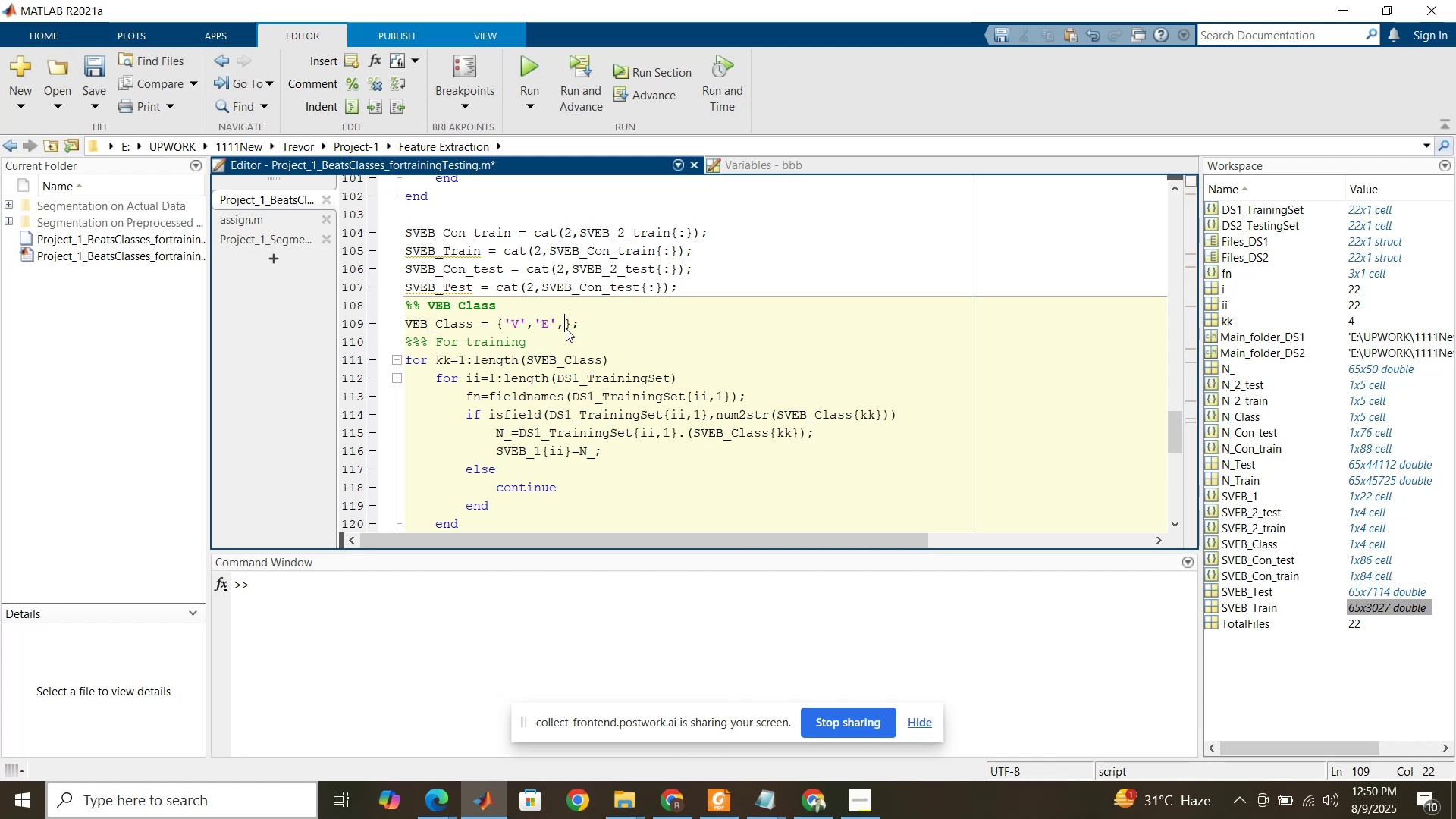 
key(Backspace)
 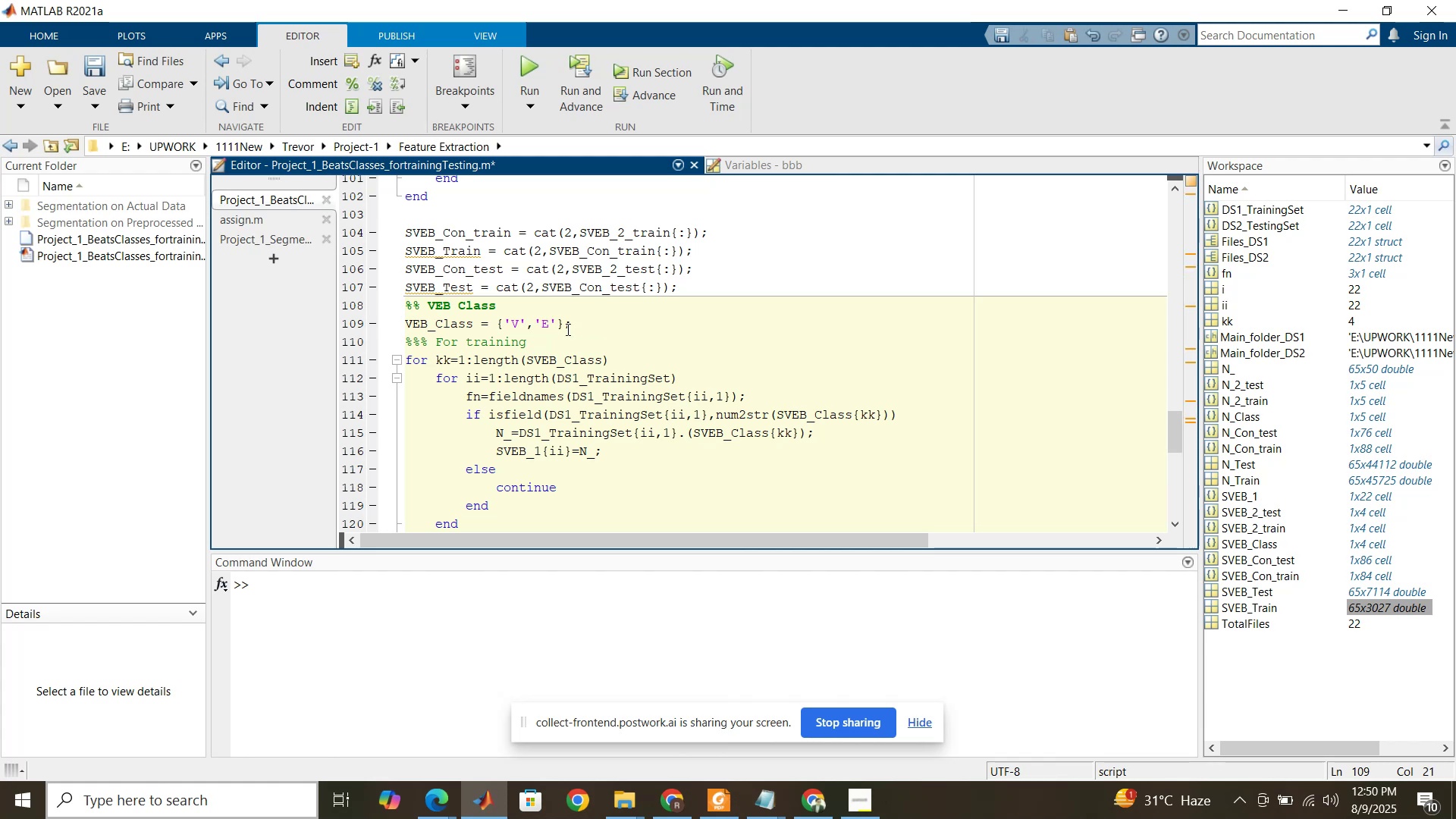 
left_click([530, 360])
 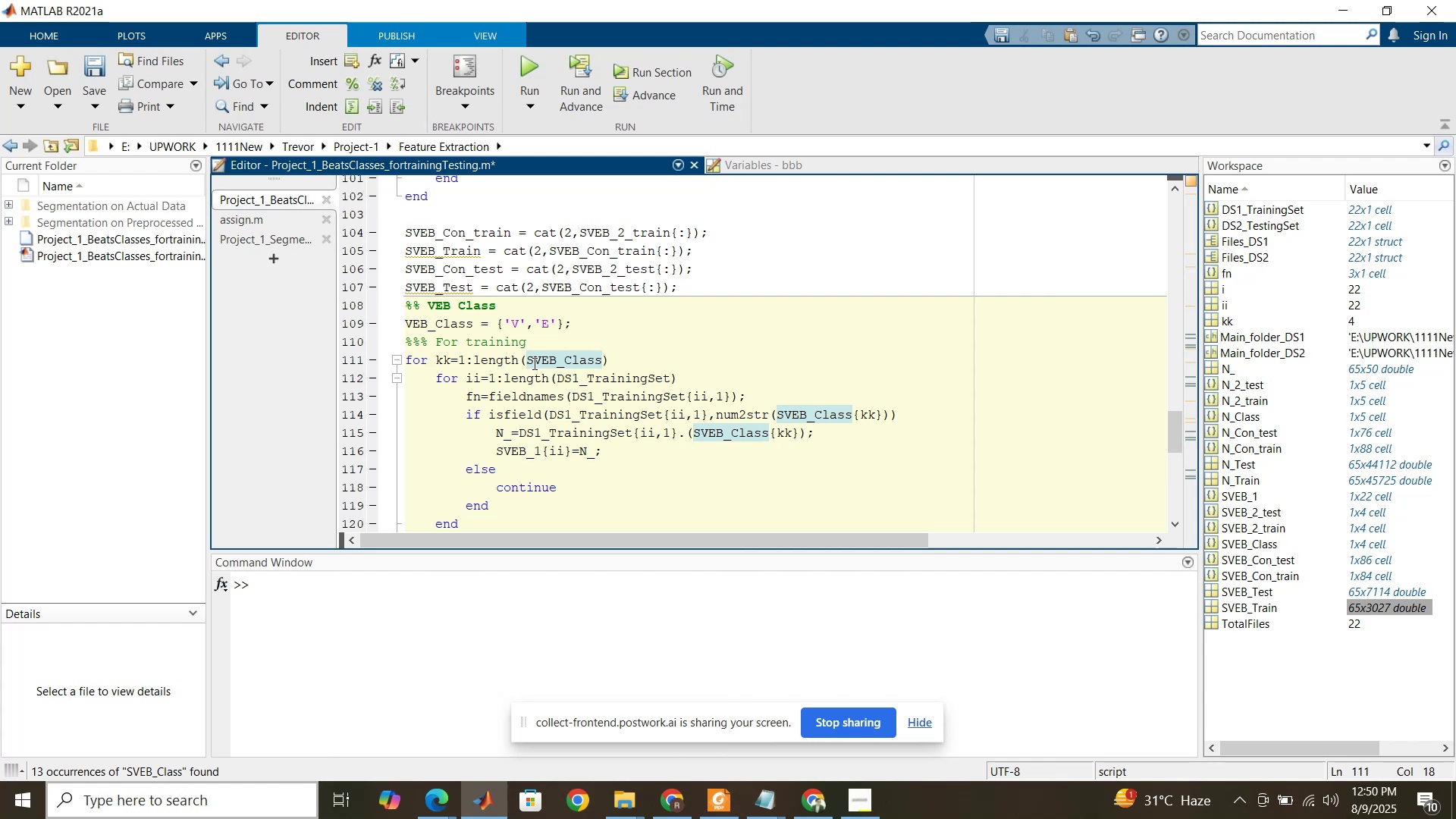 
key(Backspace)
 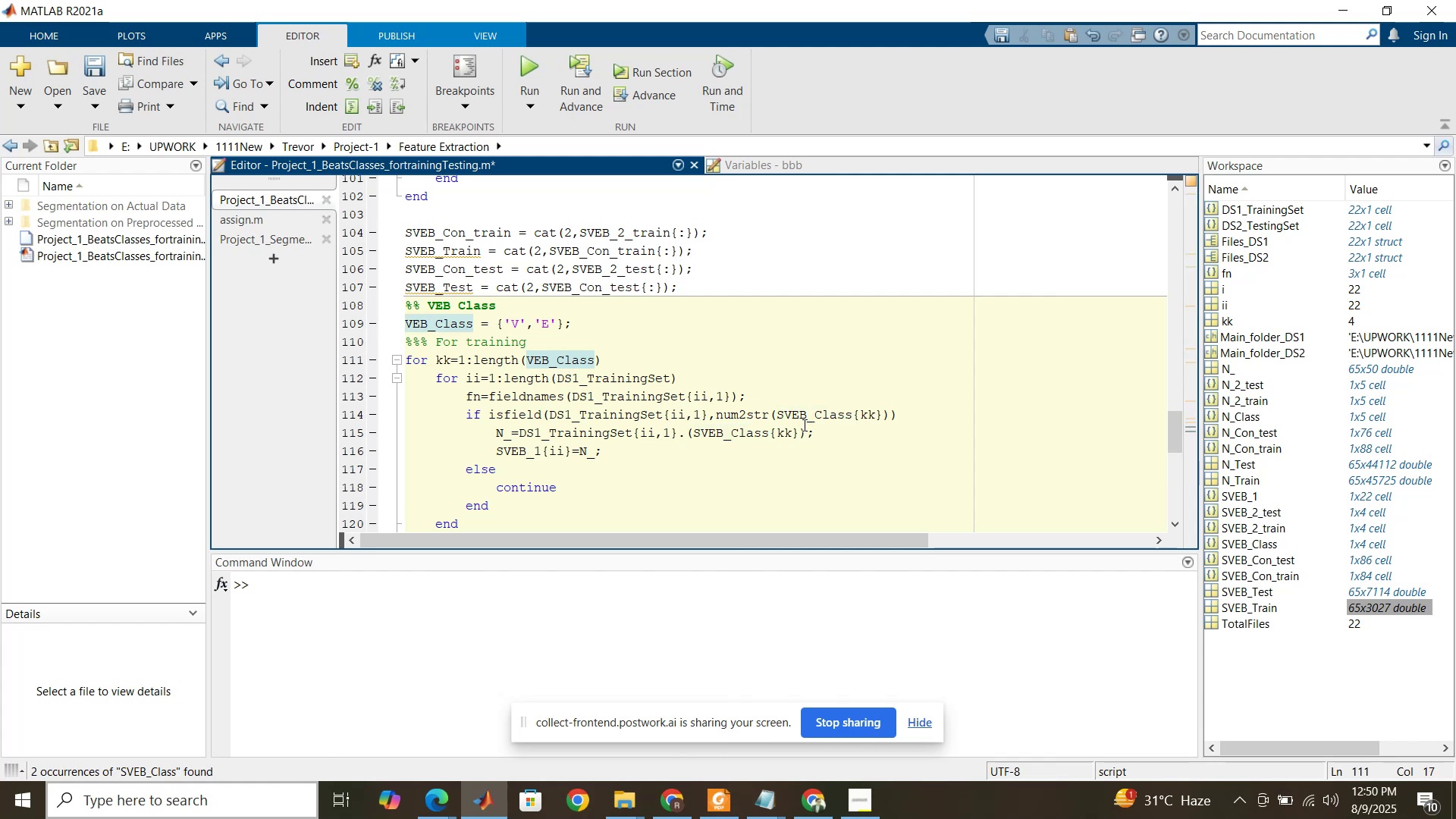 
left_click([783, 419])
 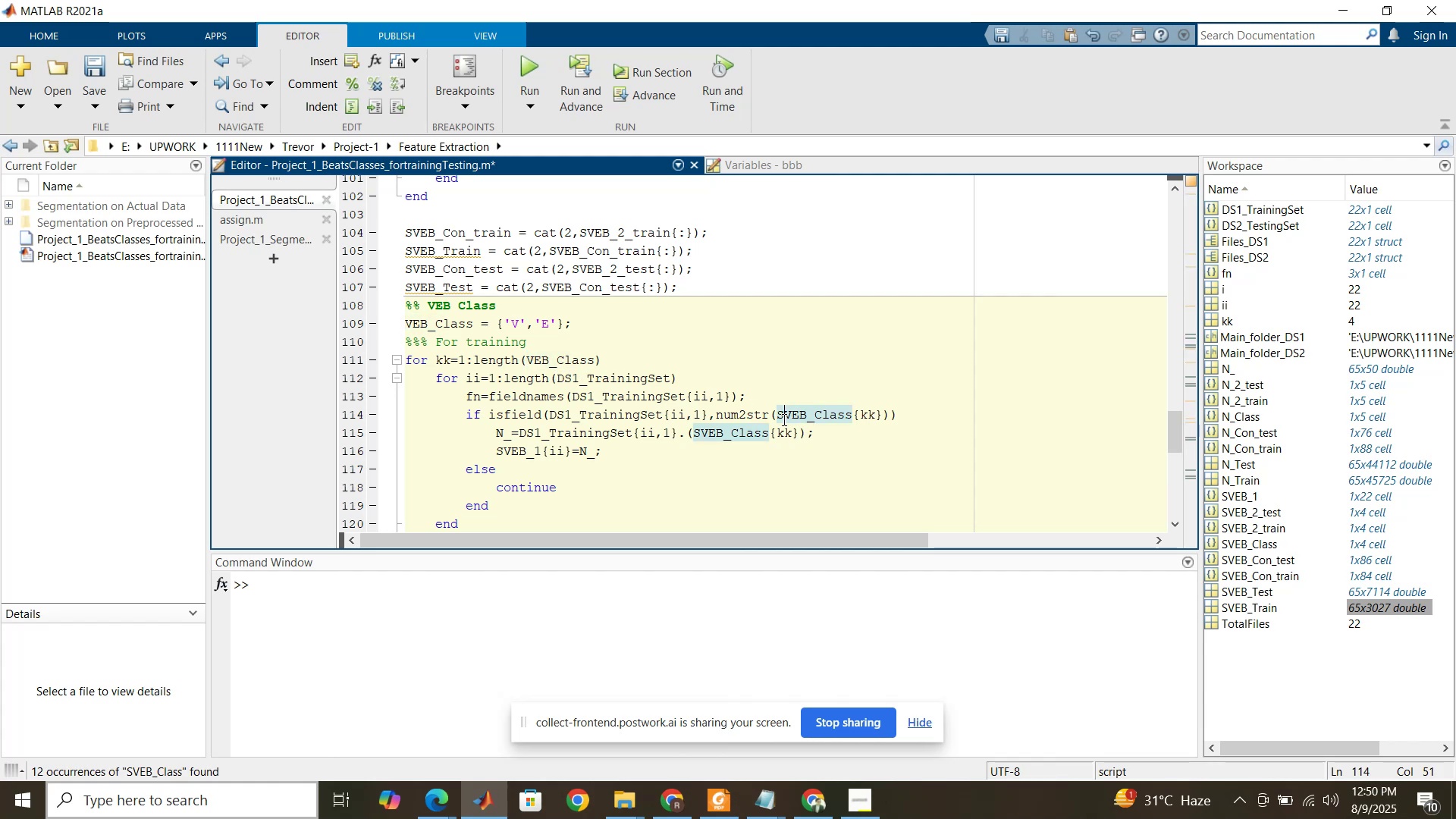 
key(Backspace)
 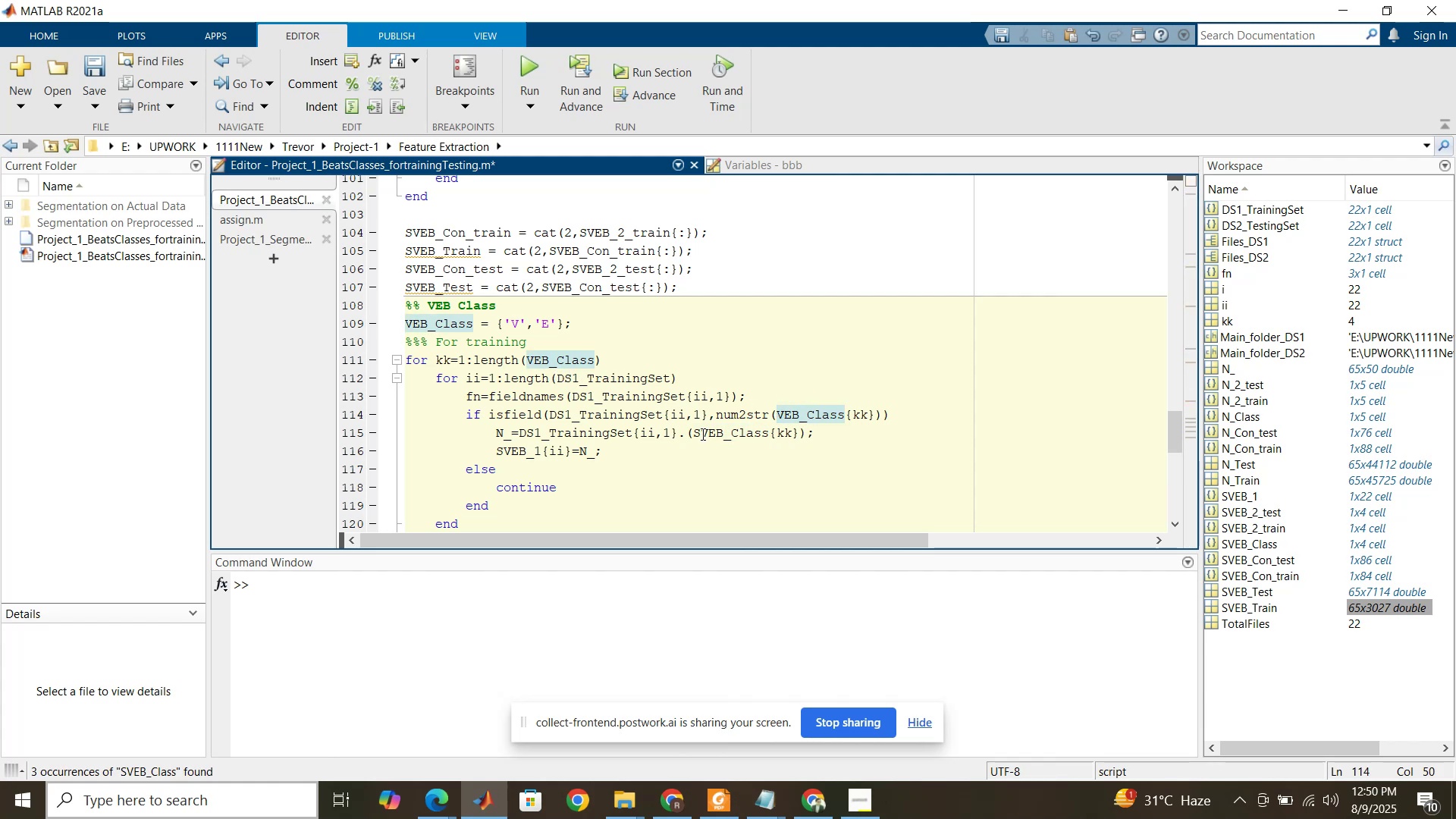 
left_click([701, 434])
 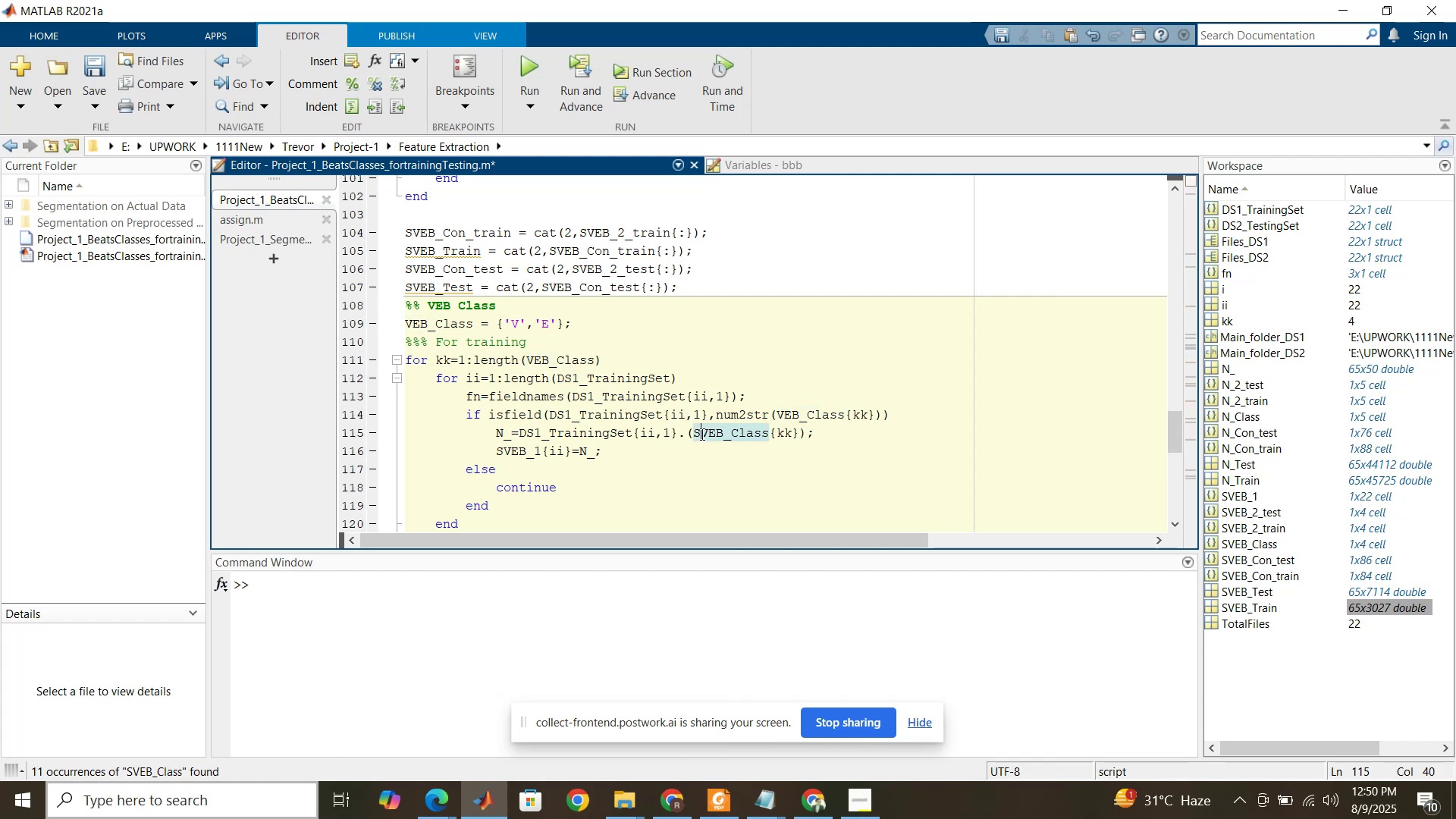 
key(Backspace)
 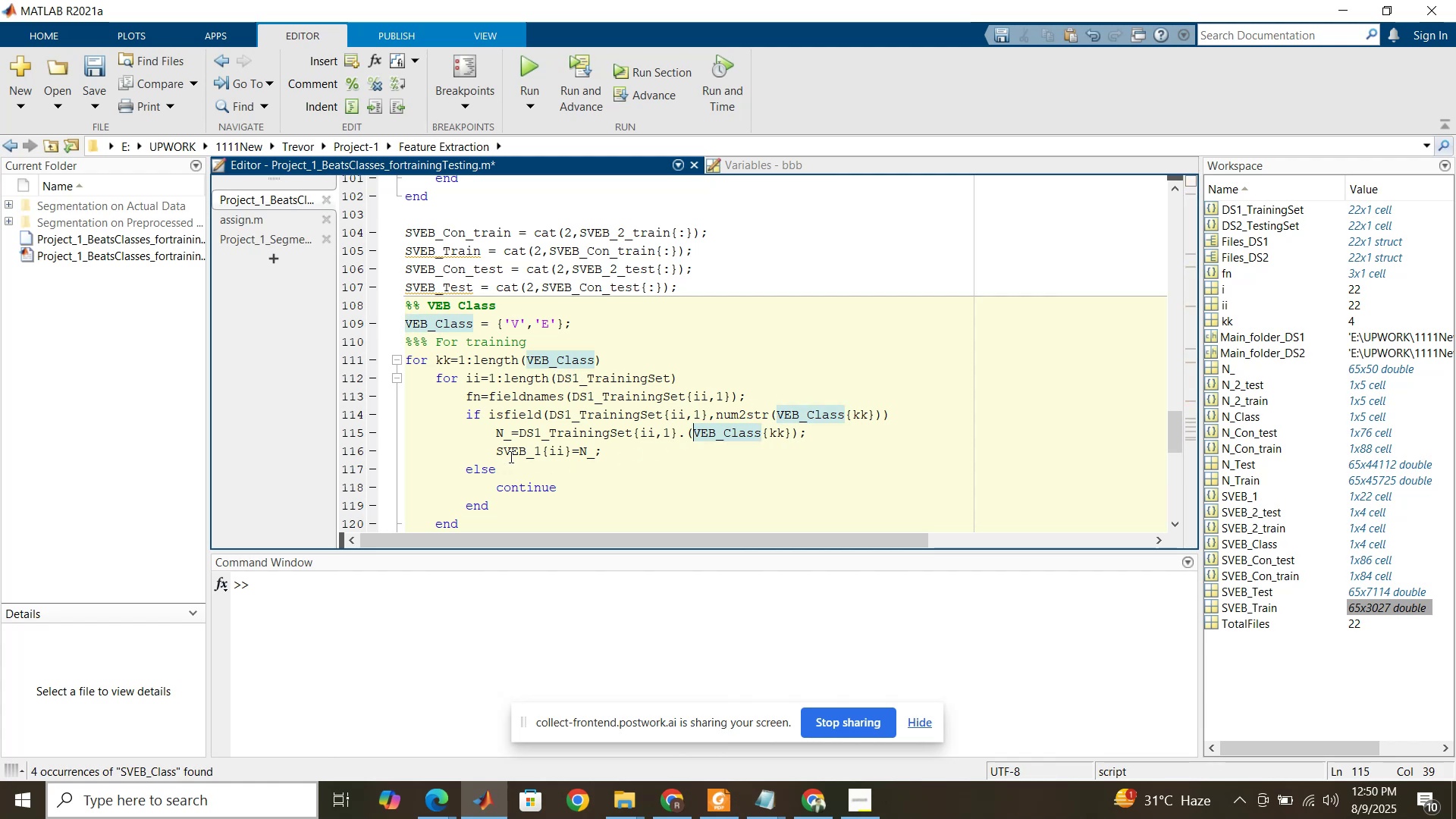 
left_click([507, 454])
 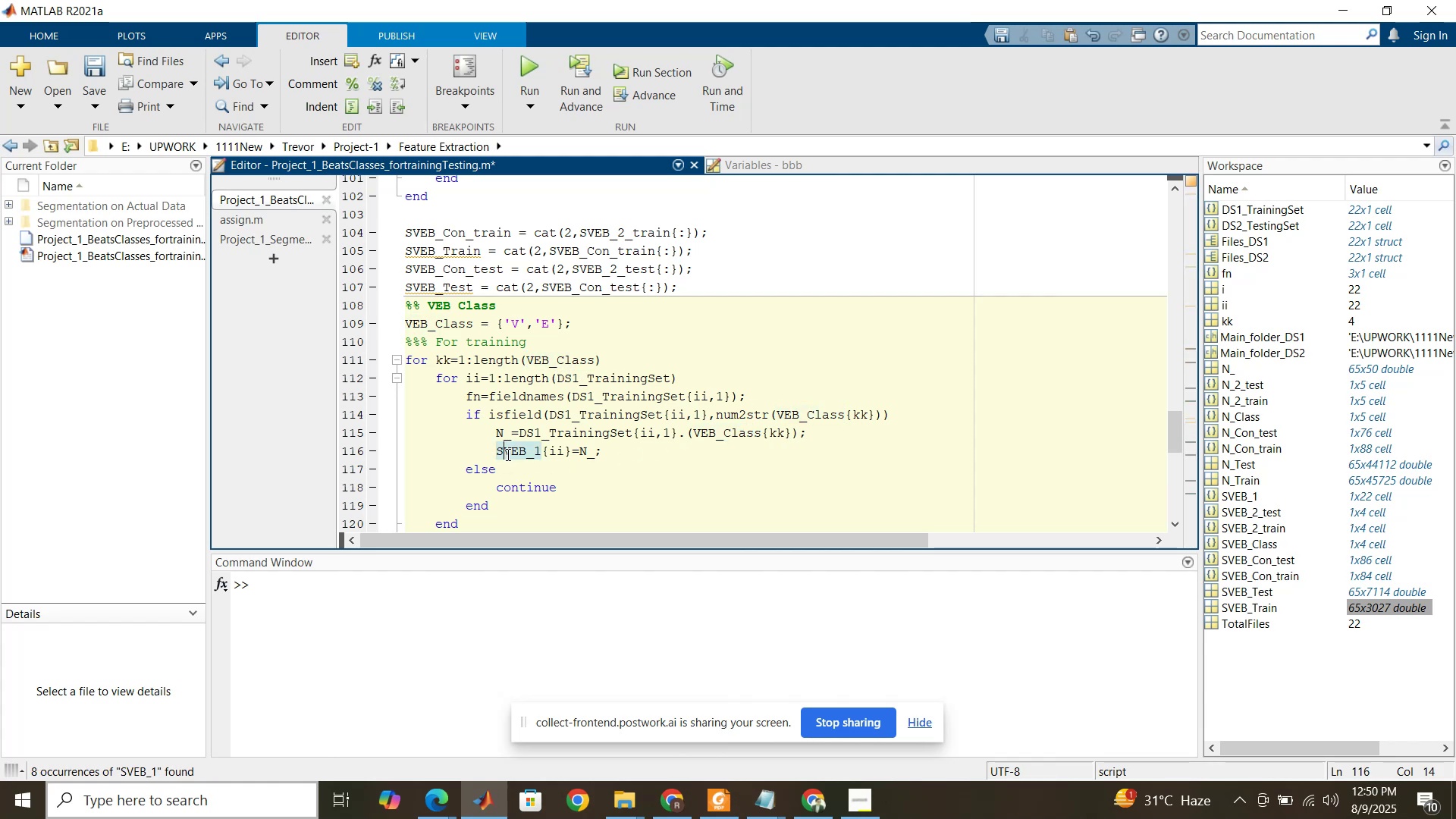 
key(Backspace)
 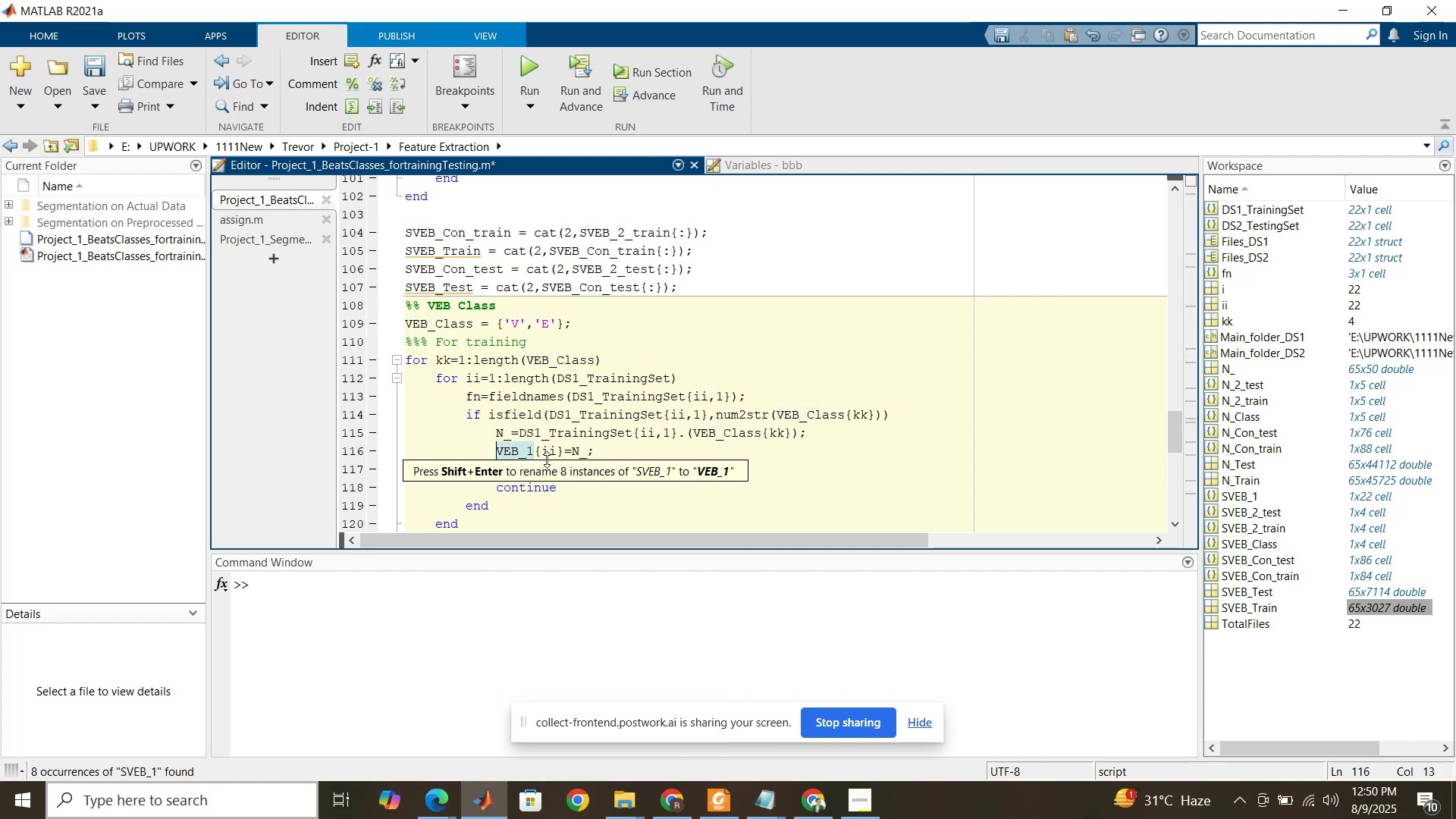 
scroll: coordinate [585, 356], scroll_direction: down, amount: 5.0
 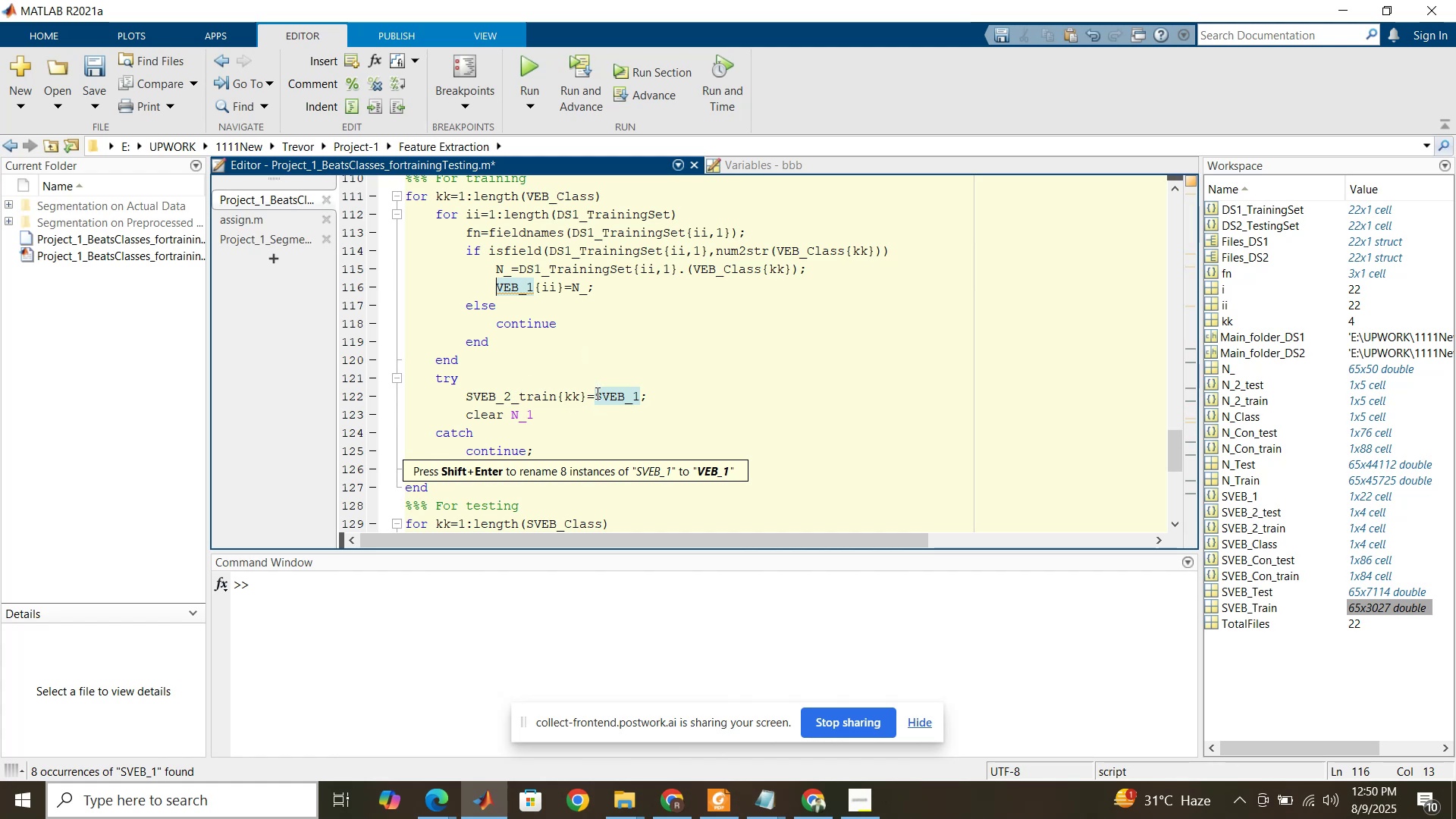 
left_click([604, 391])
 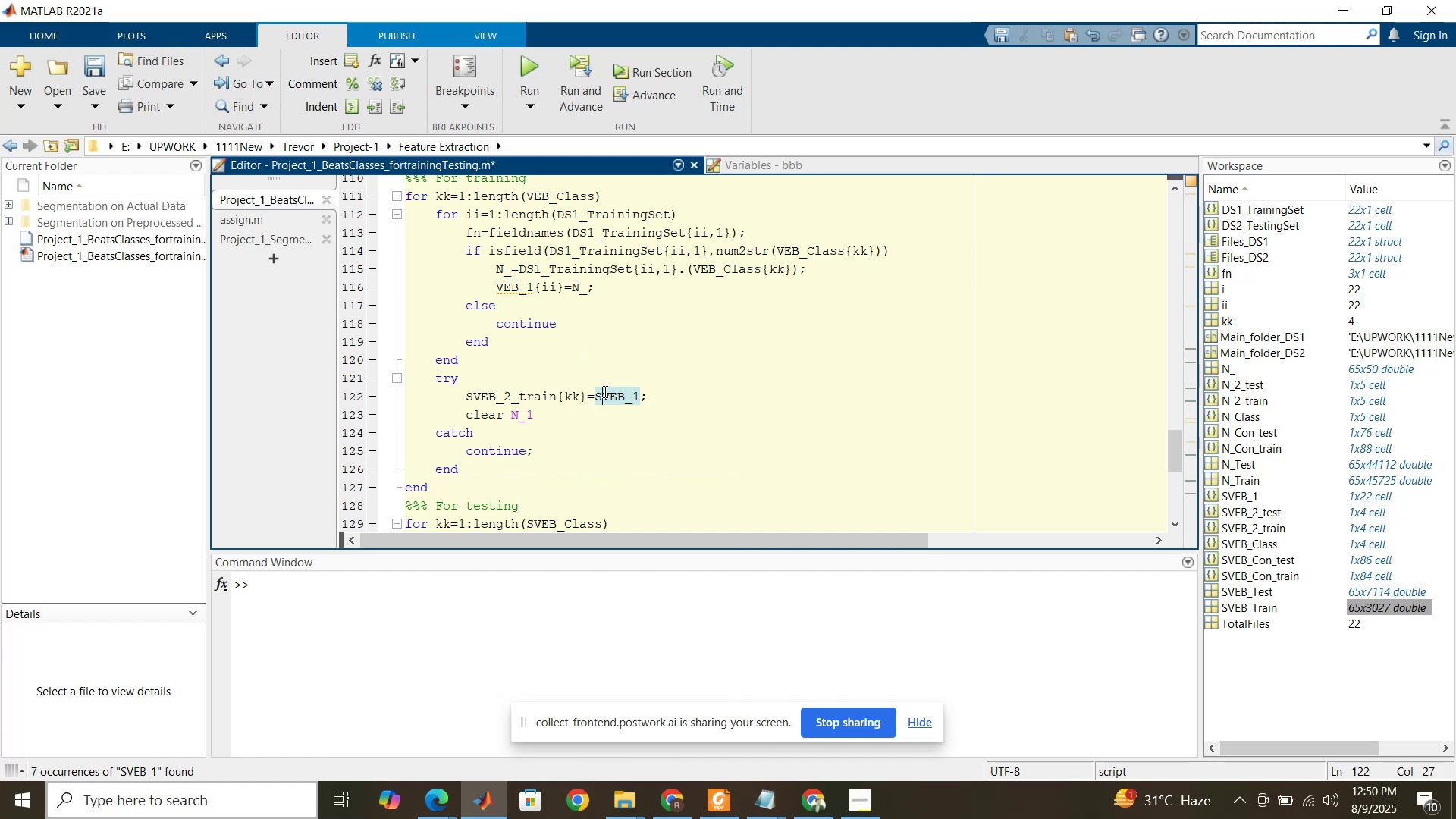 
key(Backspace)
 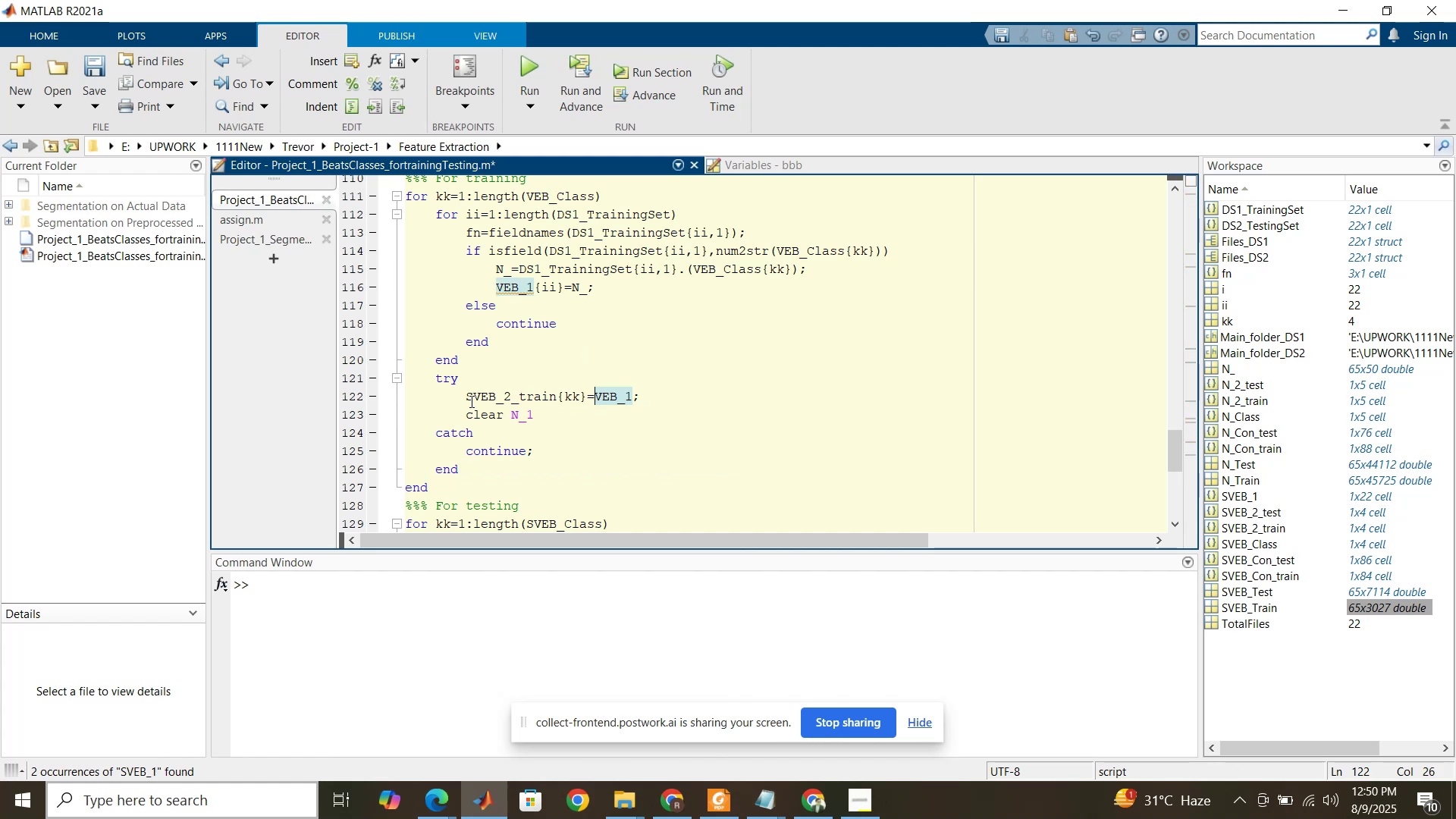 
left_click([472, 397])
 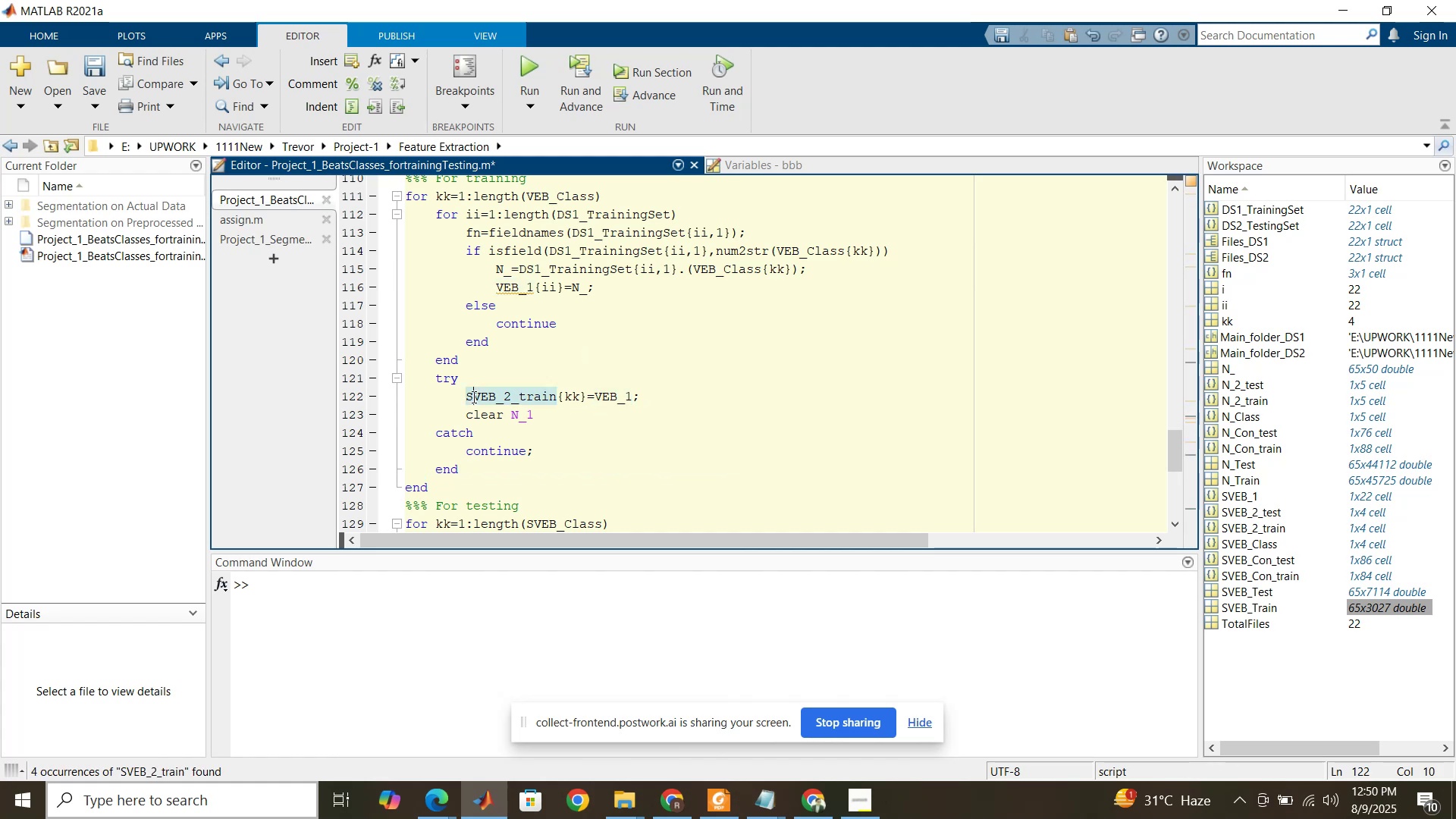 
key(Backspace)
 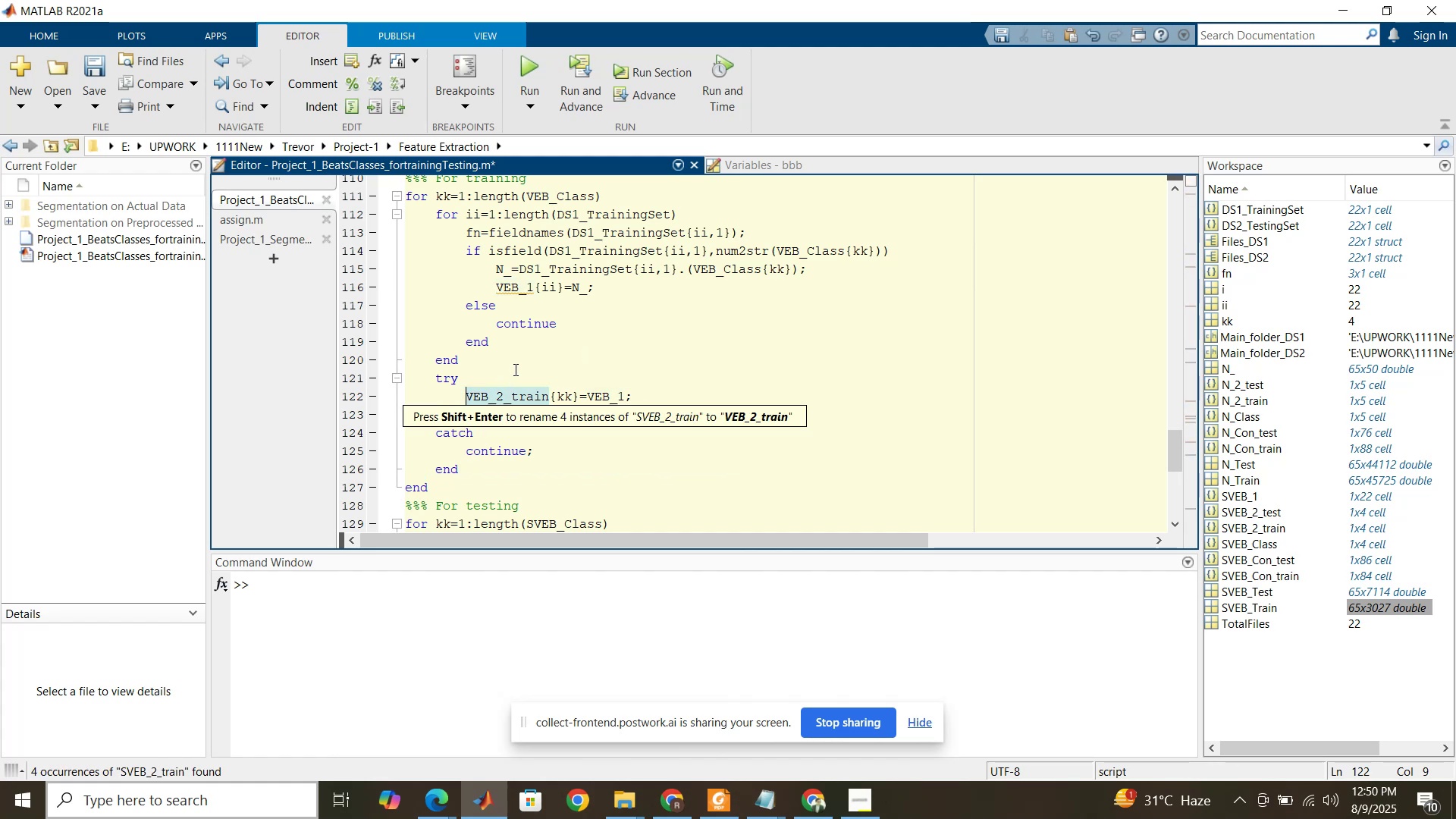 
scroll: coordinate [514, 369], scroll_direction: up, amount: 5.0
 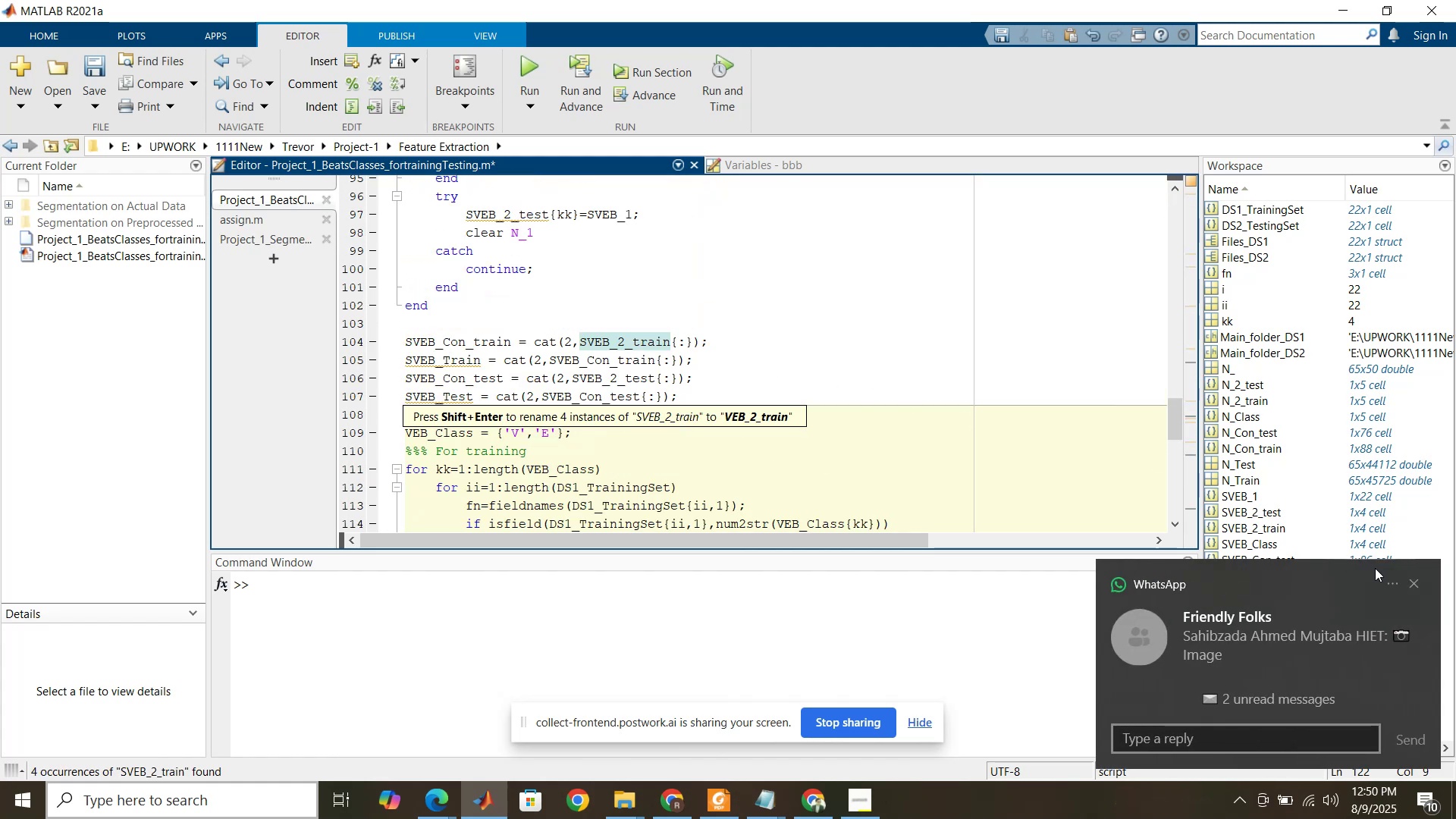 
left_click([1412, 582])
 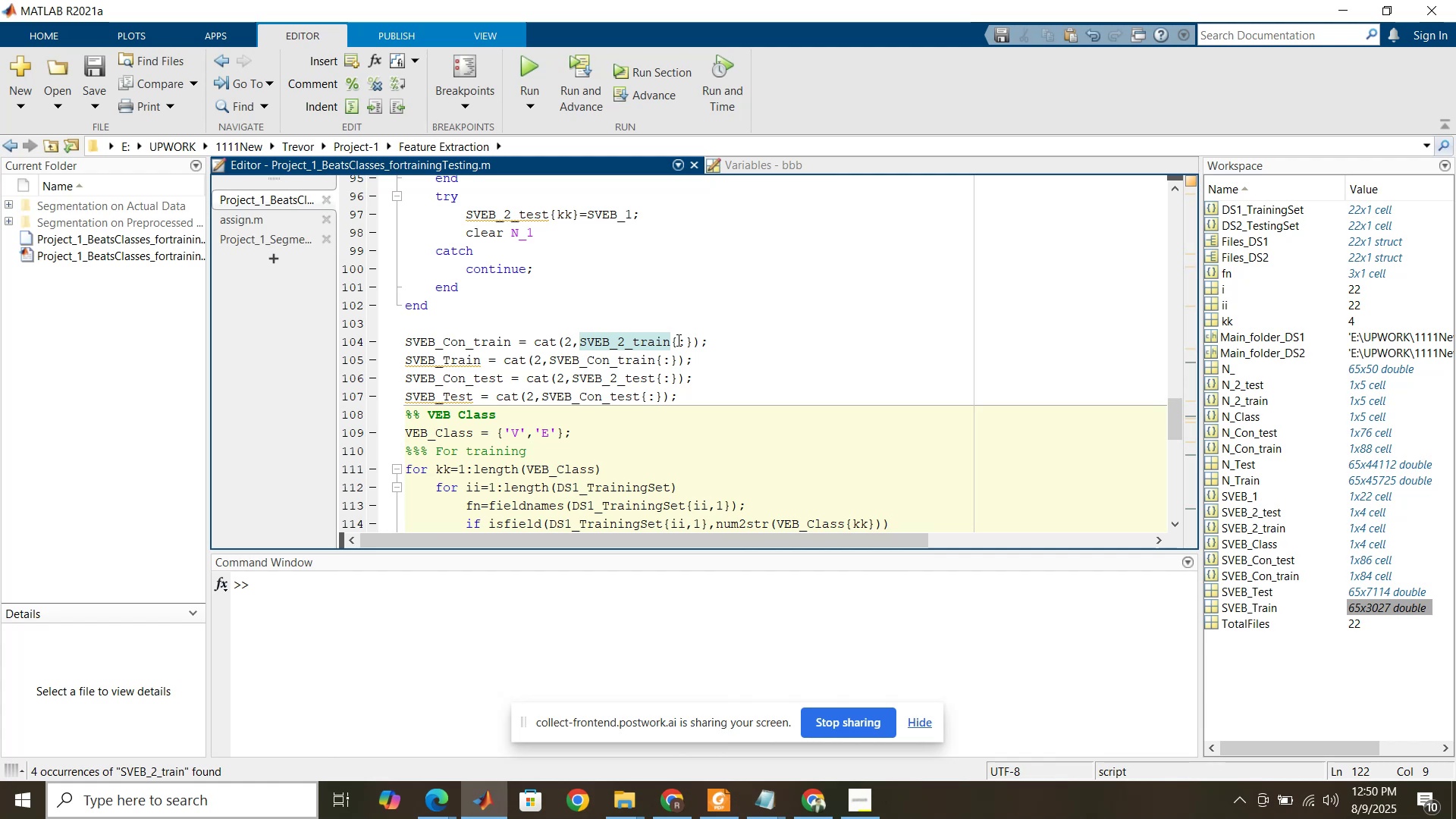 
scroll: coordinate [677, 340], scroll_direction: up, amount: 4.0
 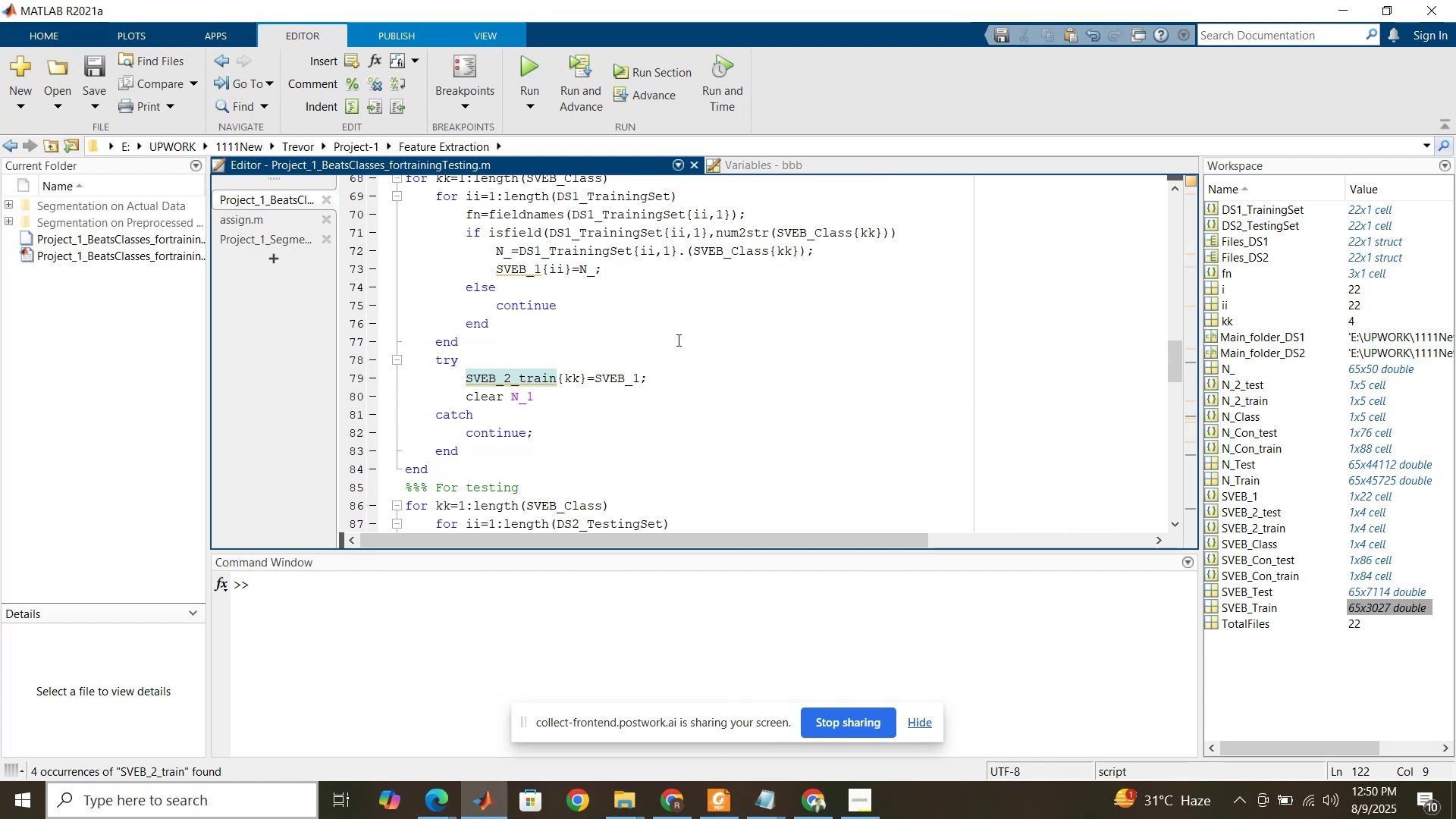 
scroll: coordinate [677, 340], scroll_direction: down, amount: 16.0
 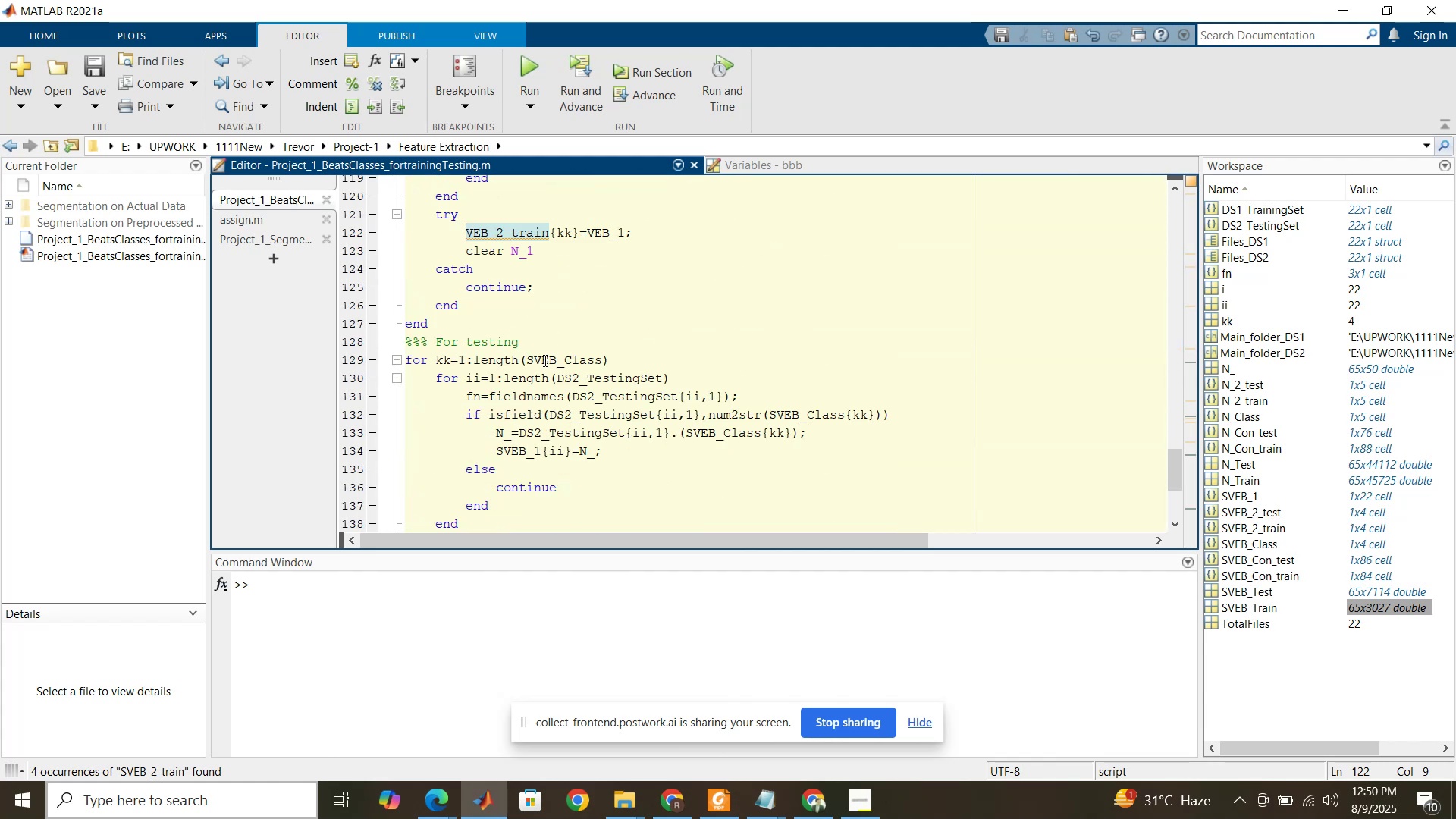 
left_click([534, 356])
 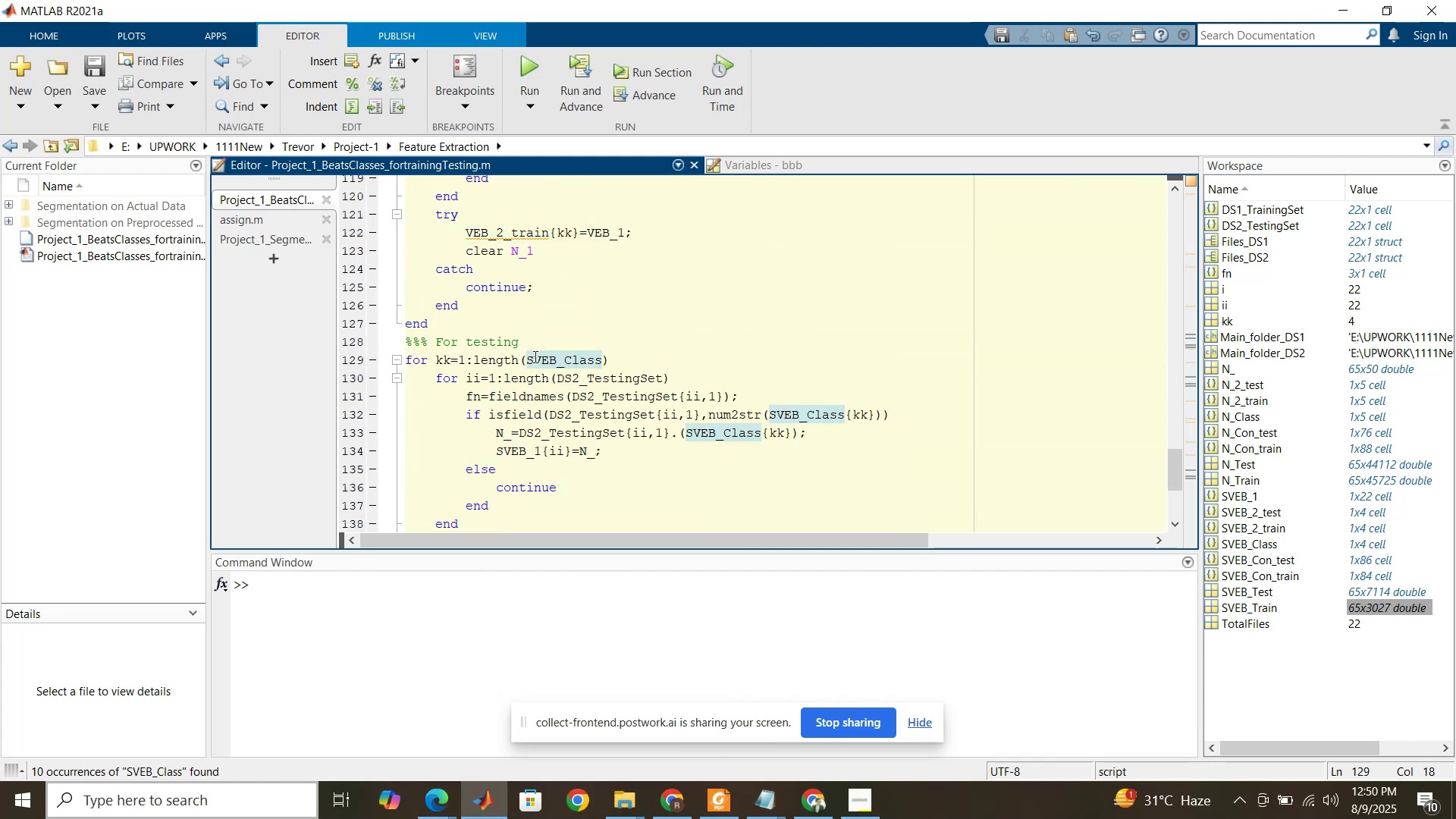 
key(Backspace)
 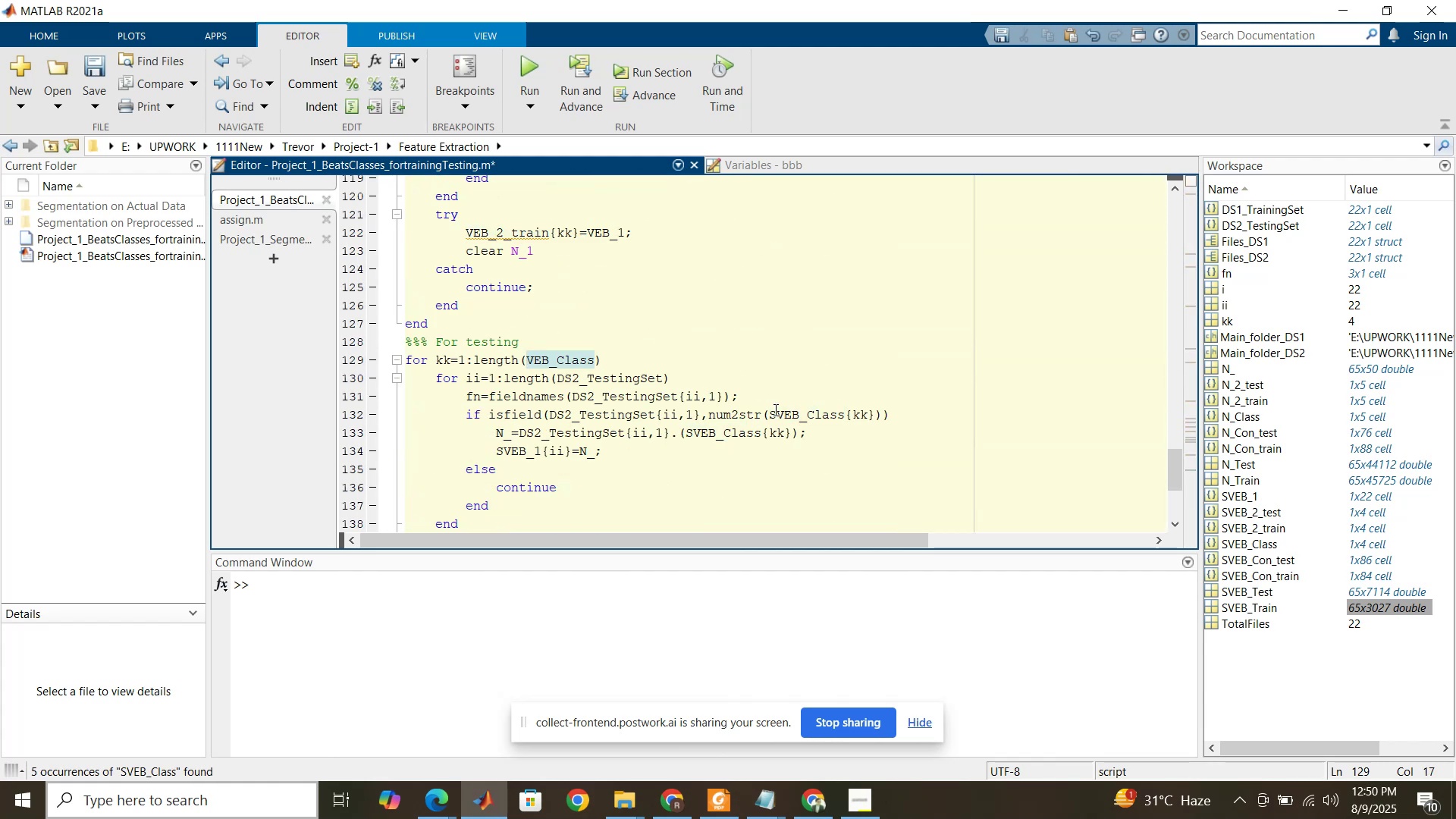 
left_click([774, 410])
 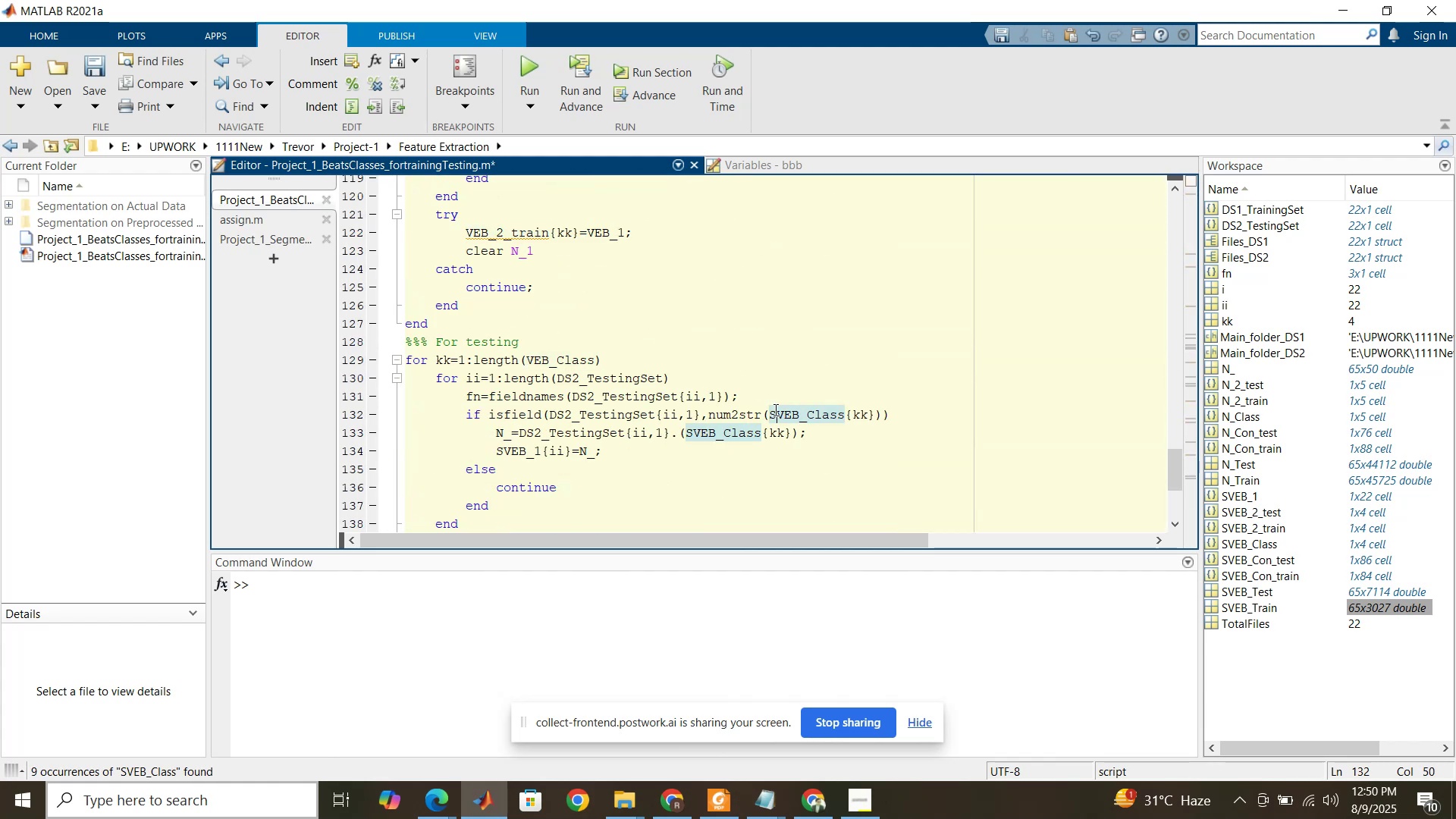 
key(Backspace)
 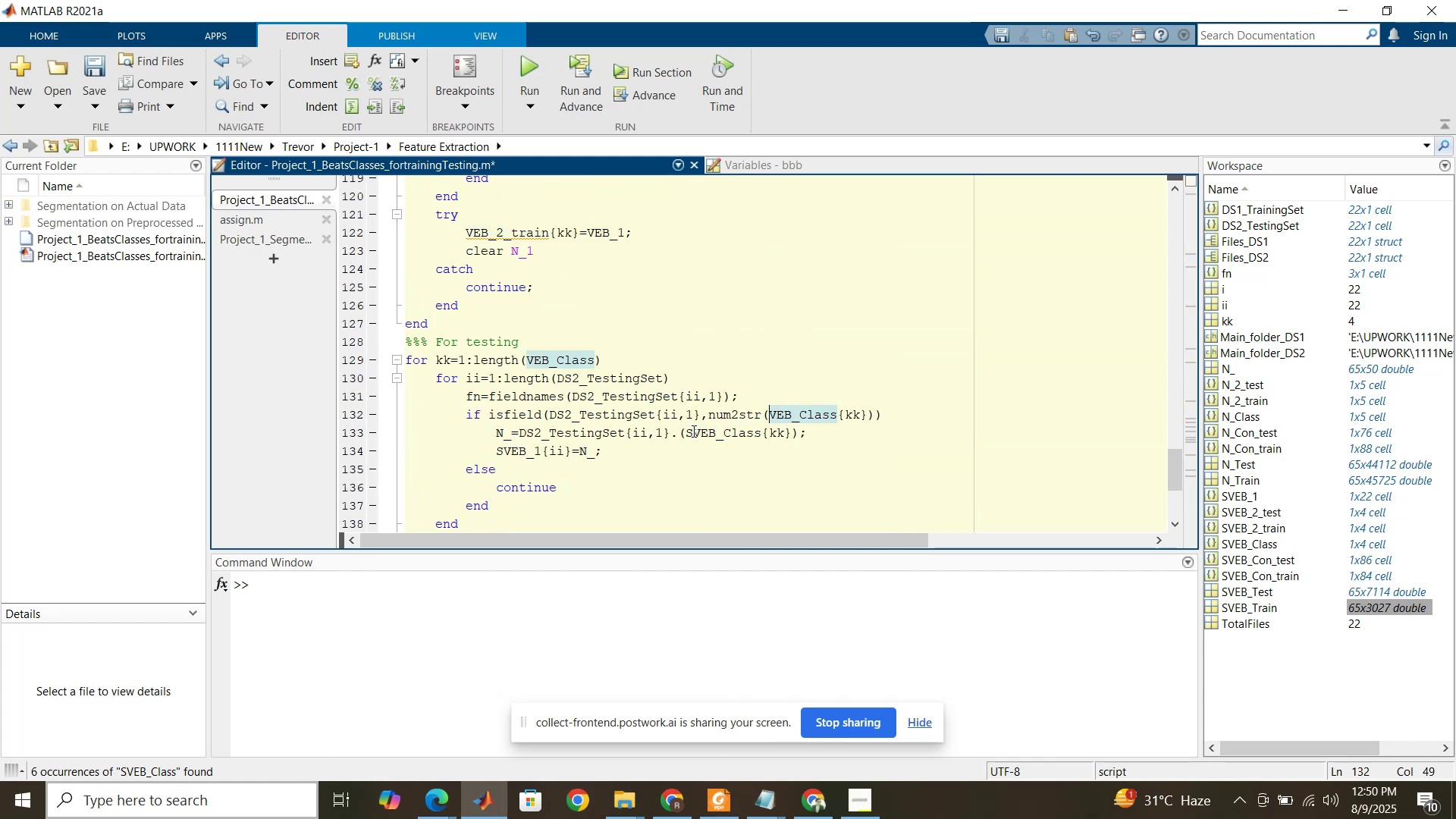 
left_click([692, 431])
 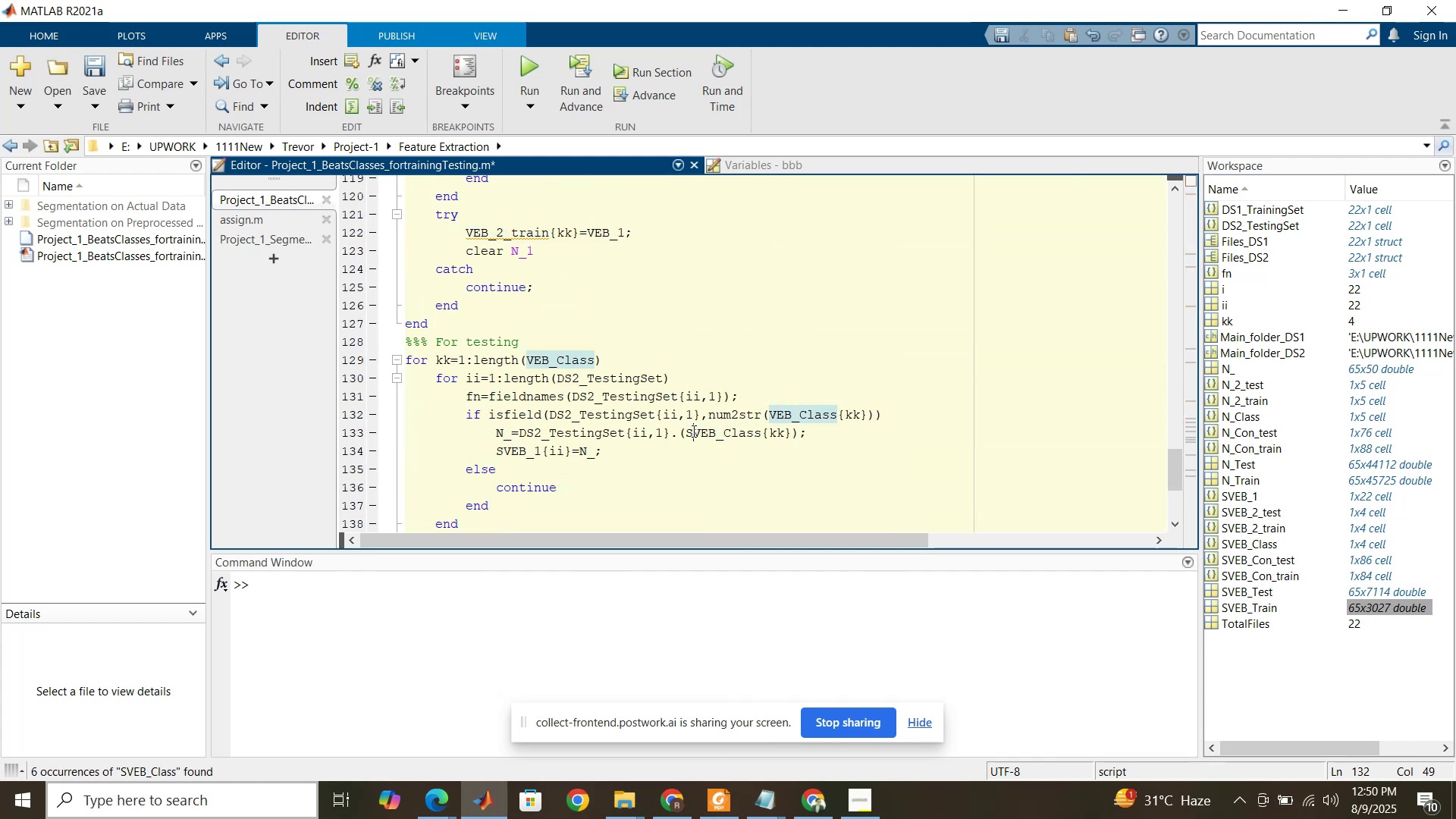 
key(Backspace)
 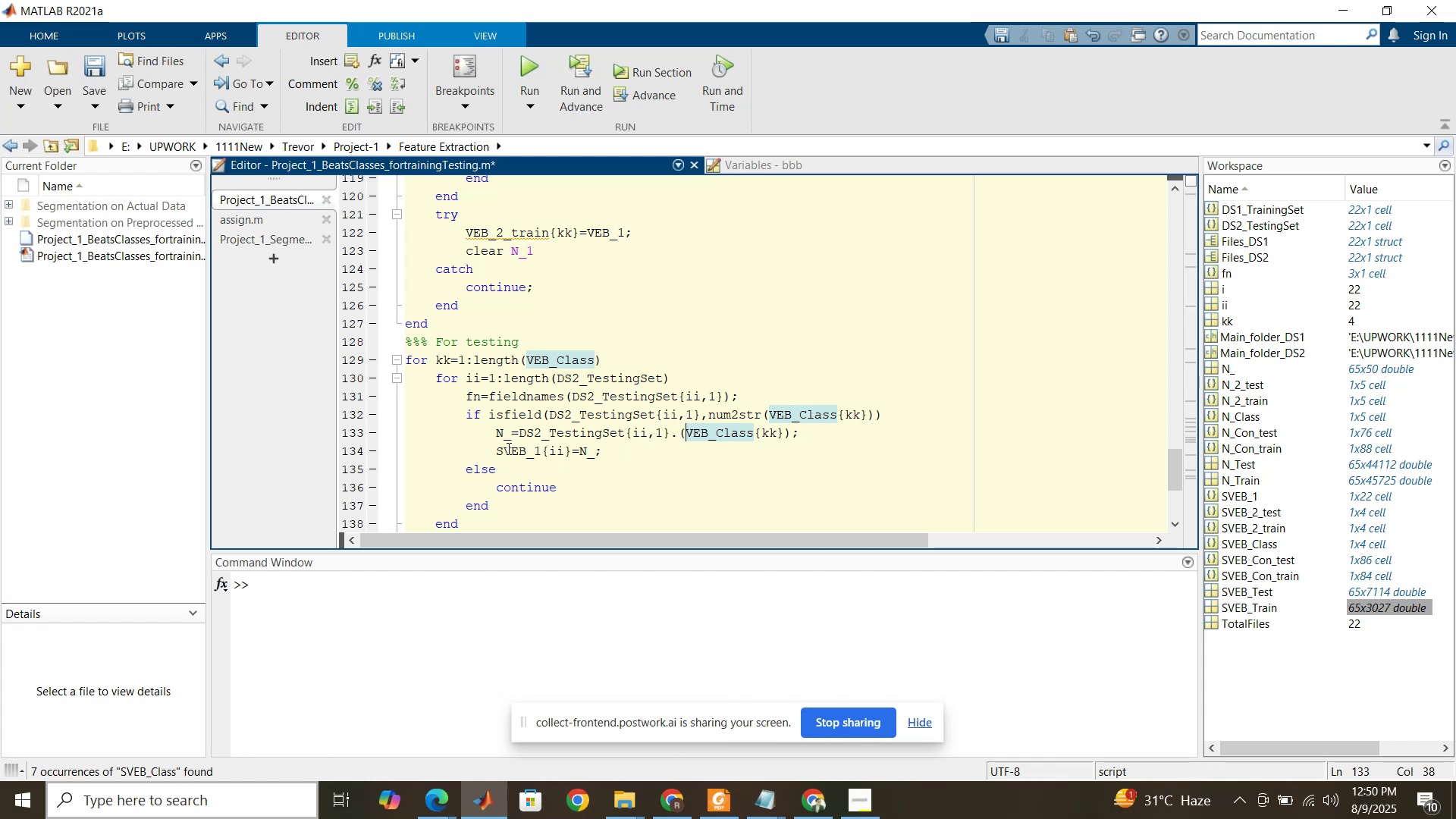 
left_click([503, 450])
 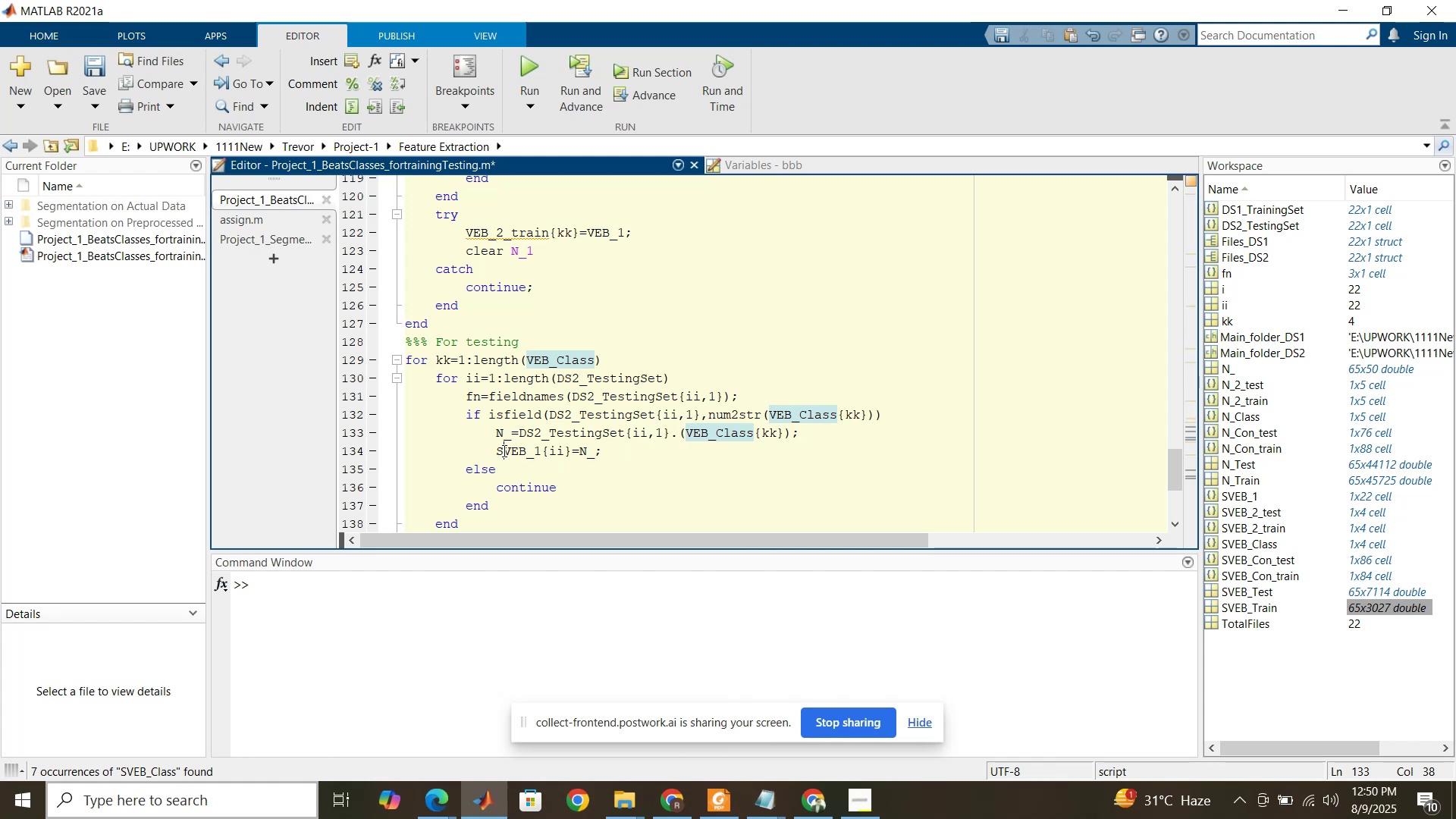 
key(Backspace)
 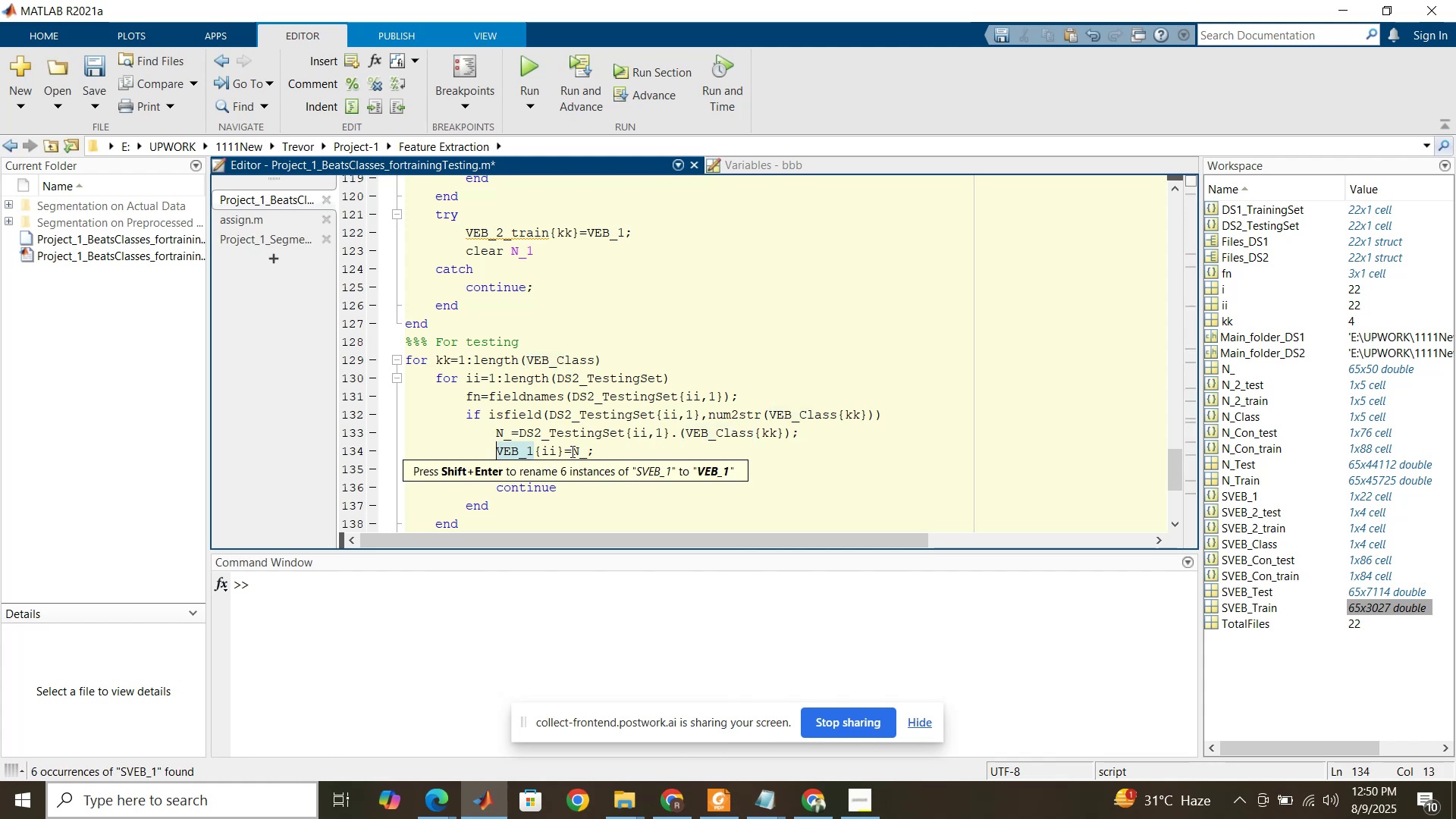 
scroll: coordinate [555, 433], scroll_direction: down, amount: 3.0
 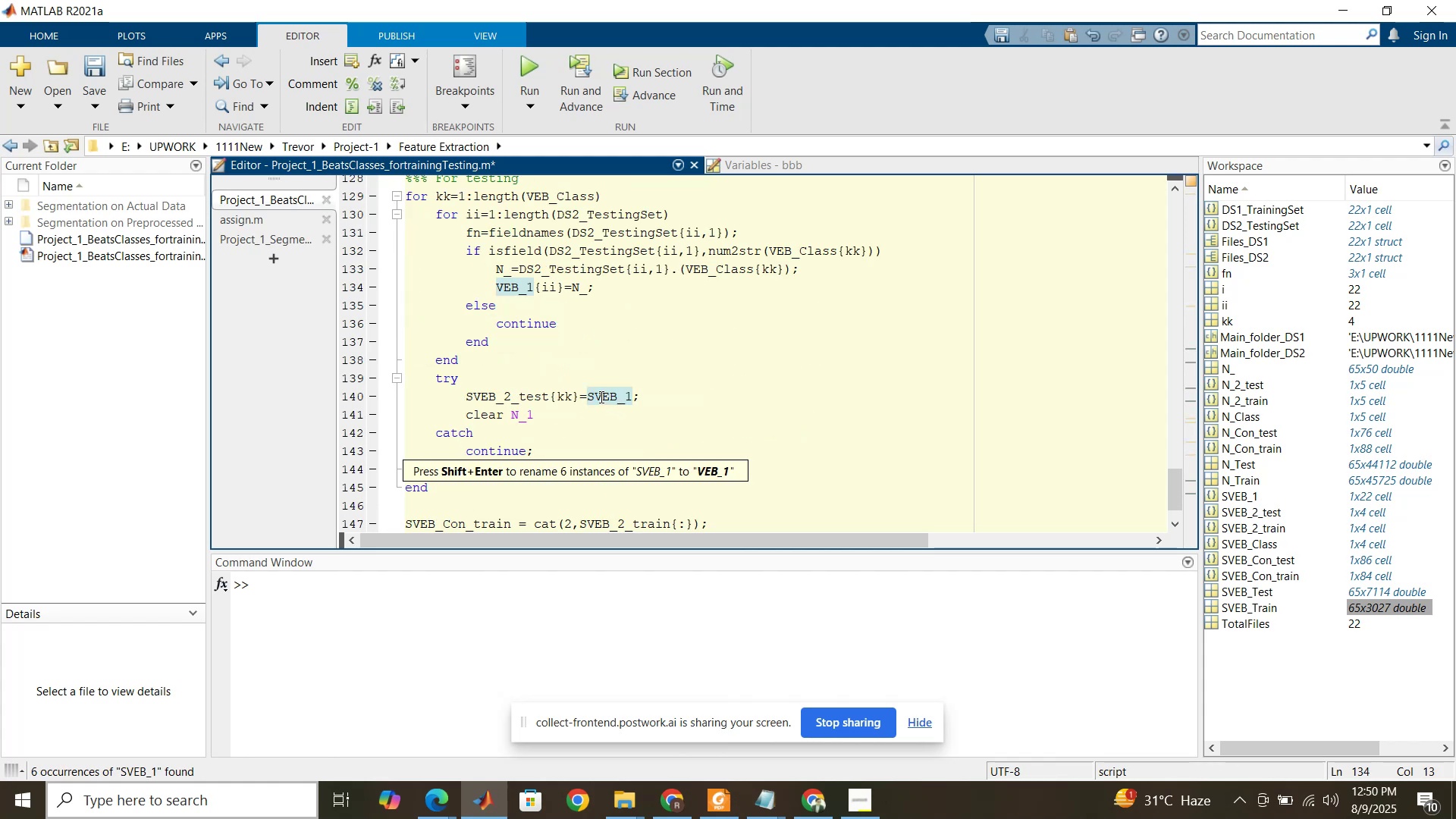 
left_click([596, 396])
 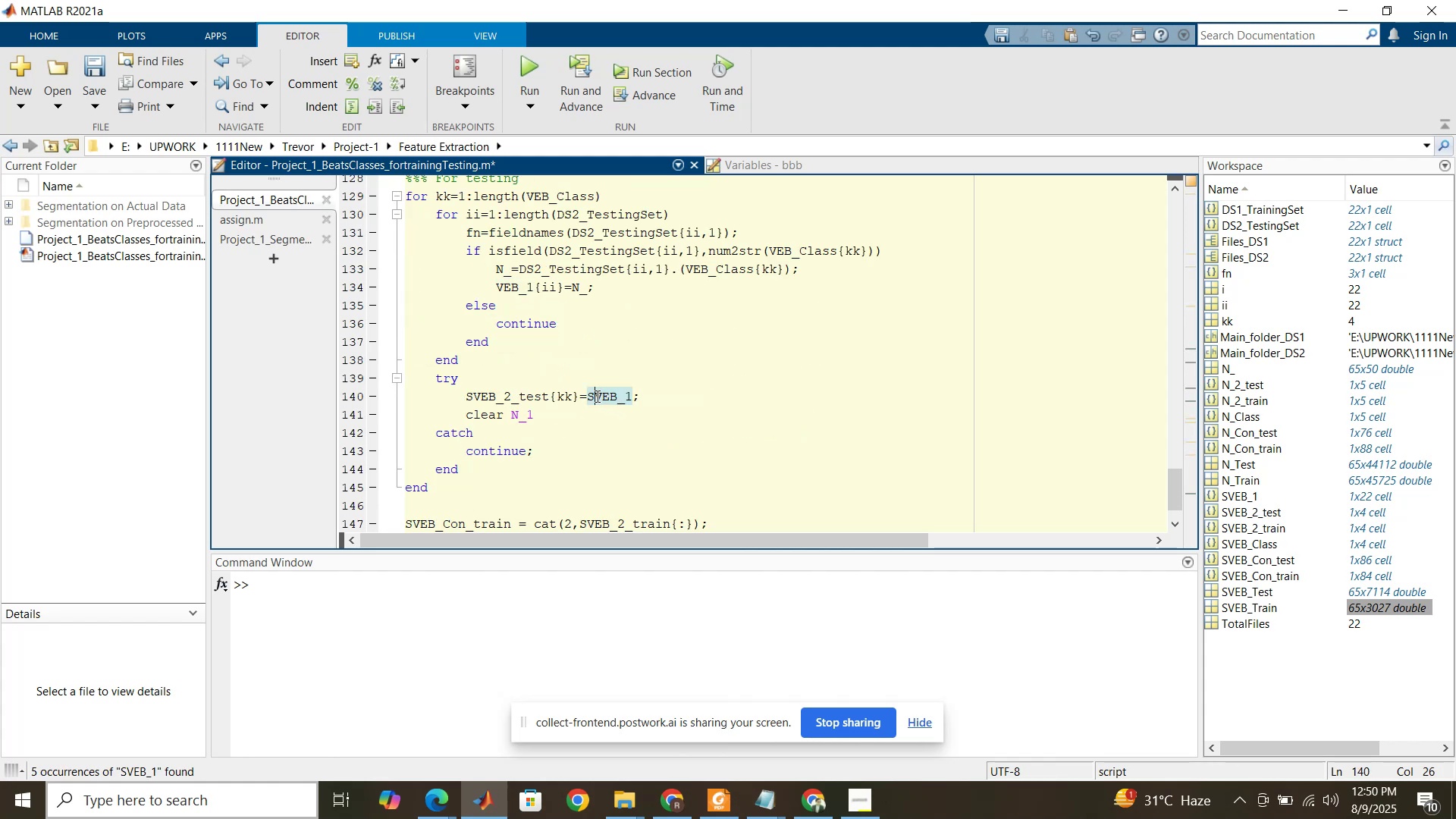 
key(Backspace)
 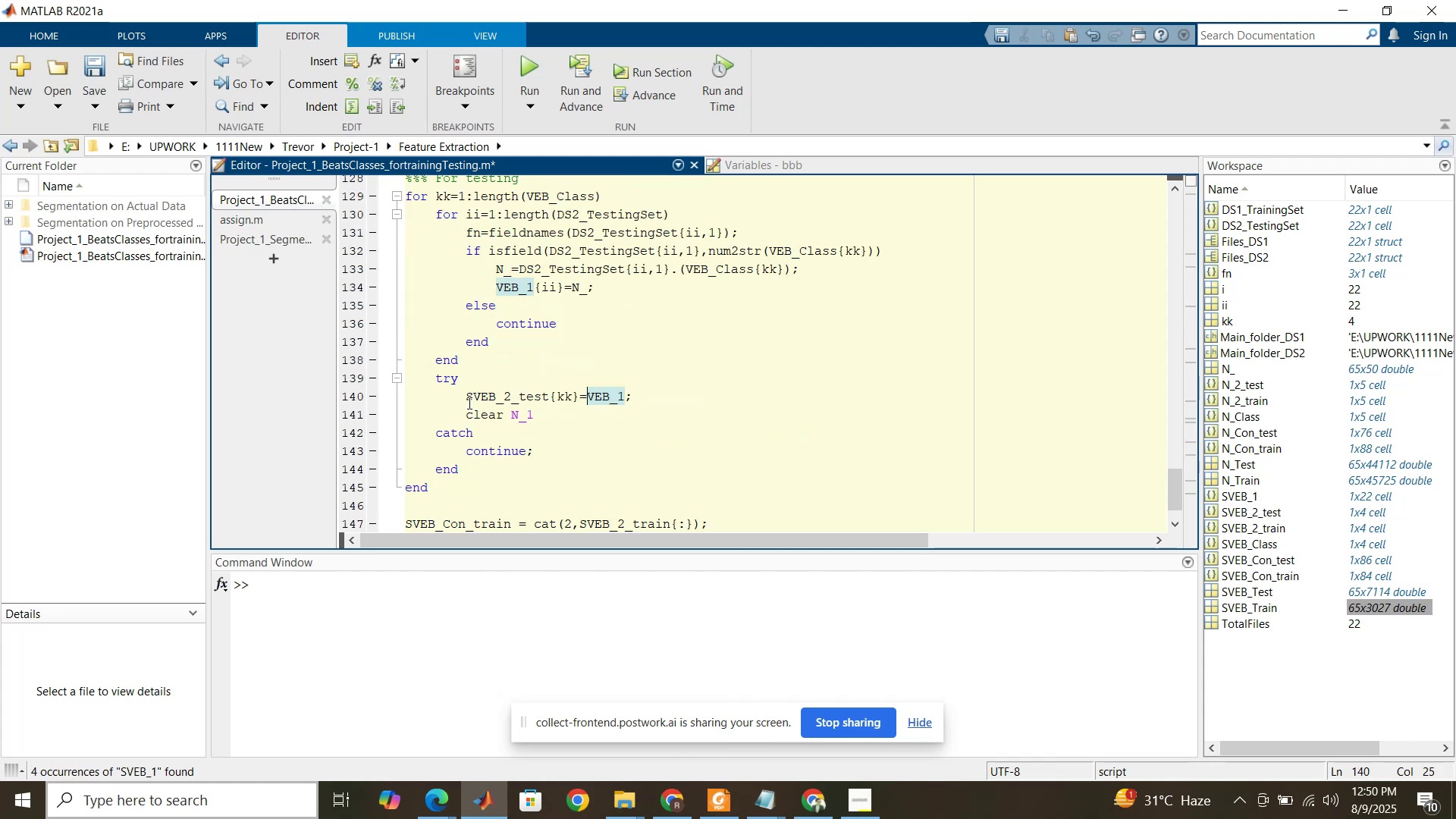 
left_click([472, 397])
 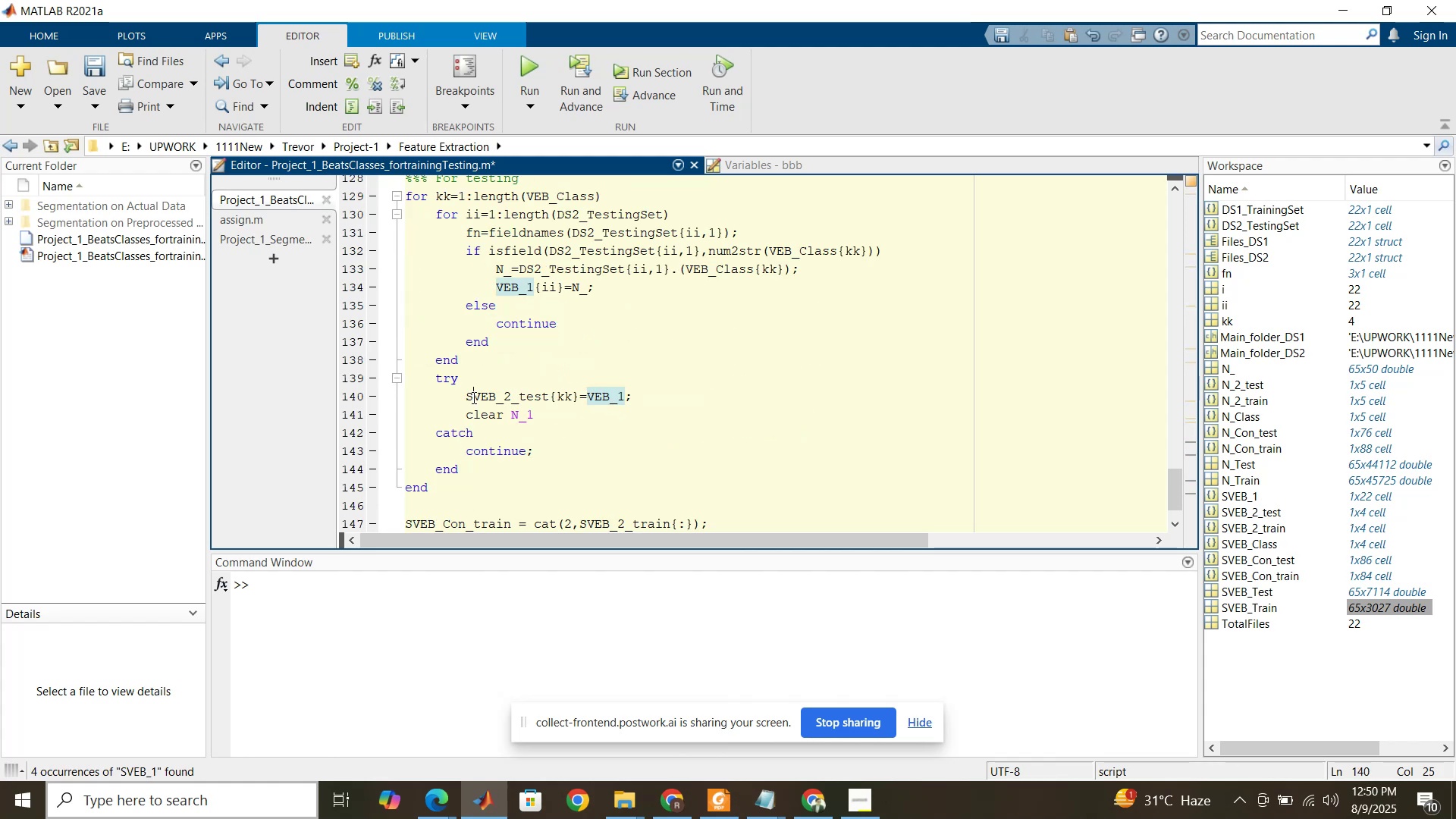 
key(Backspace)
 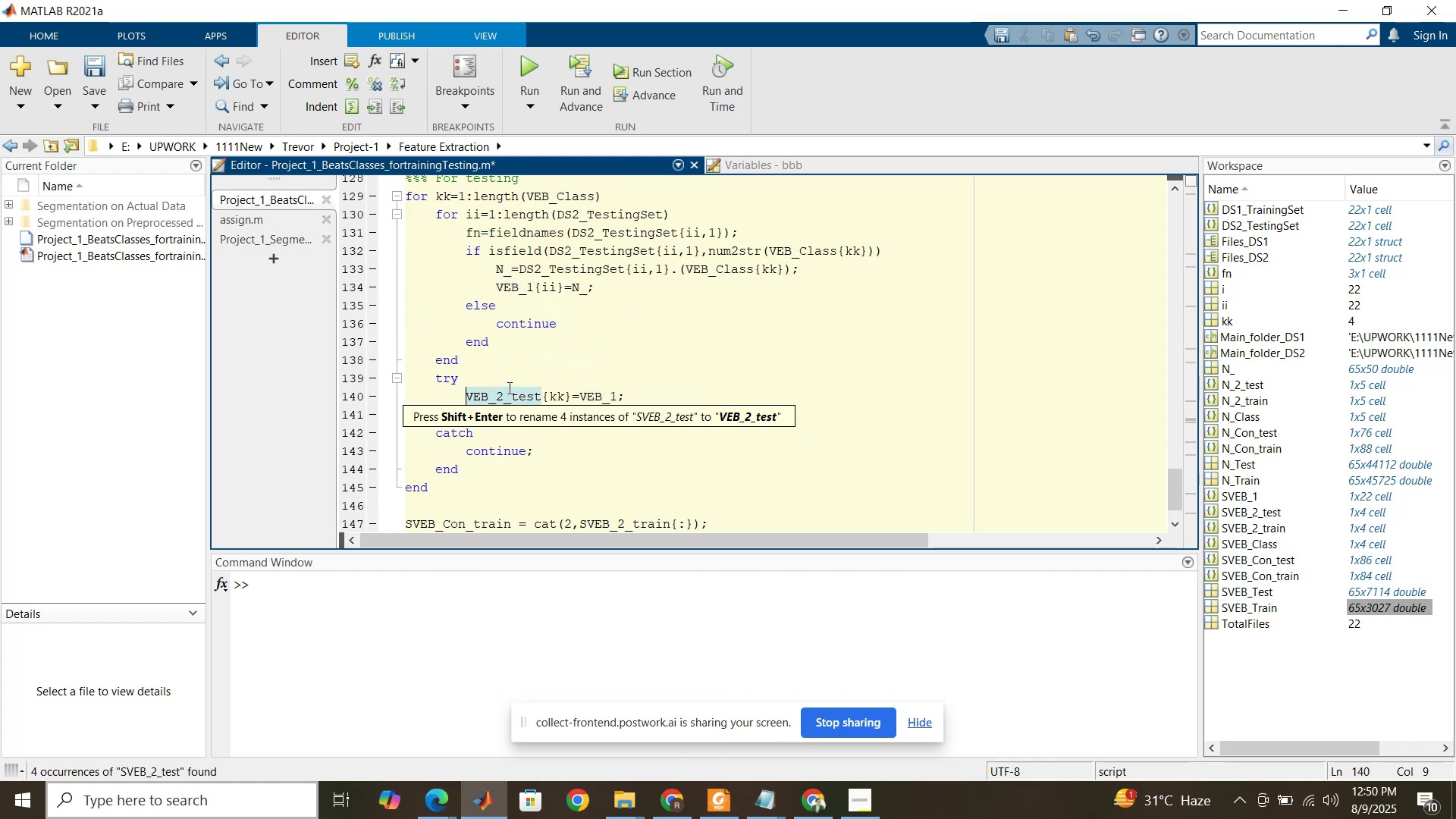 
scroll: coordinate [508, 388], scroll_direction: up, amount: 3.0
 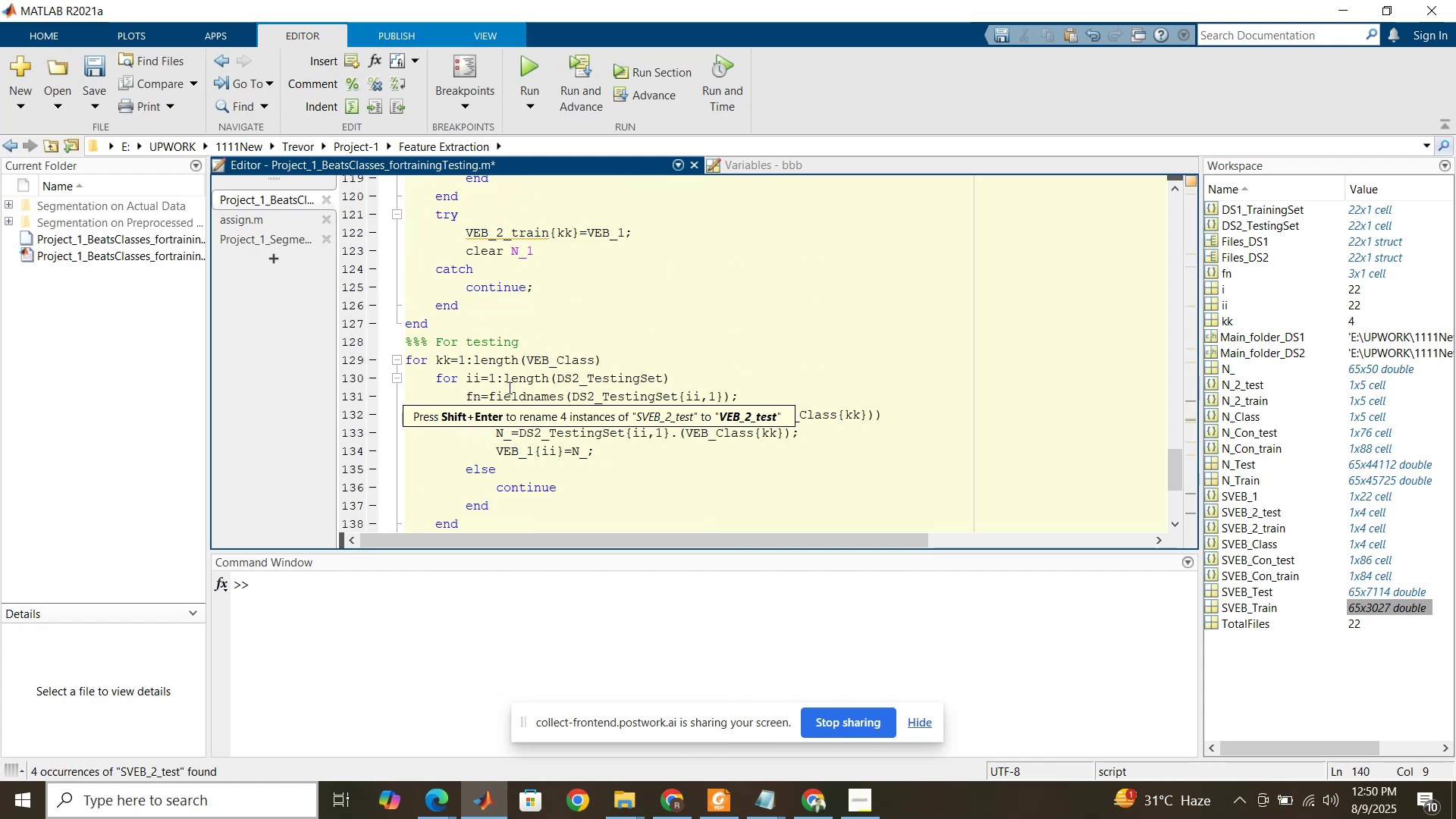 
scroll: coordinate [508, 387], scroll_direction: down, amount: 7.0
 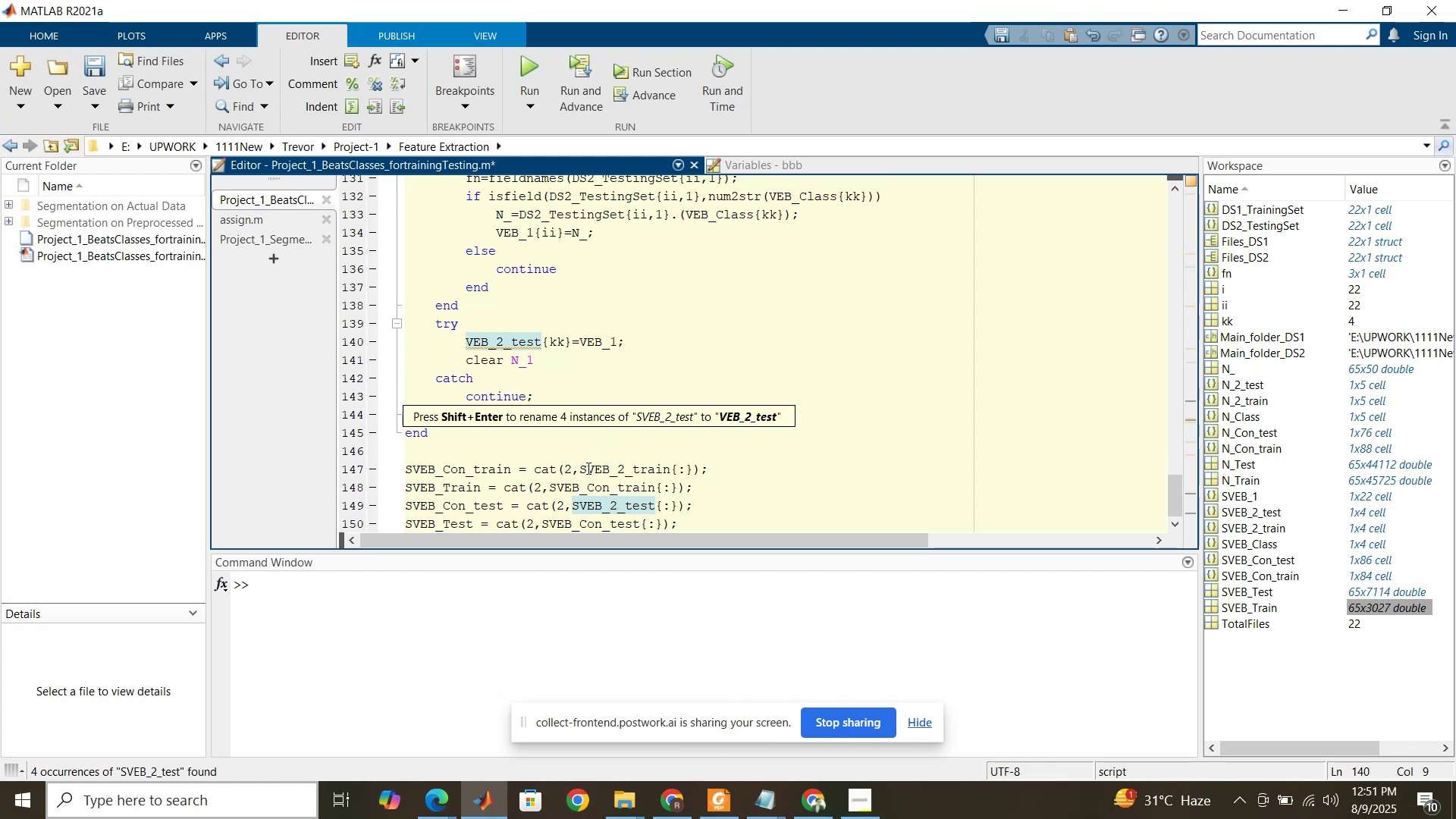 
left_click([587, 468])
 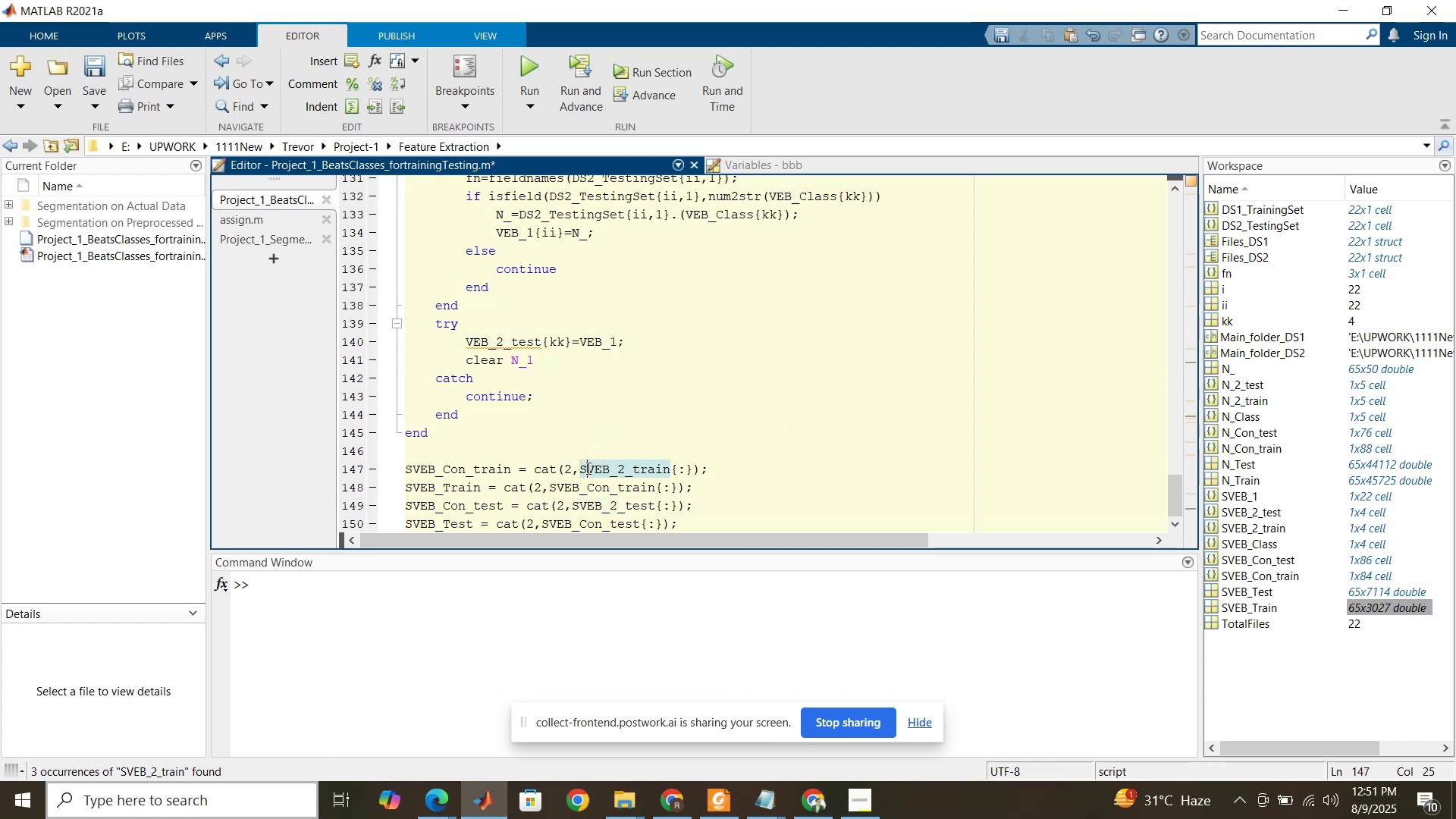 
key(Backspace)
 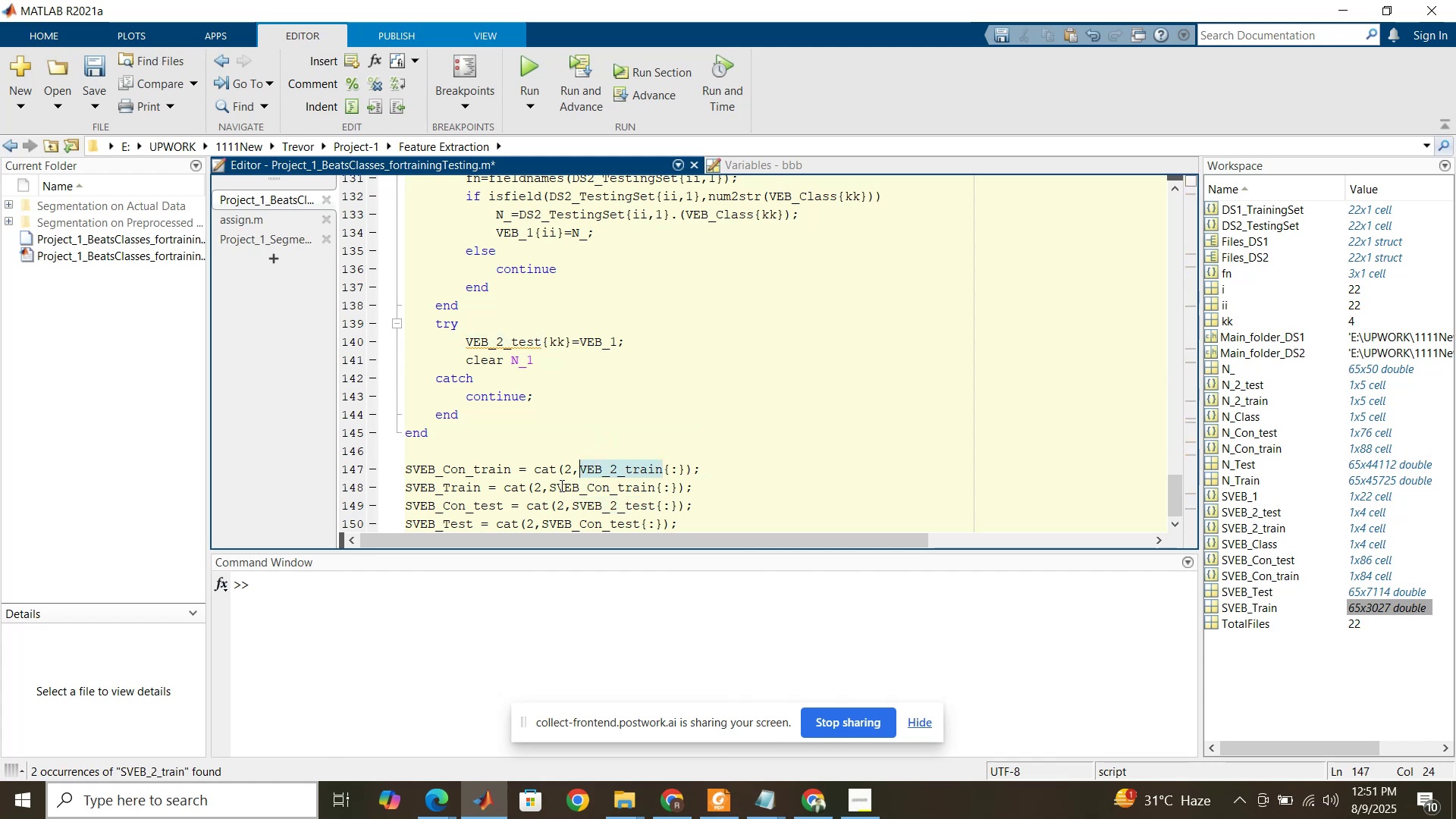 
left_click([557, 486])
 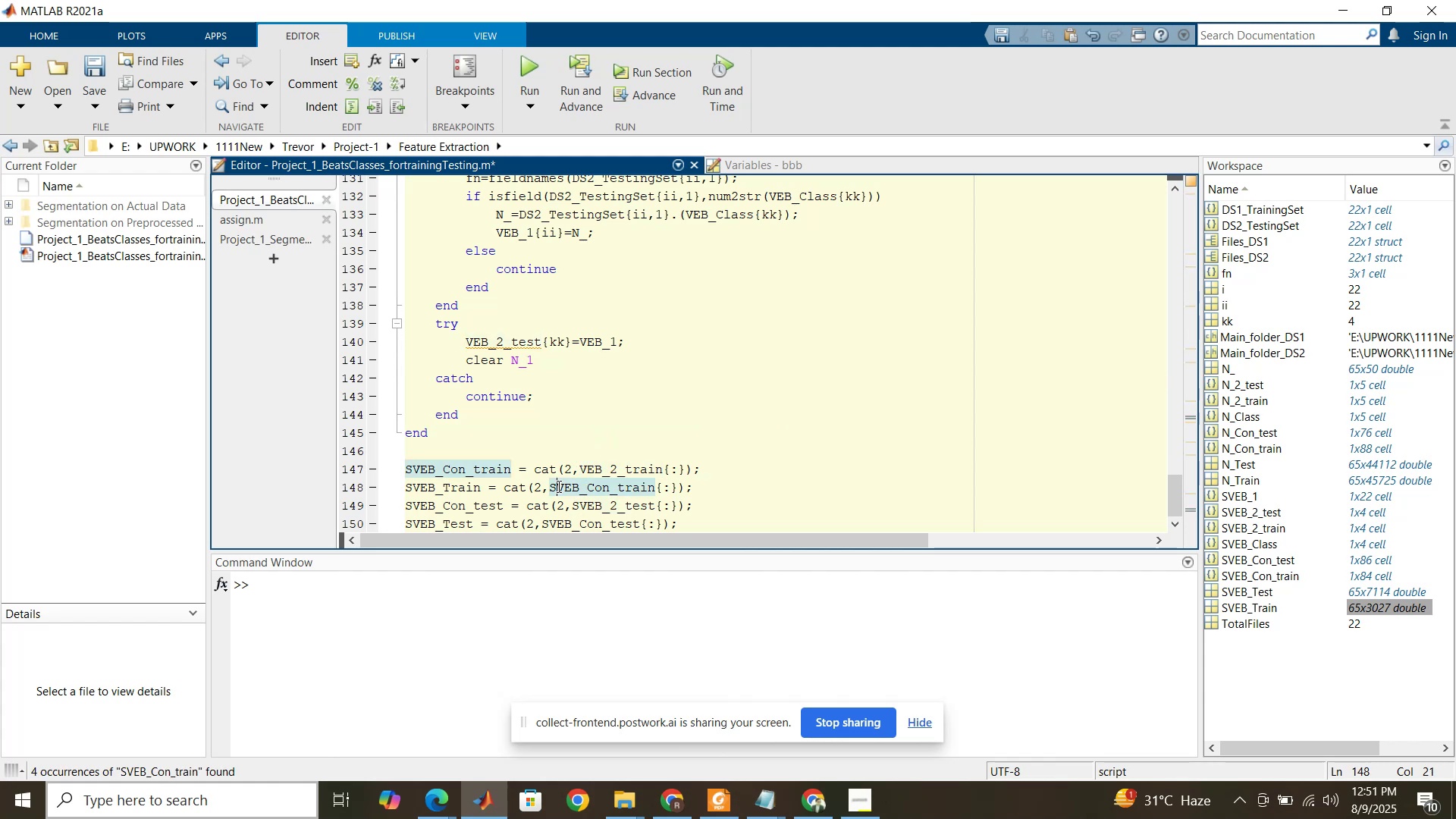 
key(Backspace)
 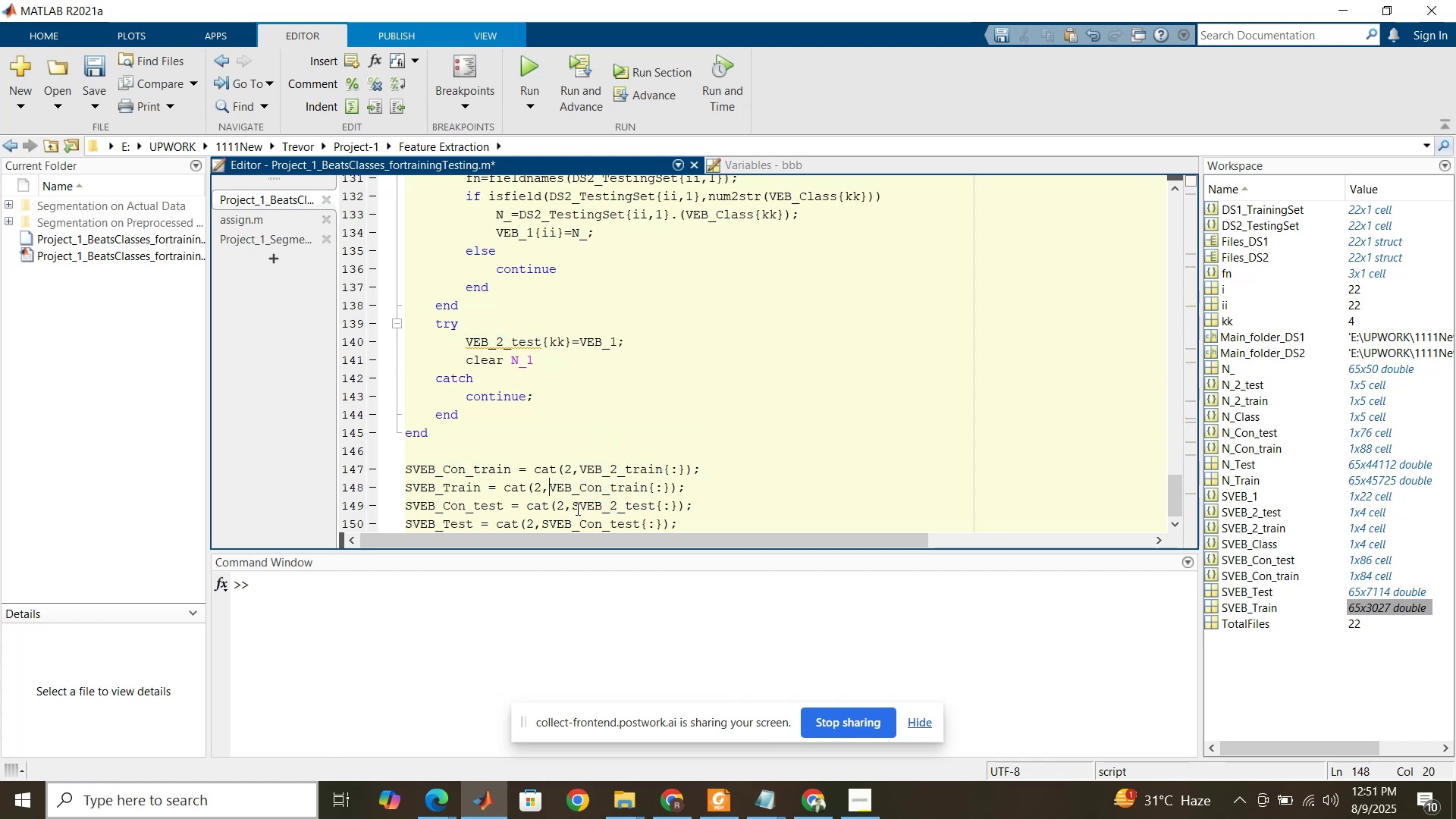 
left_click([578, 509])
 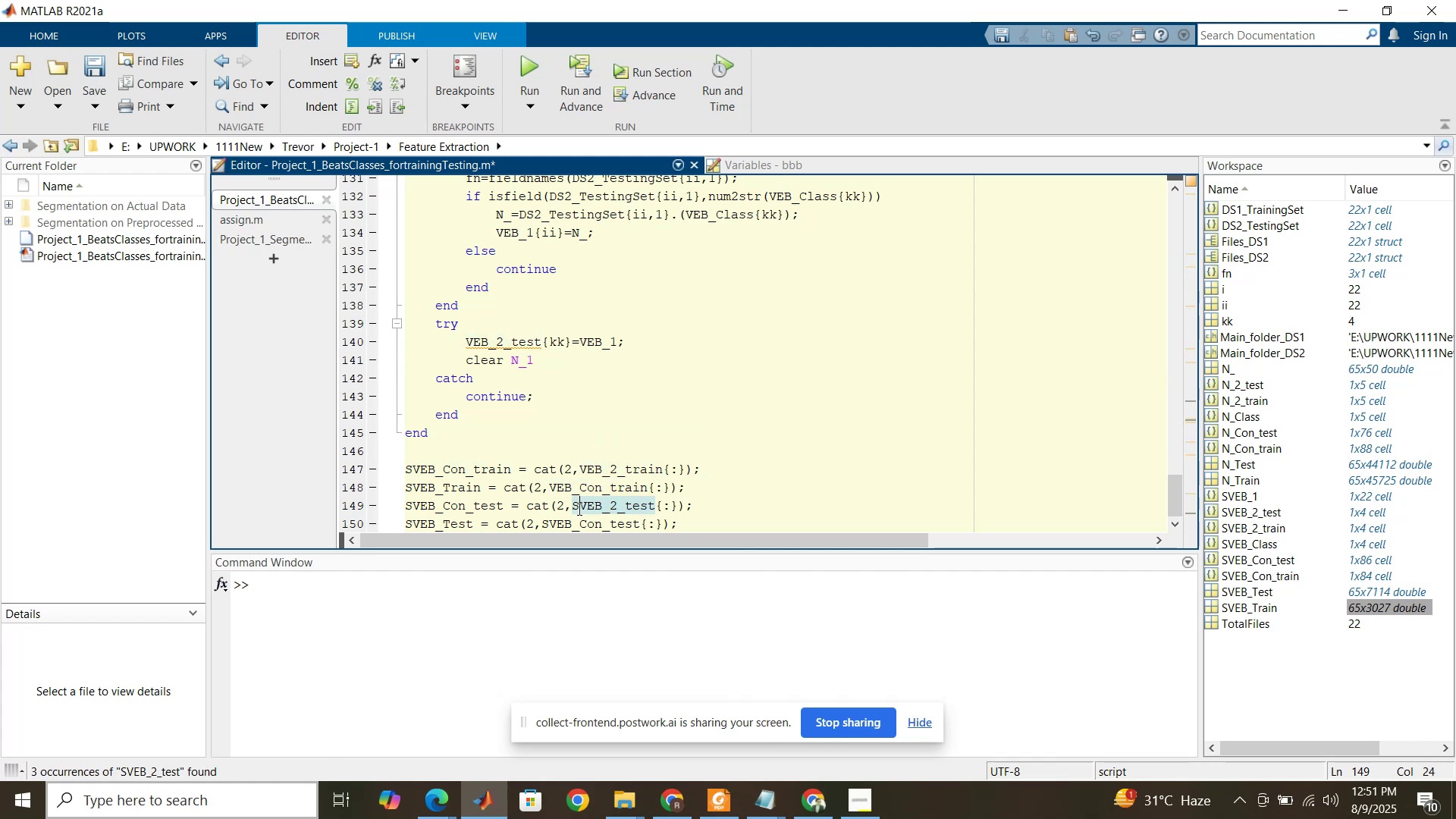 
key(Backspace)
 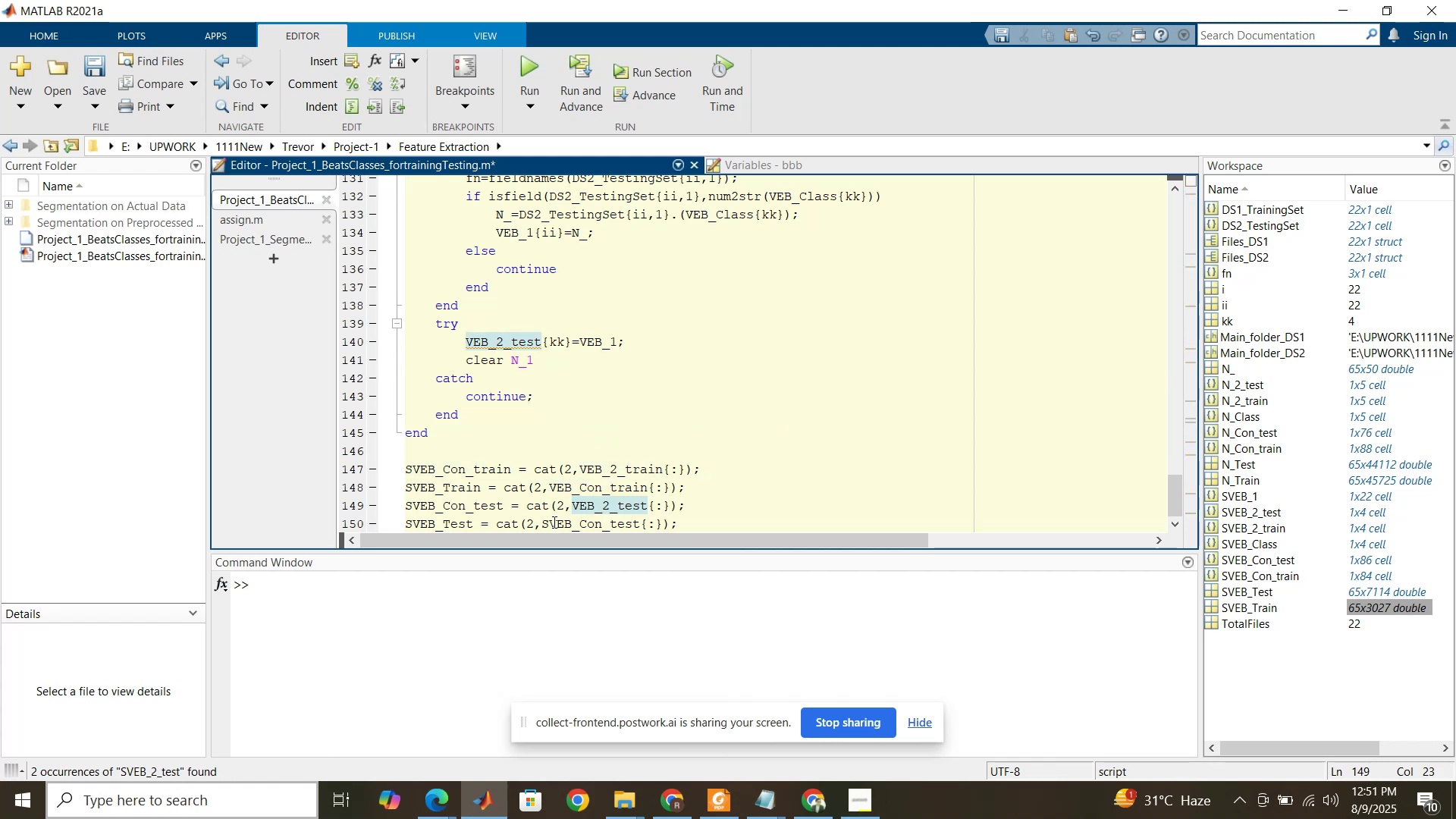 
left_click([550, 523])
 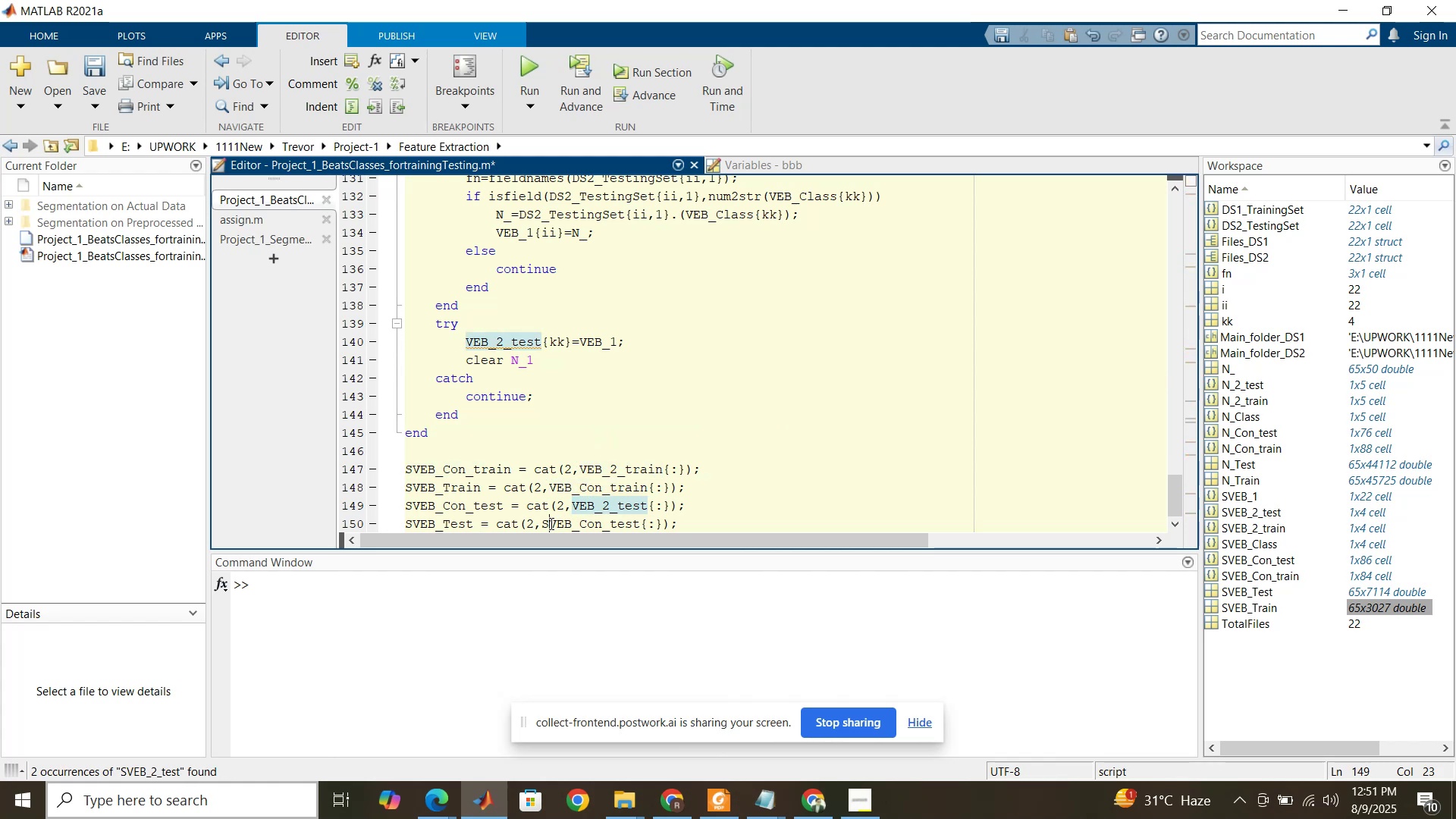 
key(Backspace)
 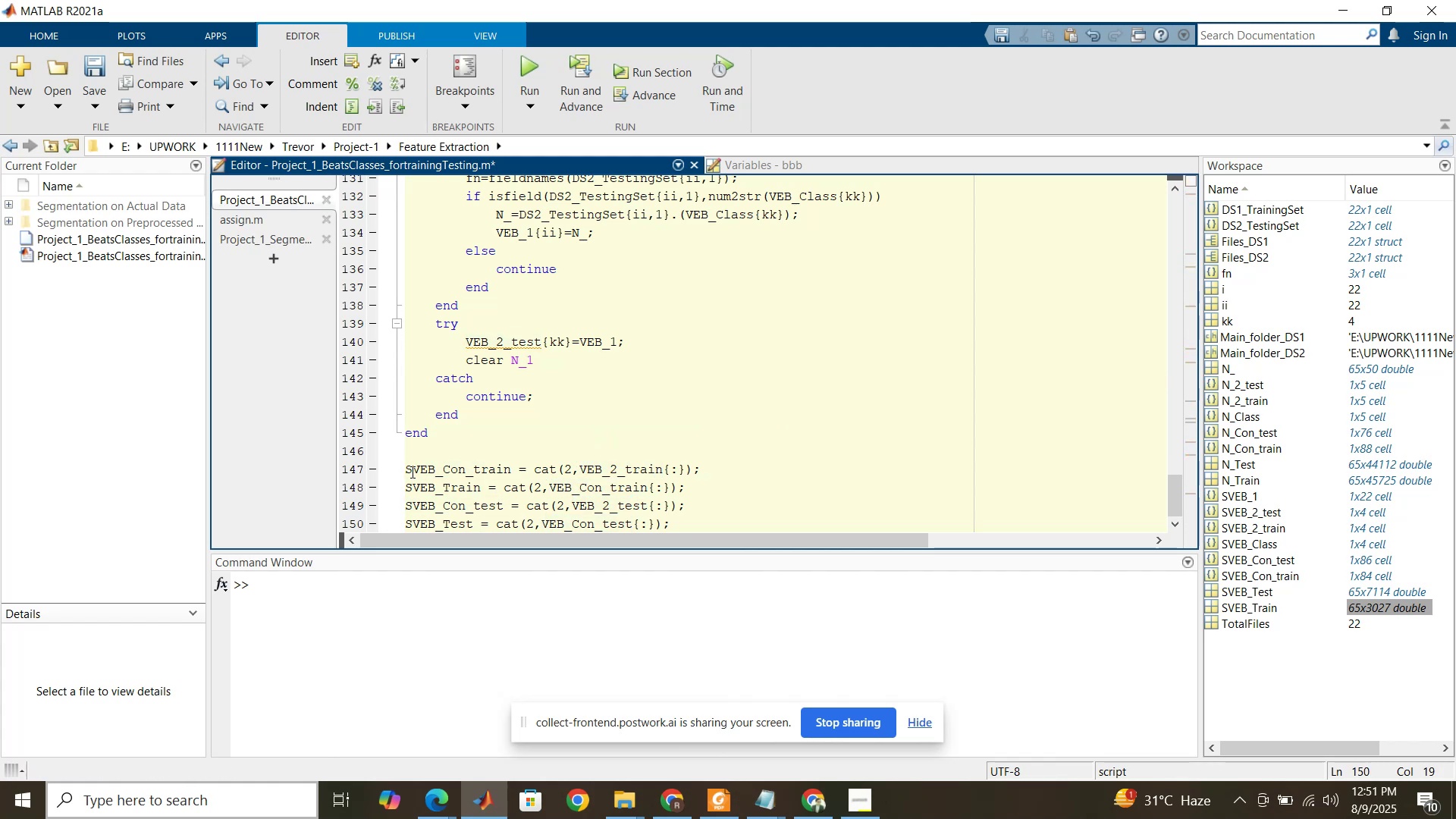 
left_click([411, 472])
 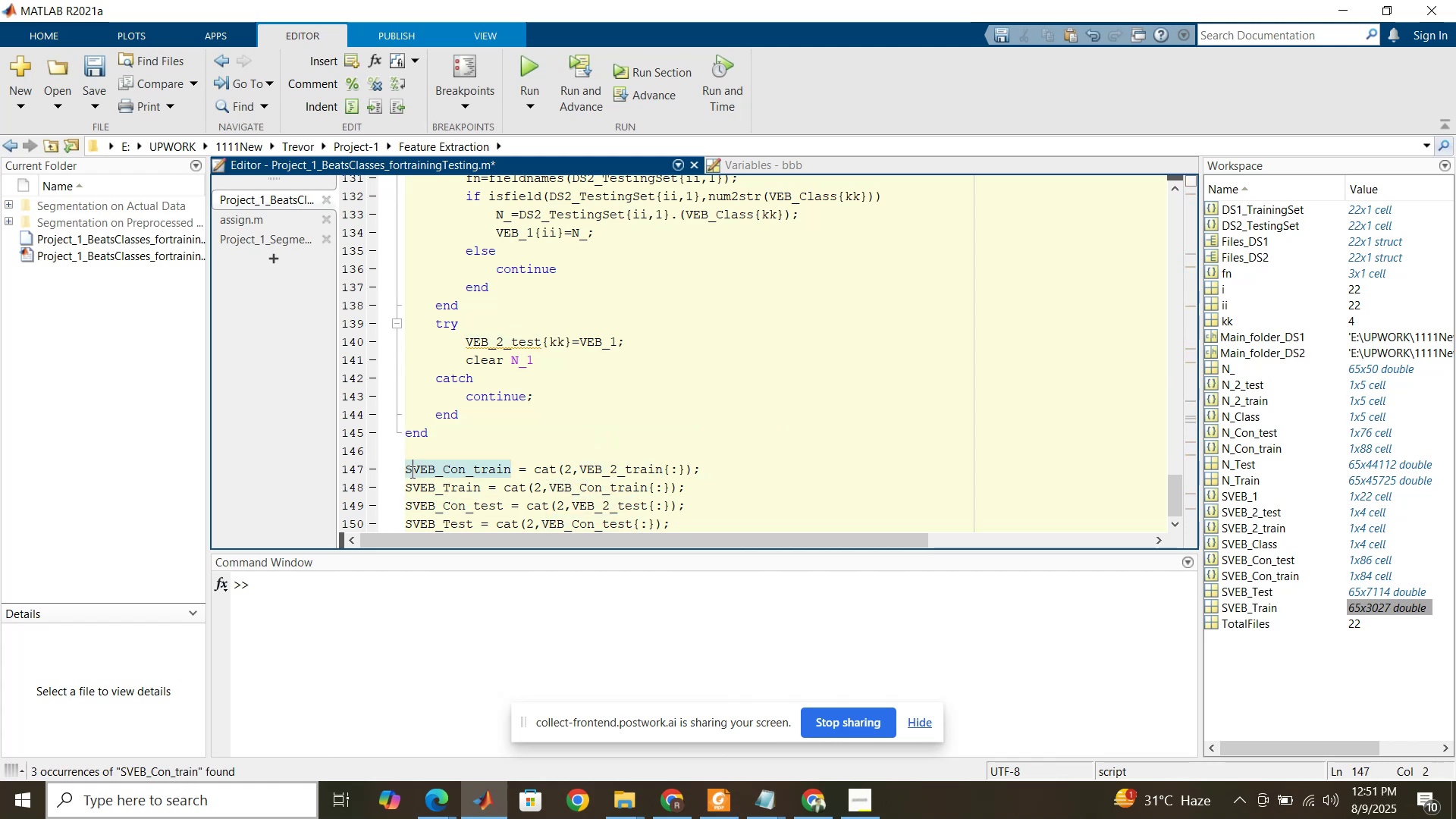 
key(Backspace)
 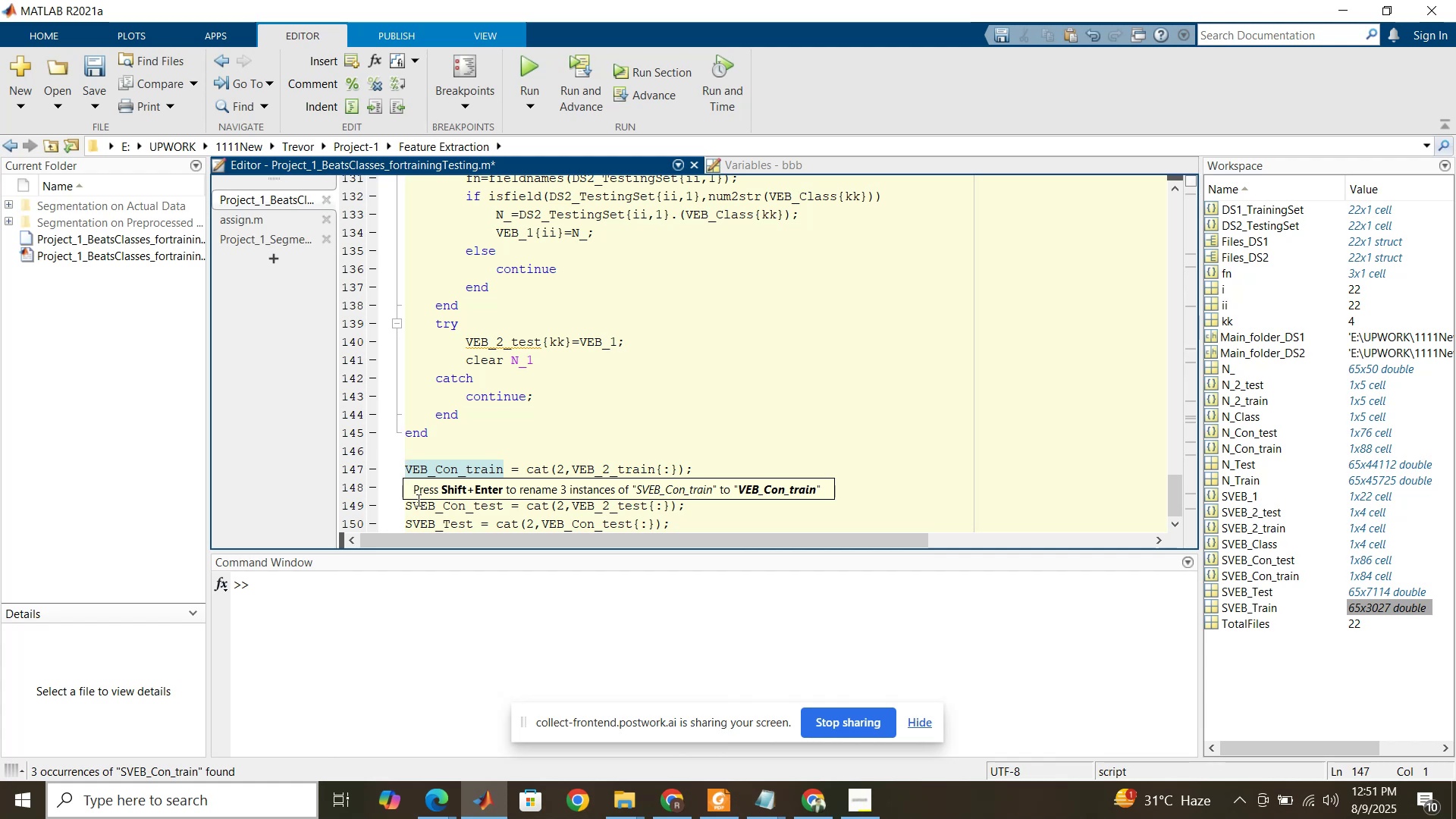 
left_click([419, 501])
 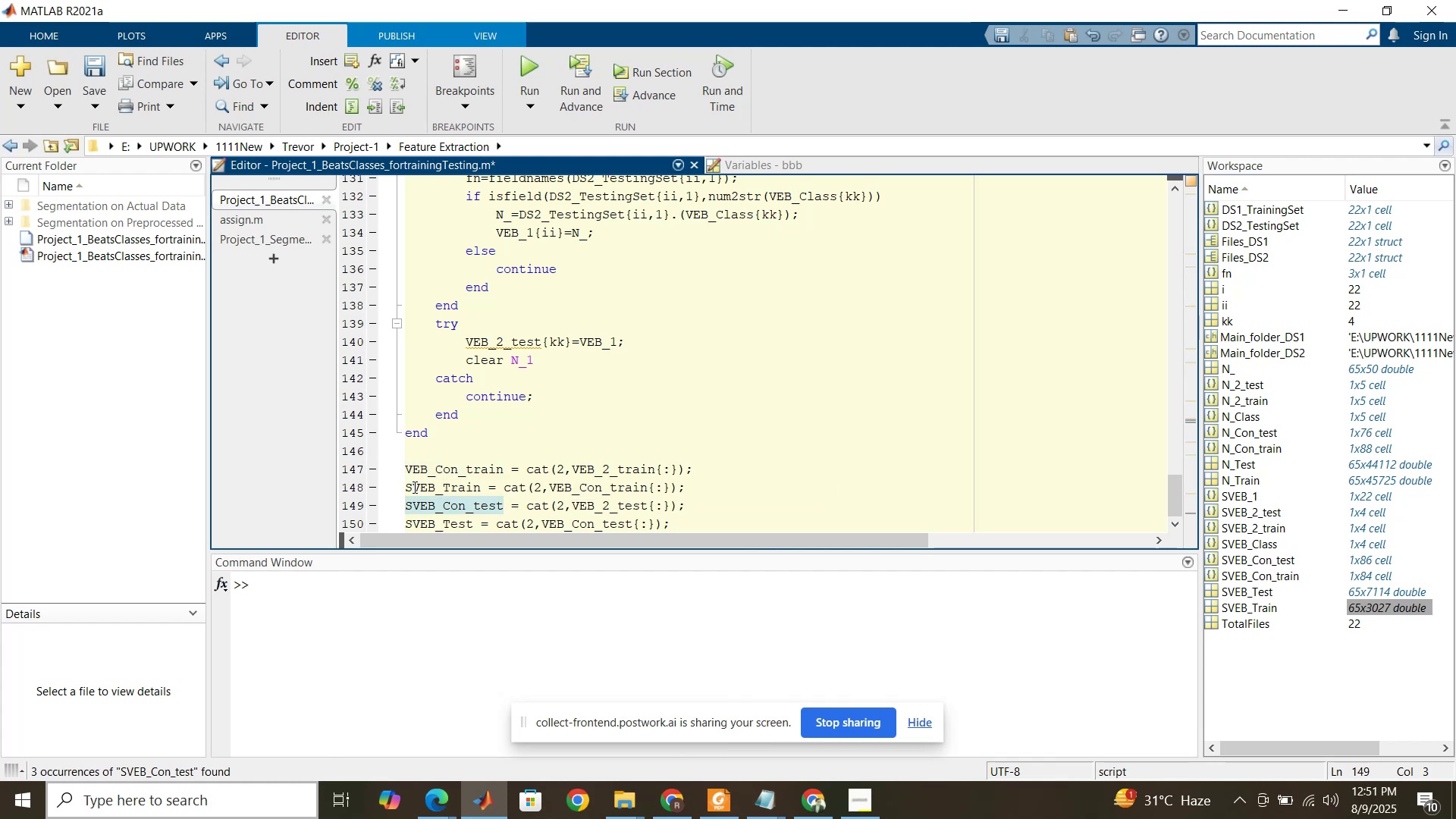 
key(Backspace)
 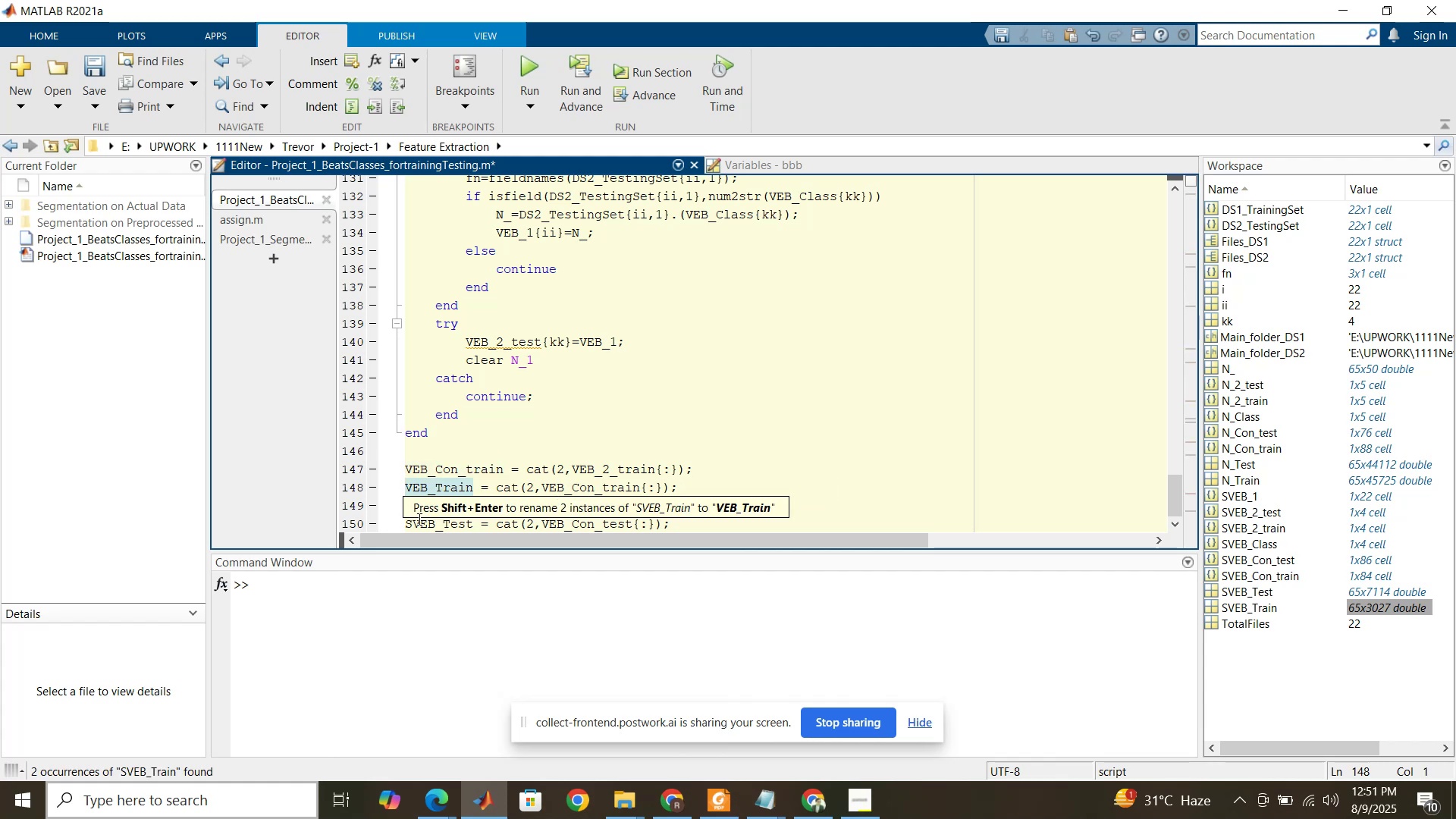 
left_click([418, 520])
 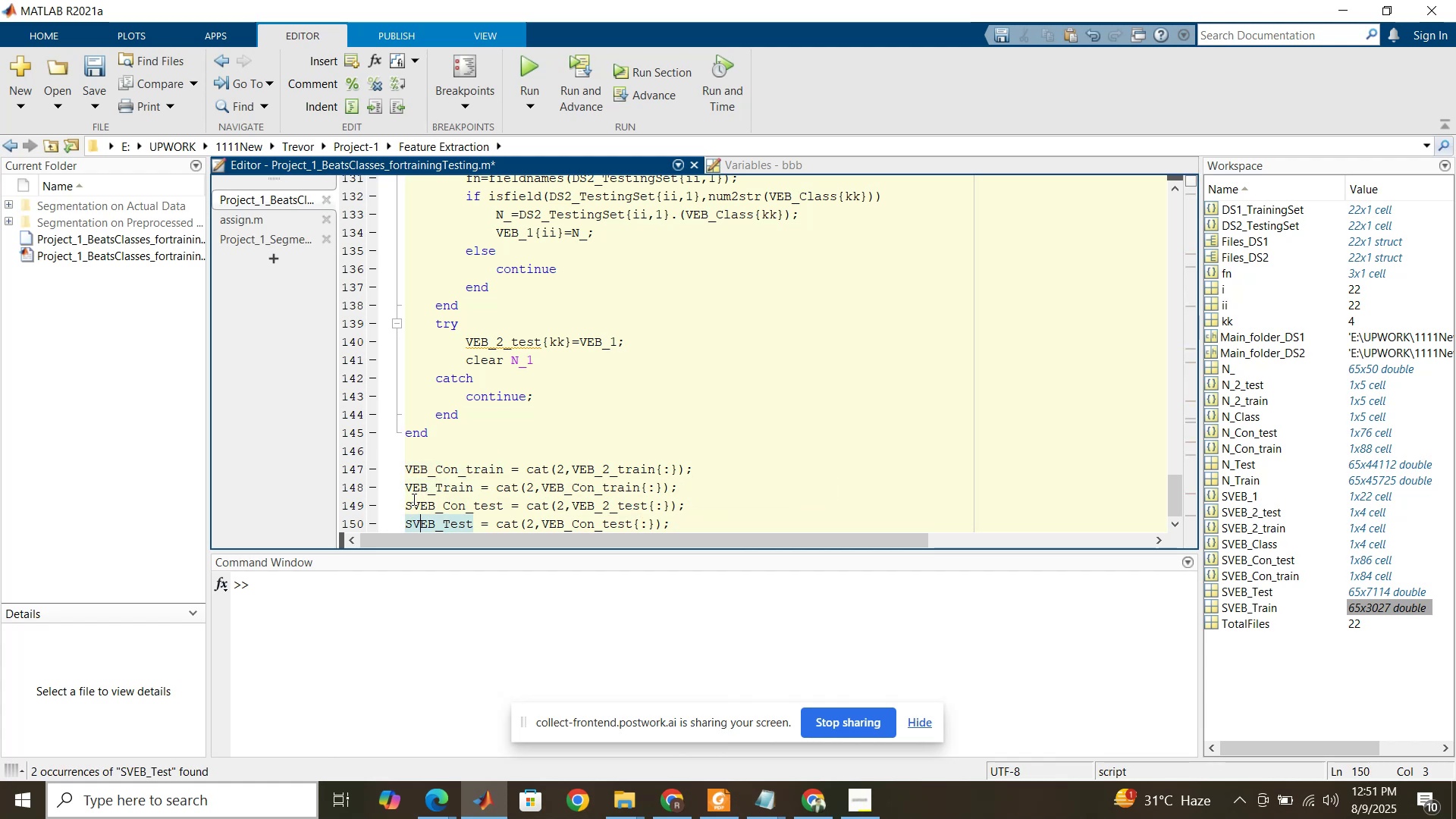 
left_click([413, 499])
 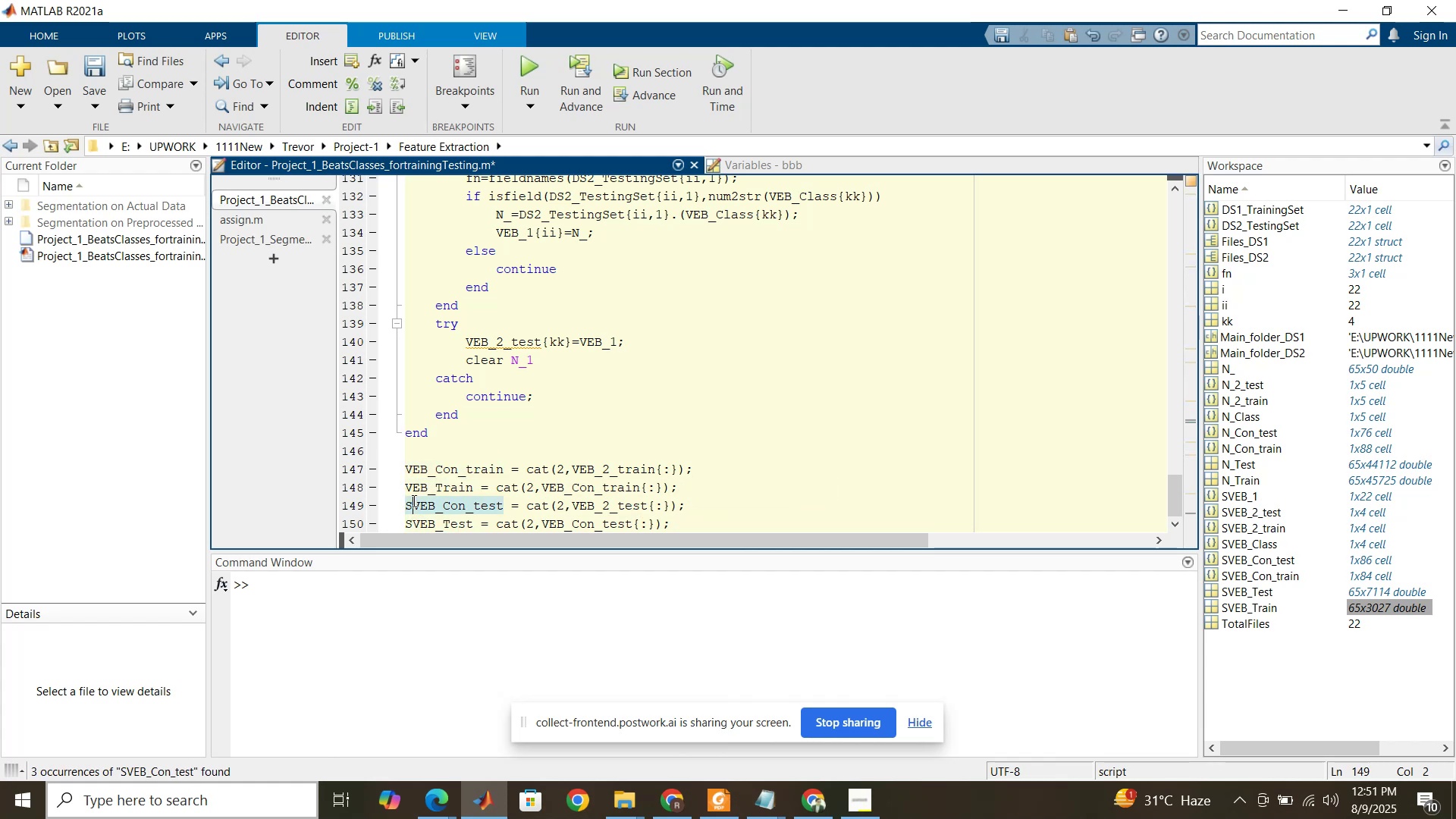 
key(Backspace)
 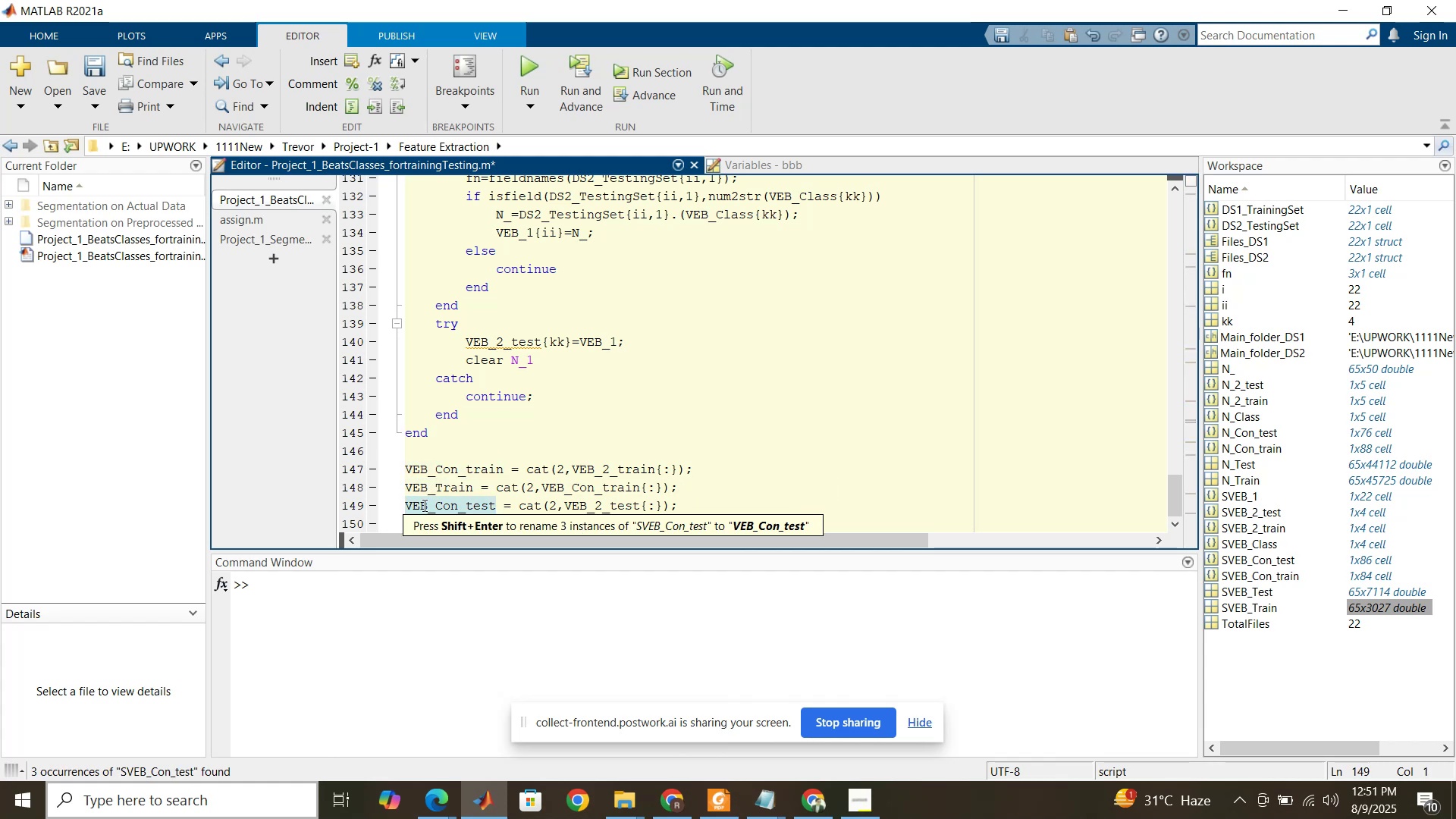 
left_click([431, 494])
 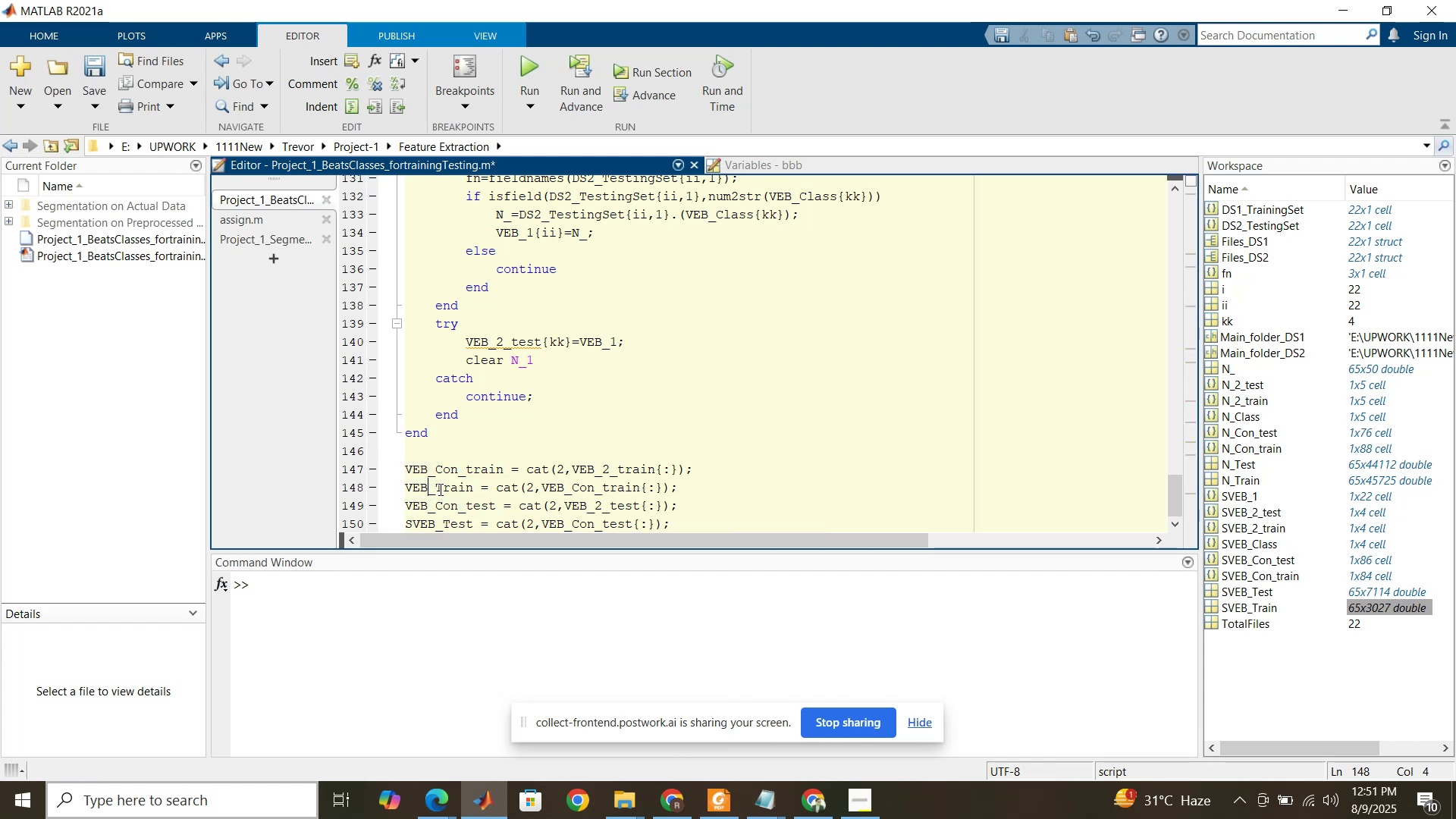 
scroll: coordinate [439, 489], scroll_direction: down, amount: 2.0
 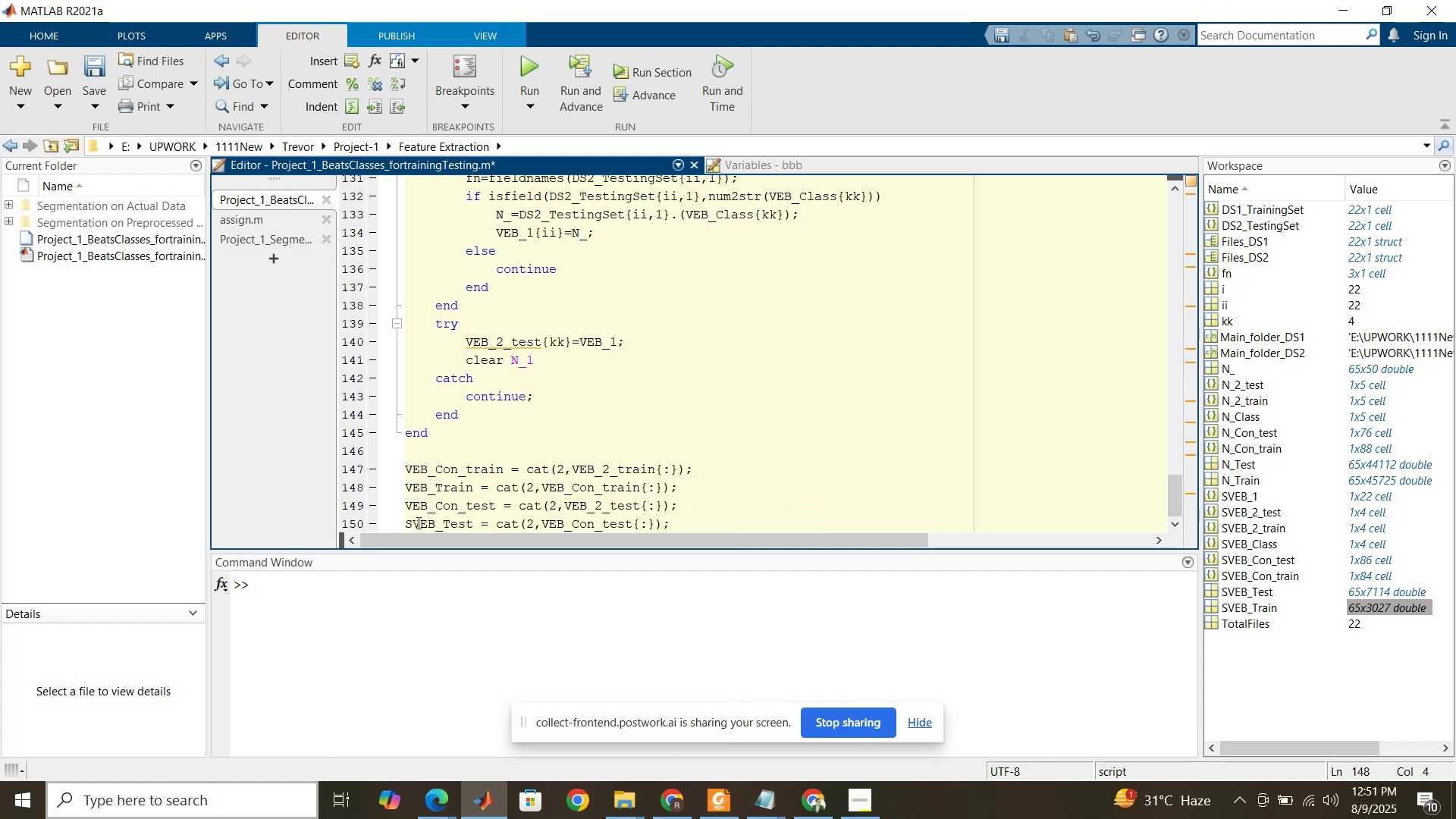 
left_click([413, 523])
 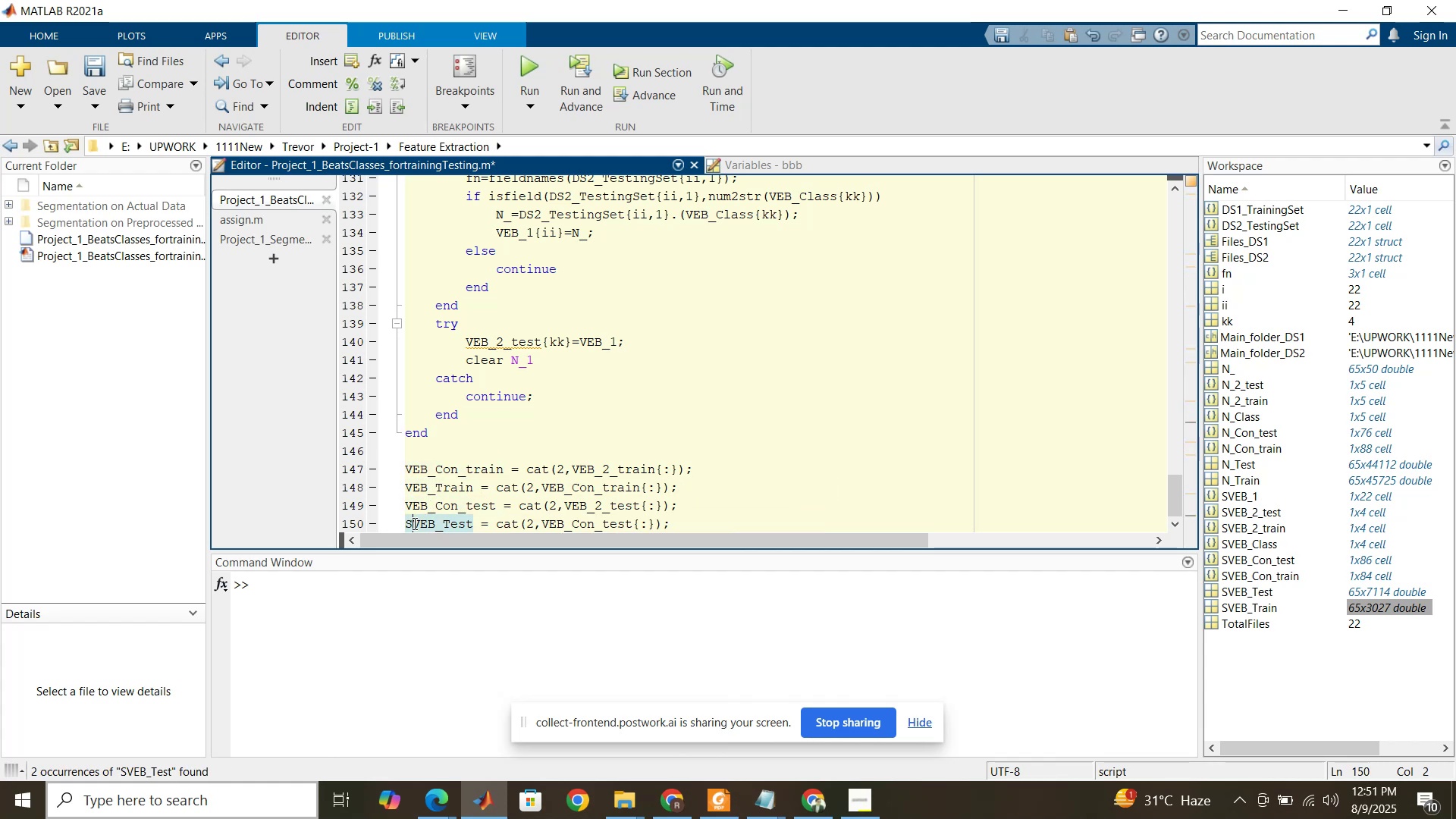 
key(Backspace)
 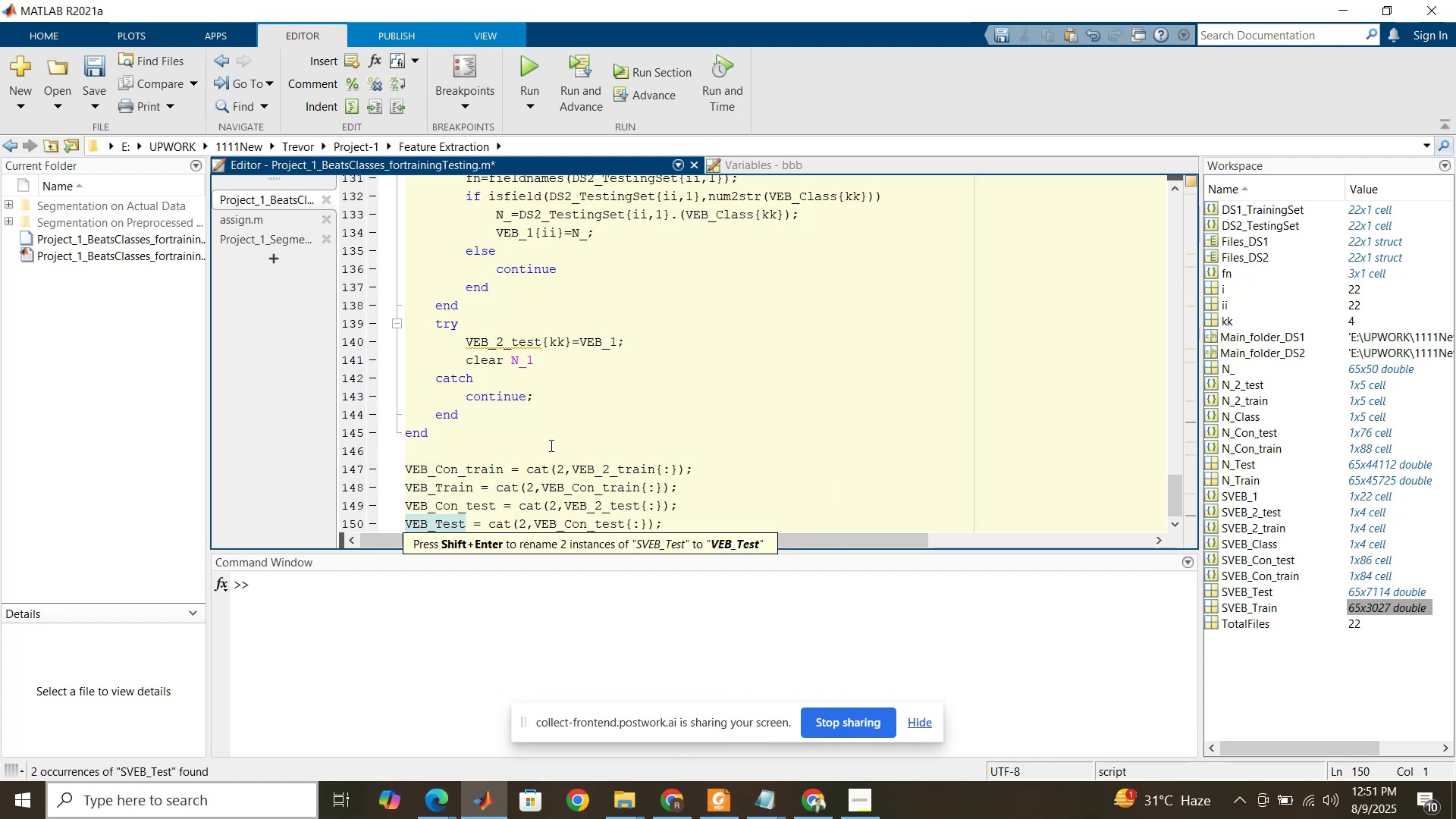 
scroll: coordinate [587, 451], scroll_direction: down, amount: 1.0
 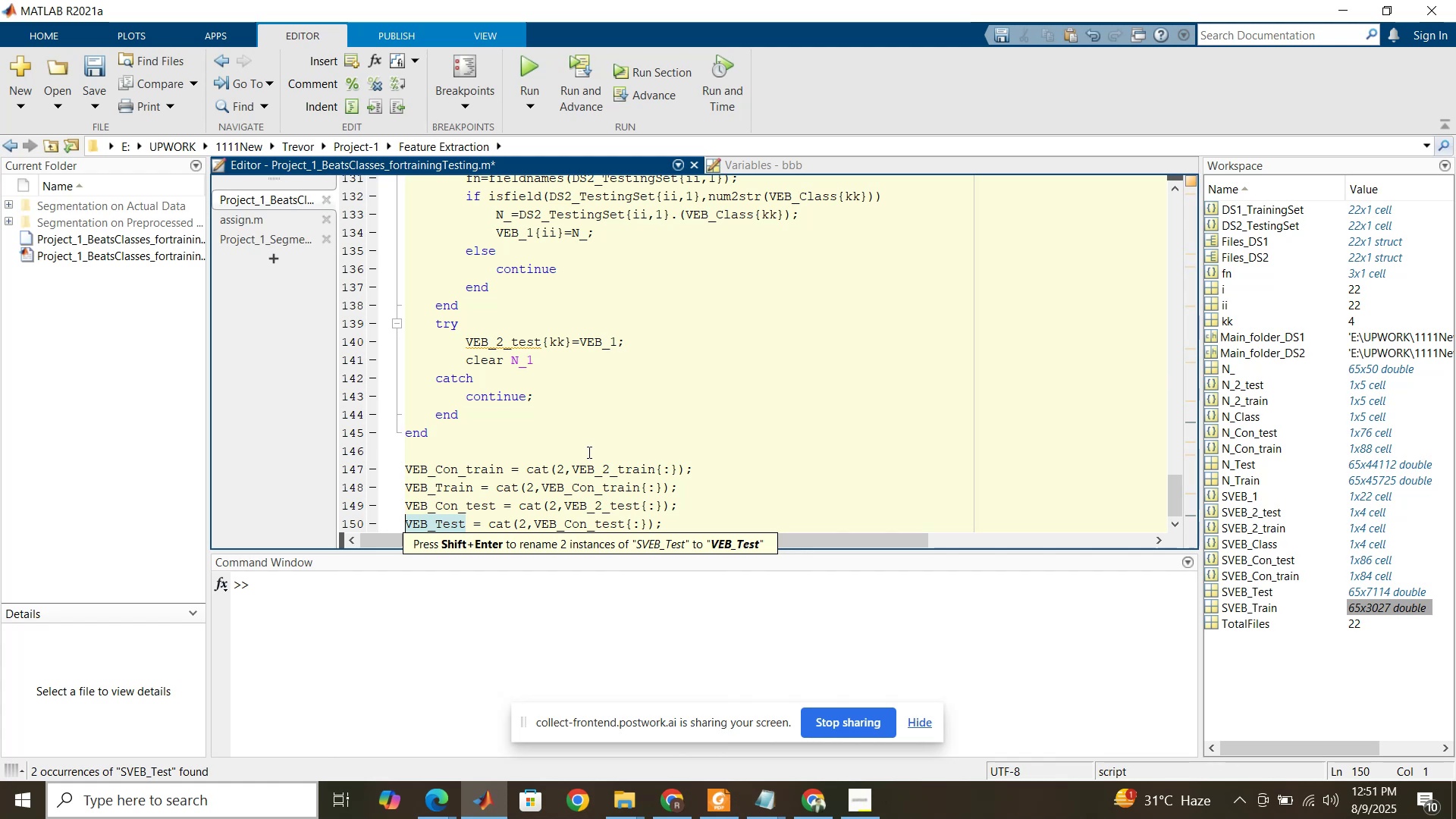 
left_click([588, 452])
 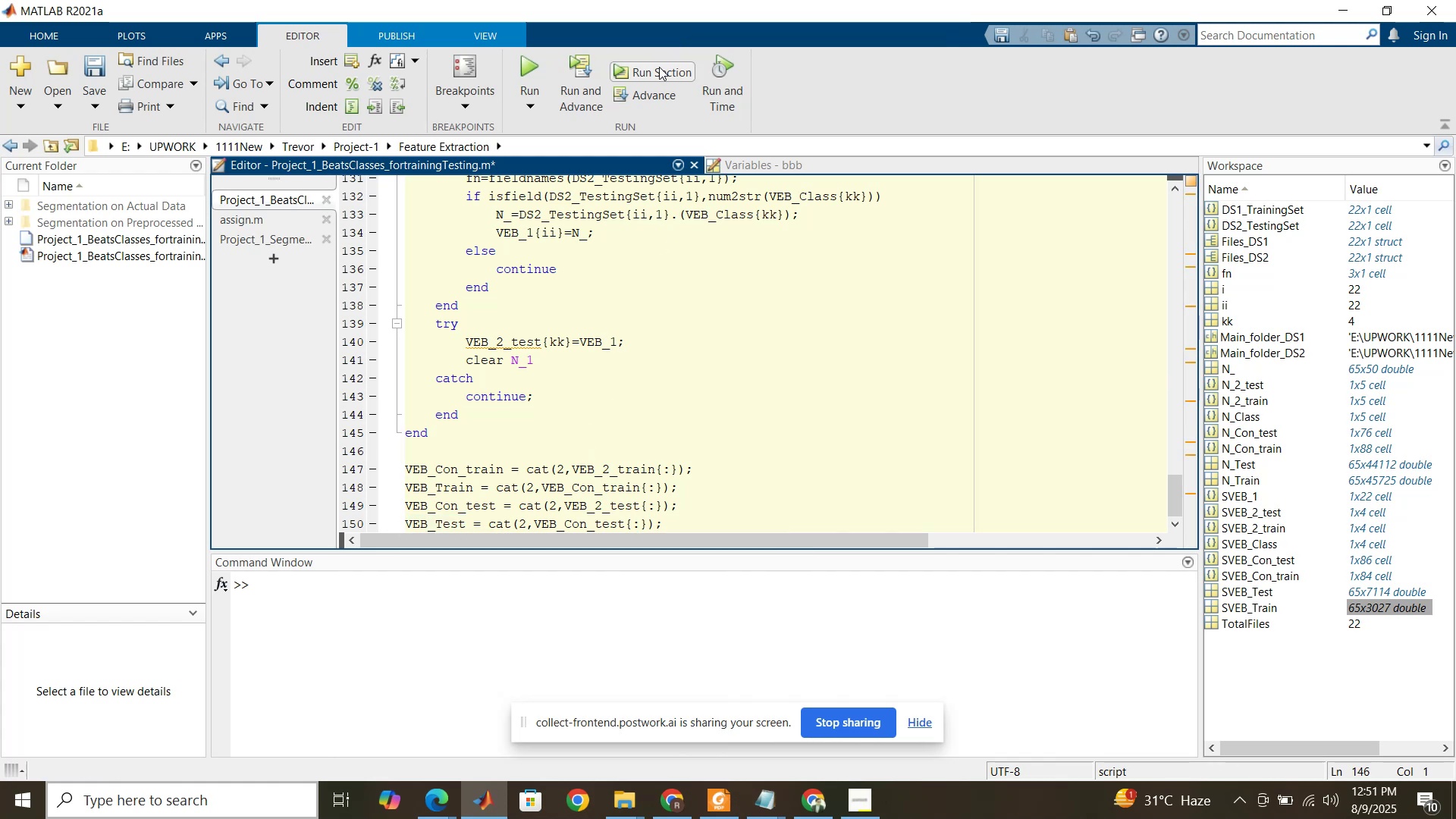 
left_click([659, 67])
 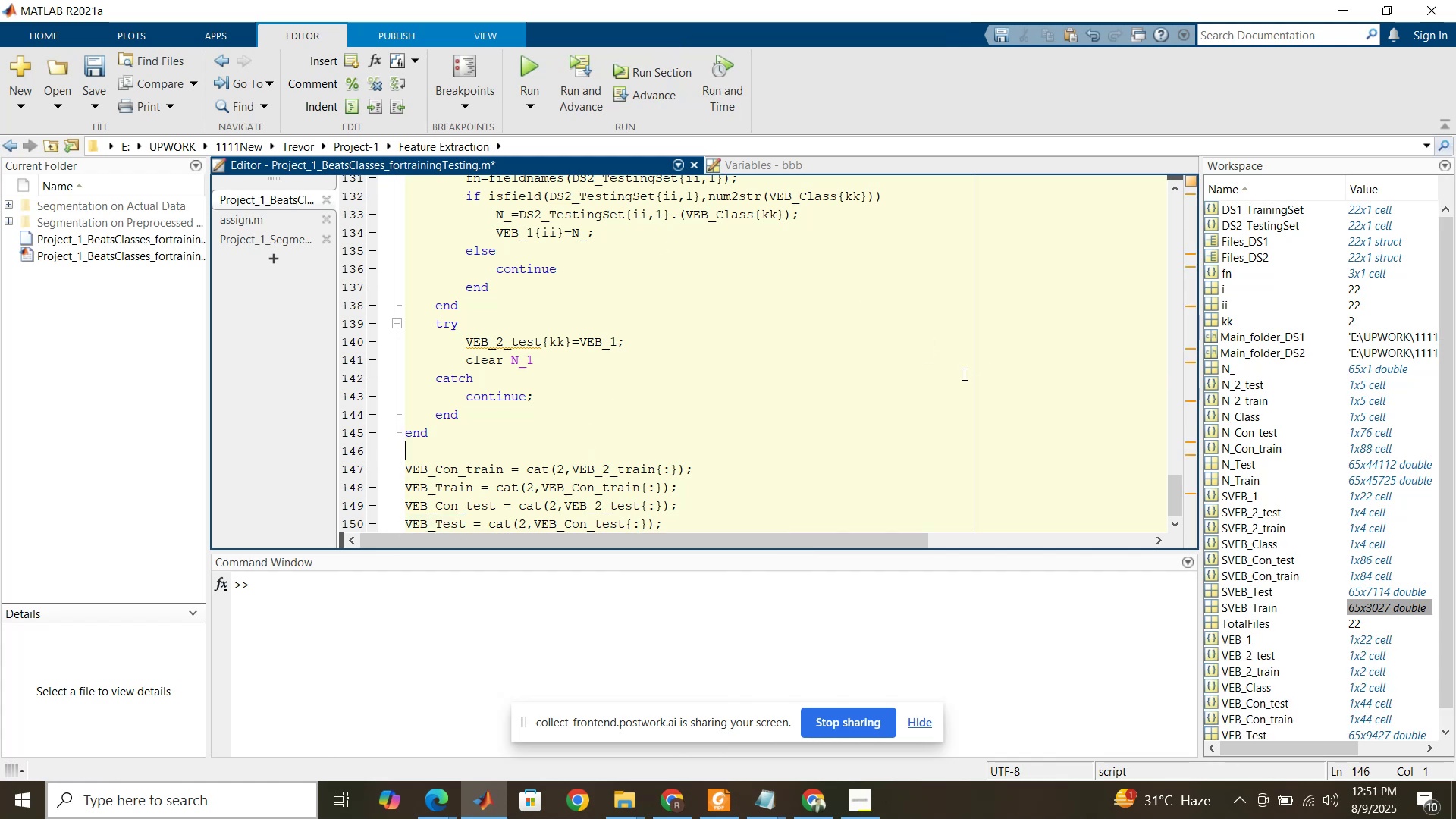 
scroll: coordinate [1252, 557], scroll_direction: down, amount: 2.0
 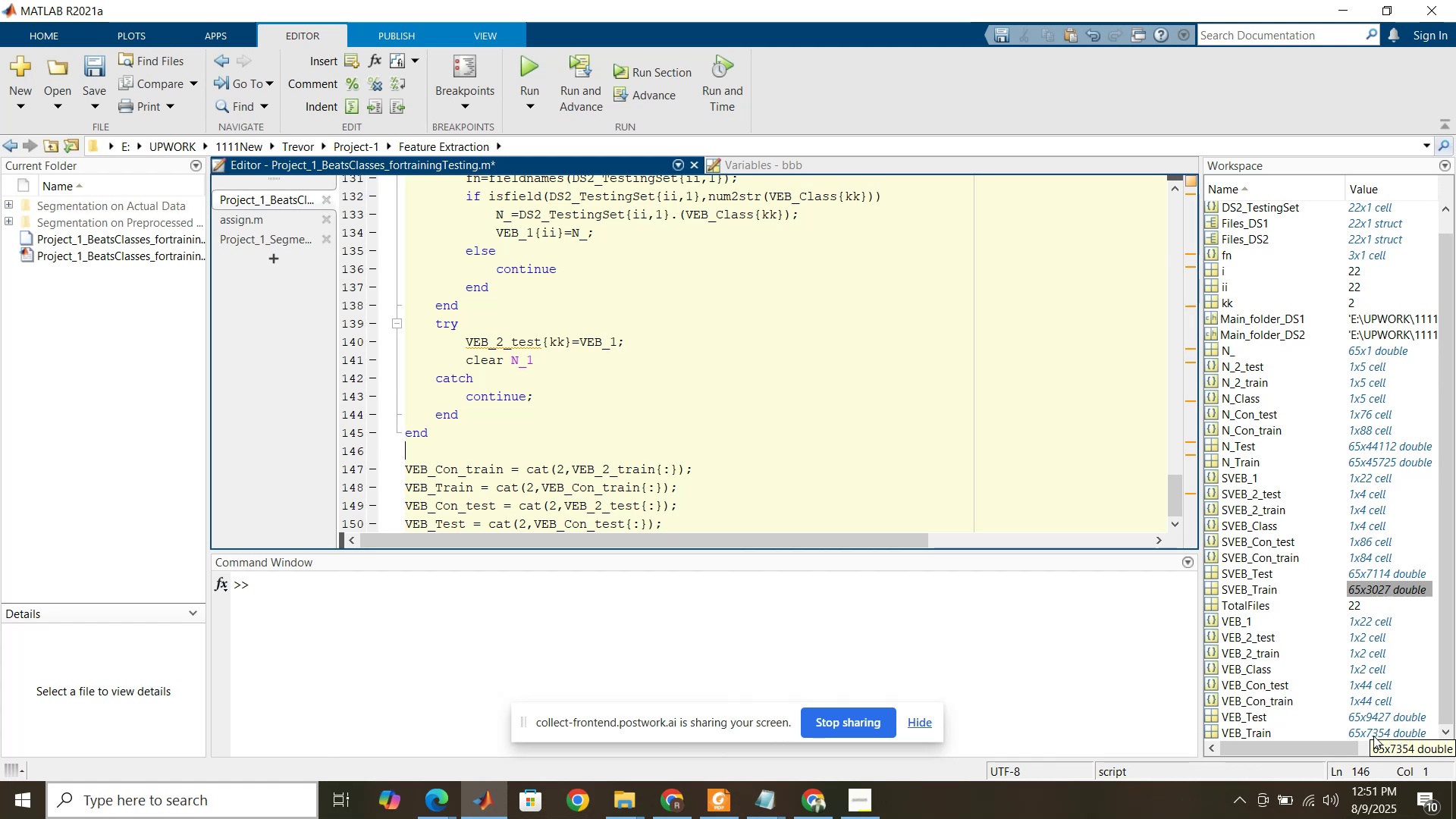 
wait(5.24)
 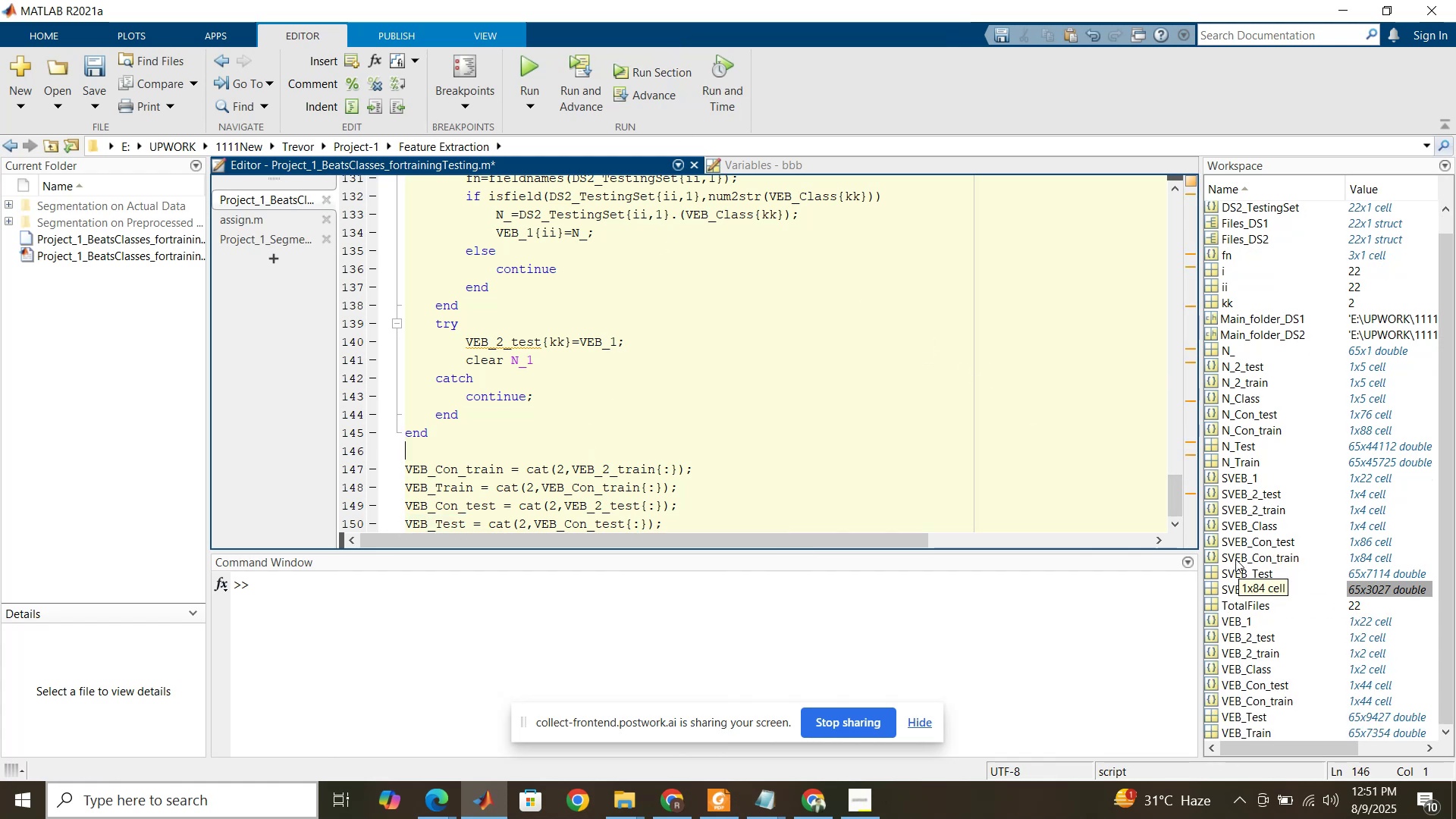 
left_click([738, 806])
 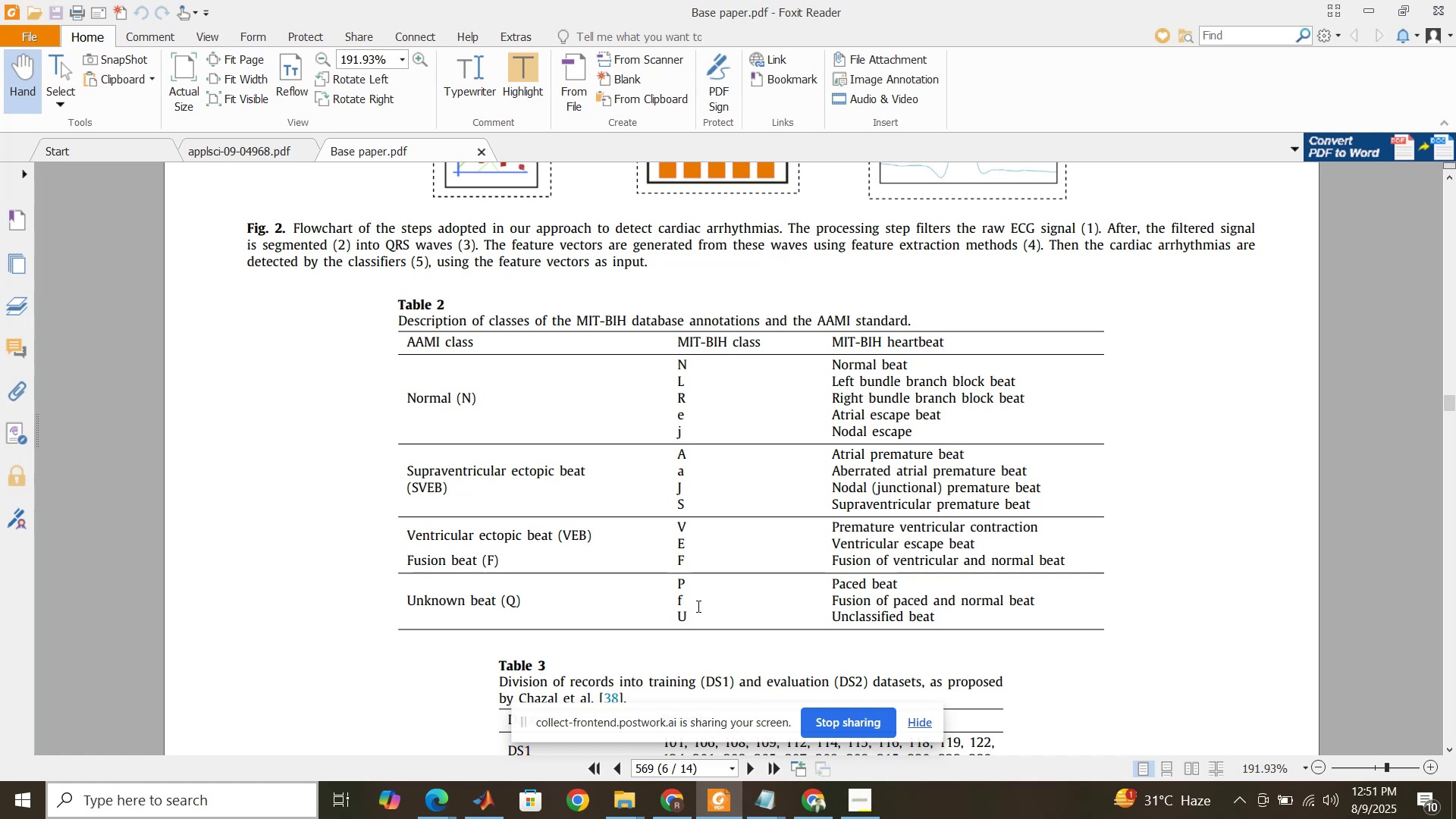 
wait(14.66)
 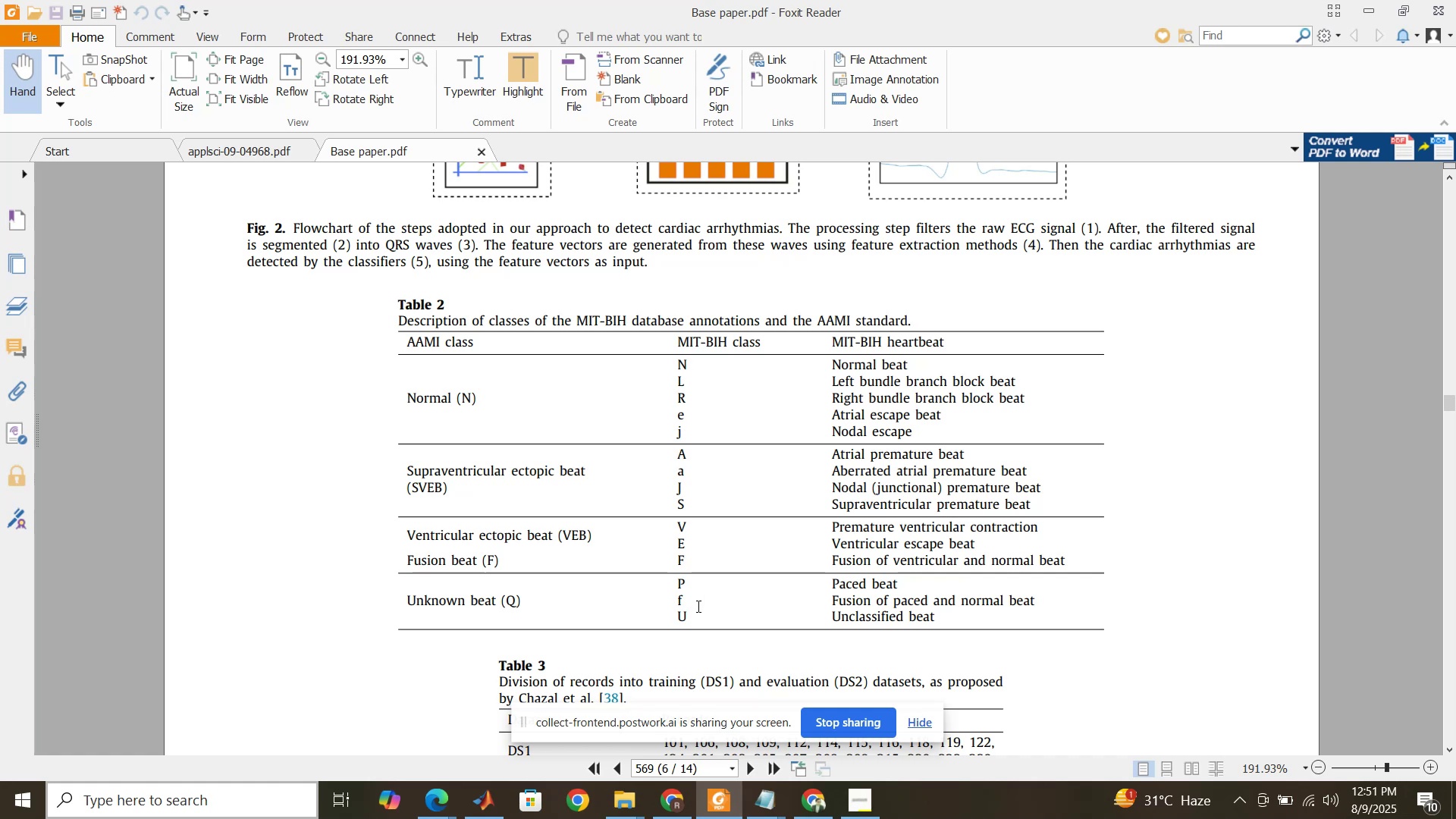 
left_click([441, 698])
 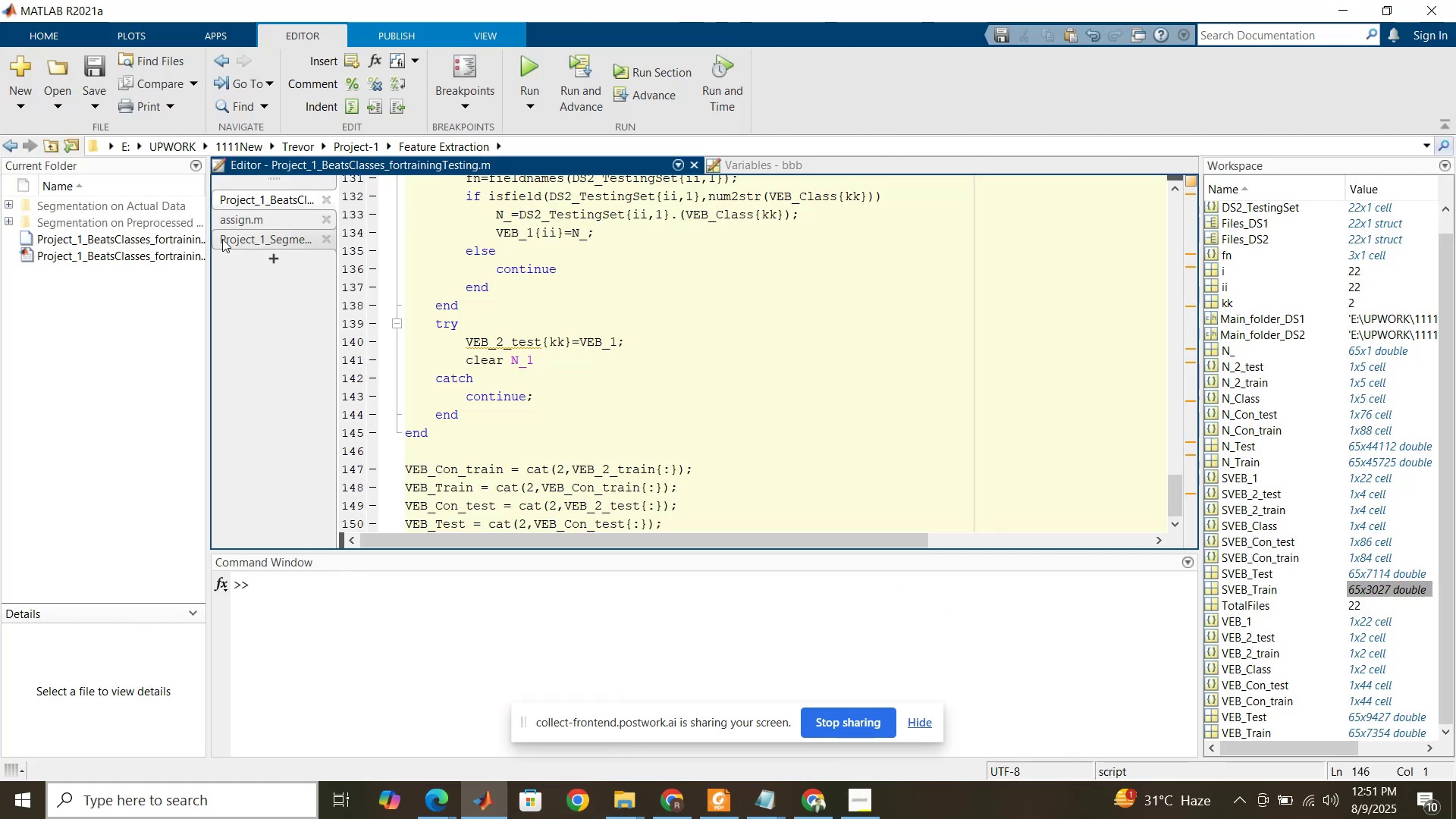 
left_click([243, 241])
 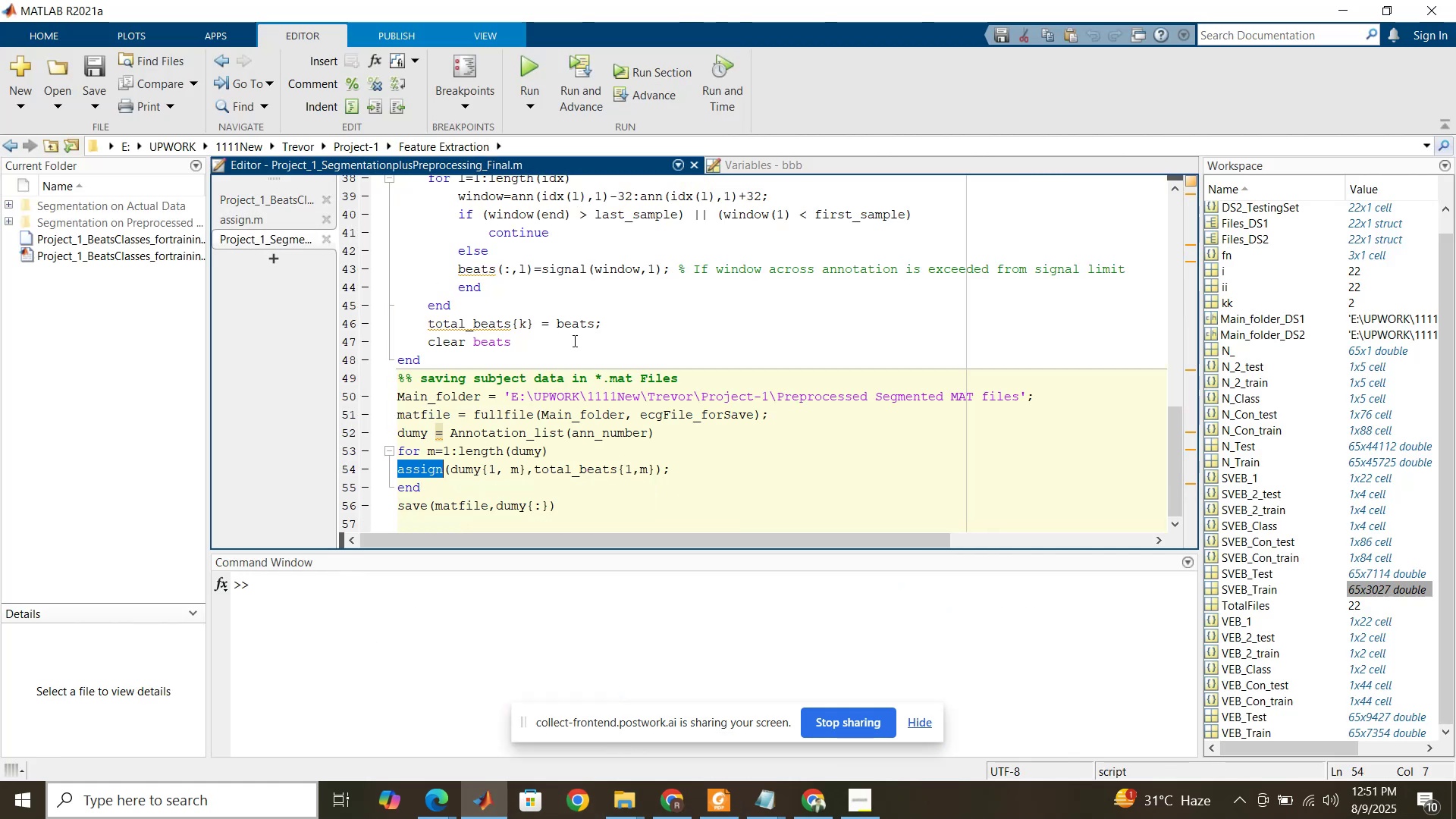 
scroll: coordinate [574, 341], scroll_direction: up, amount: 12.0
 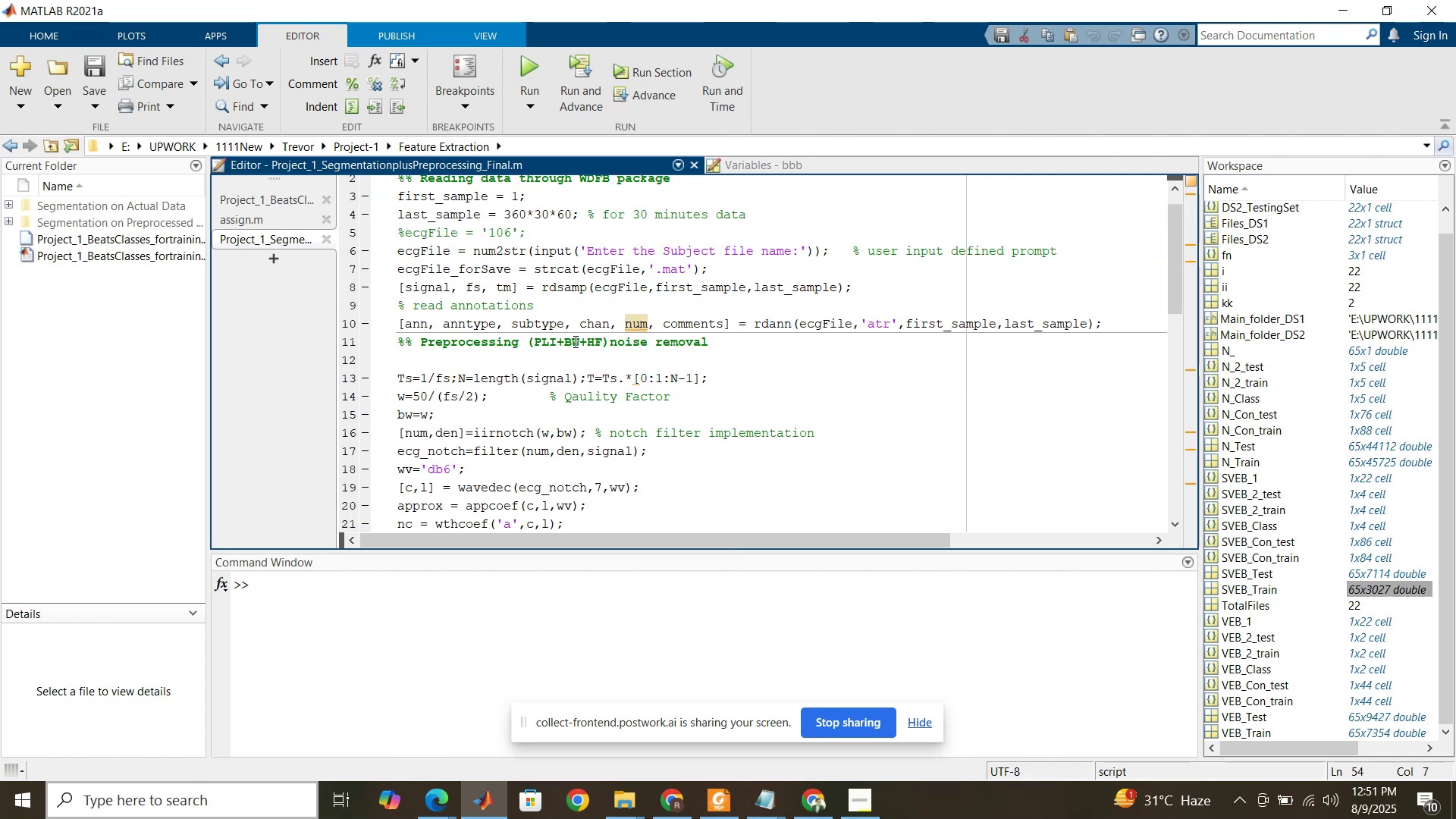 
scroll: coordinate [574, 341], scroll_direction: down, amount: 3.0
 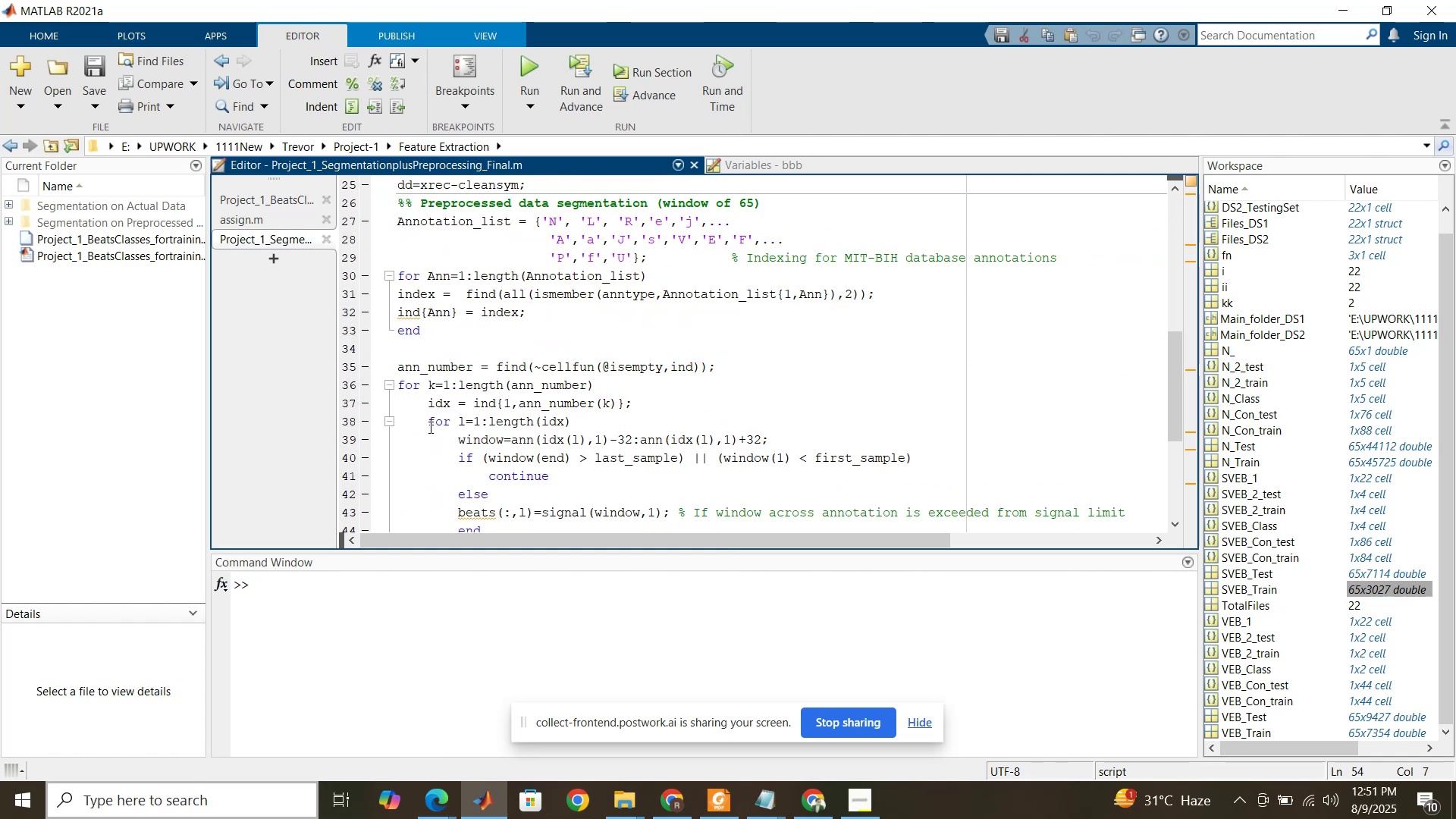 
left_click([270, 196])
 